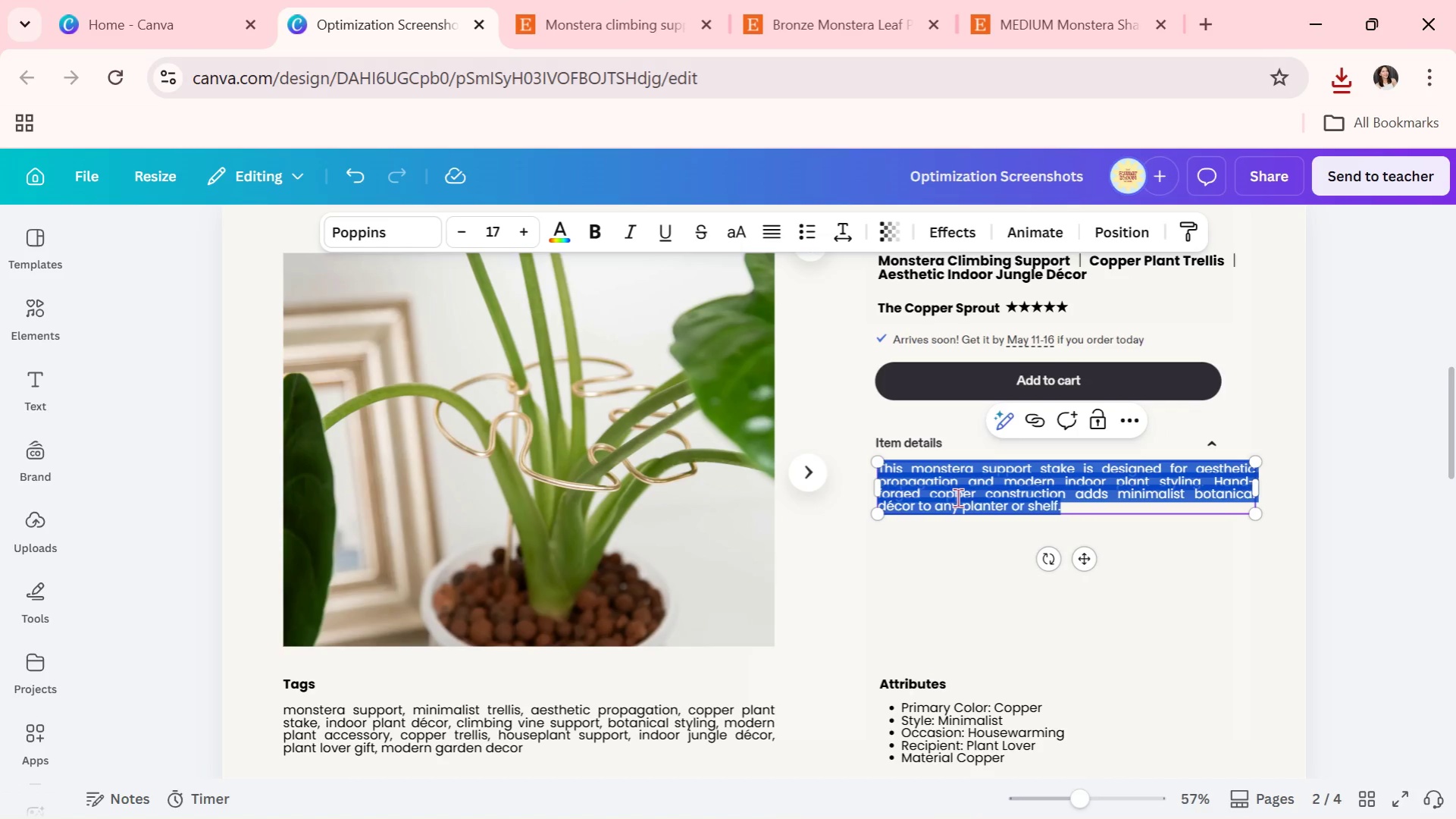 
triple_click([957, 497])
 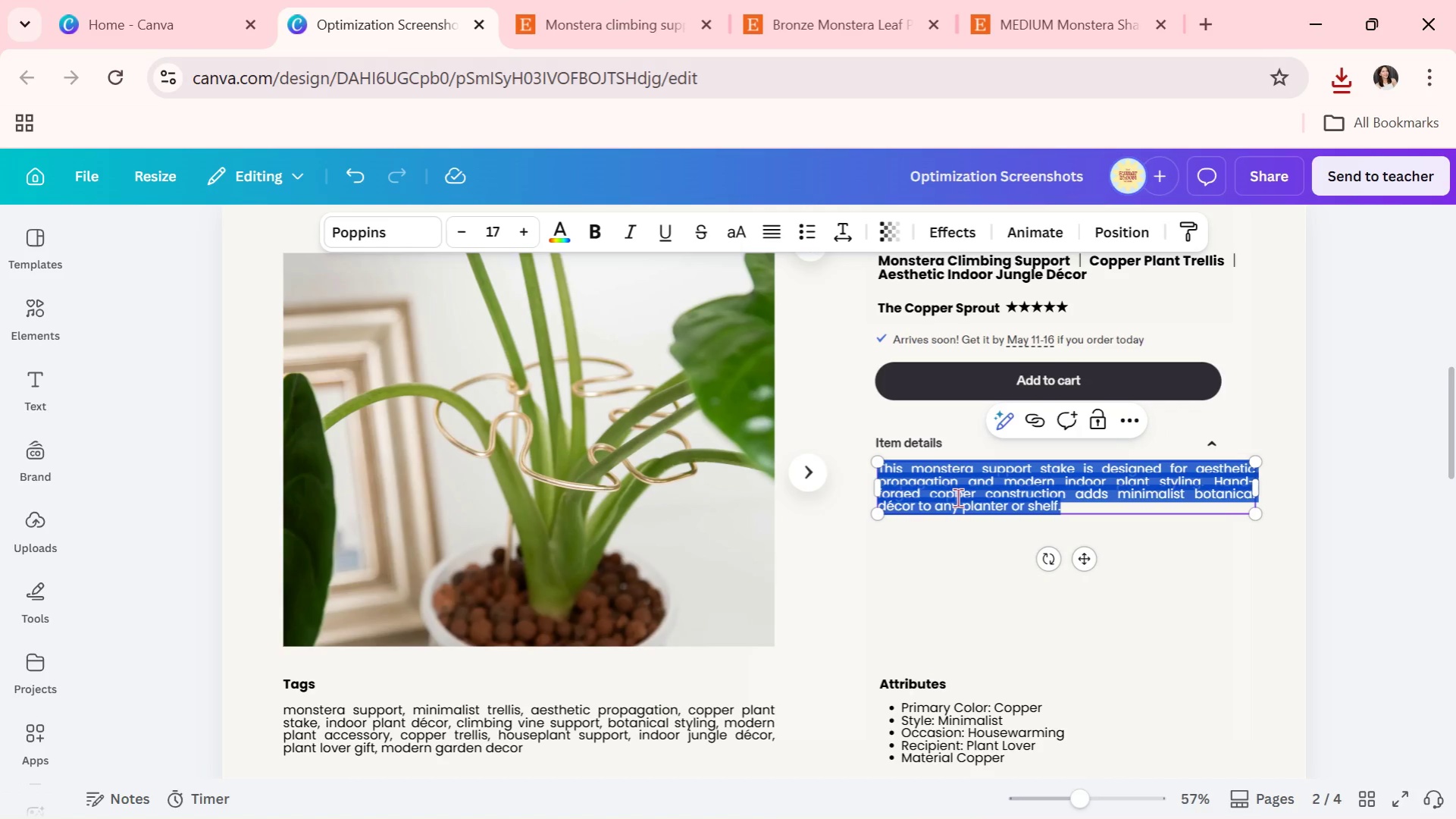 
key(Control+ControlLeft)
 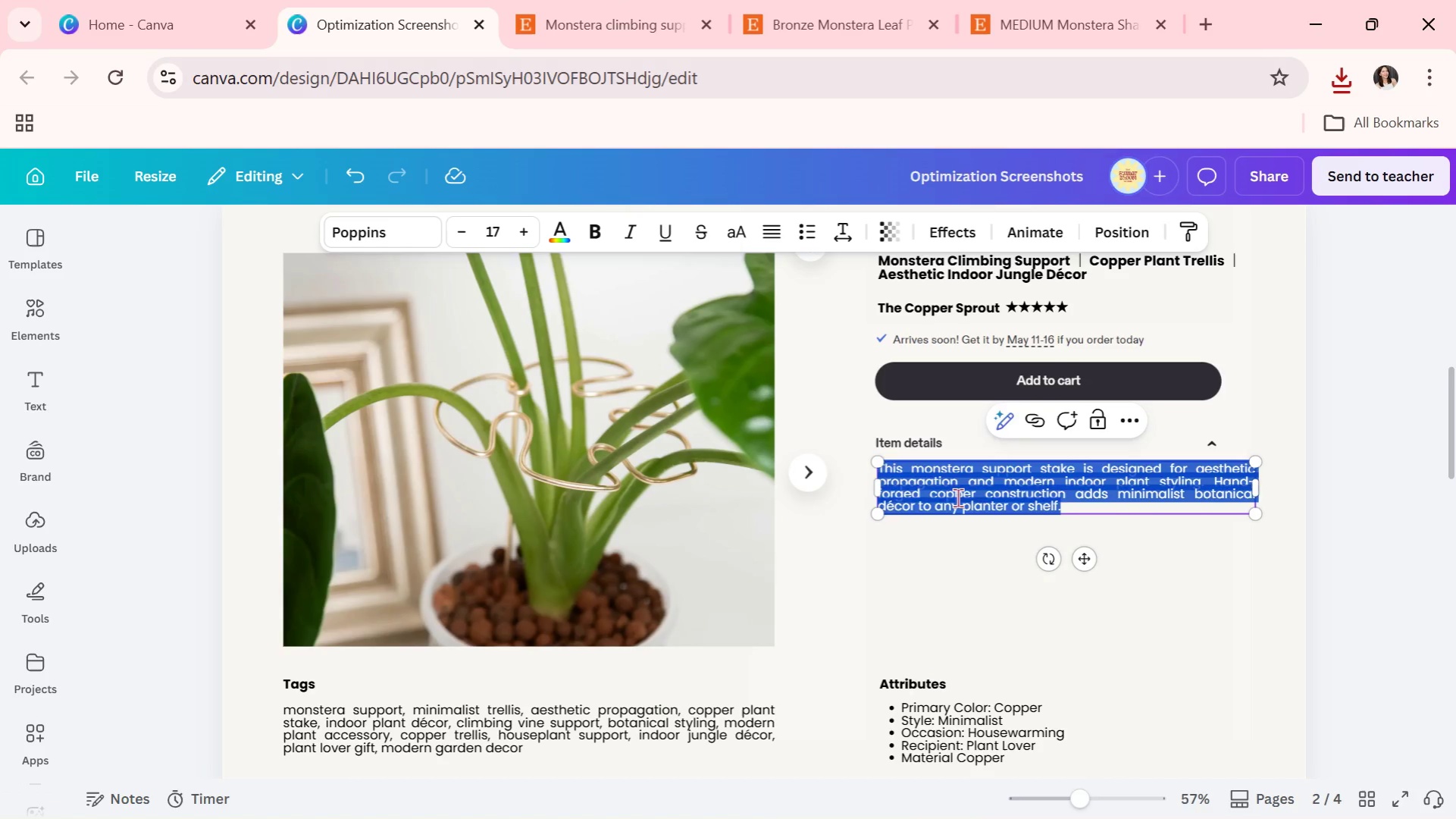 
key(Control+V)
 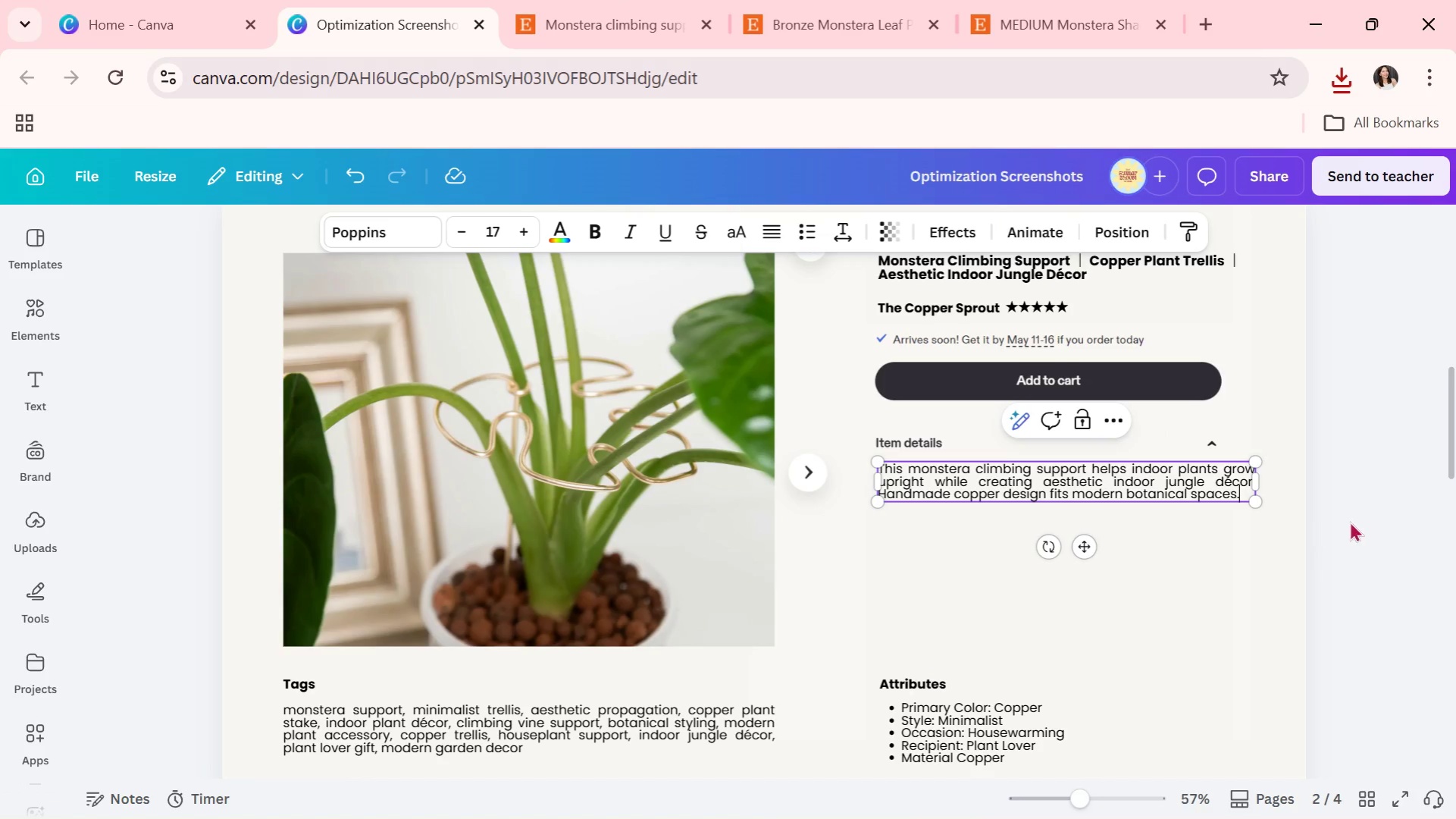 
left_click([1353, 520])
 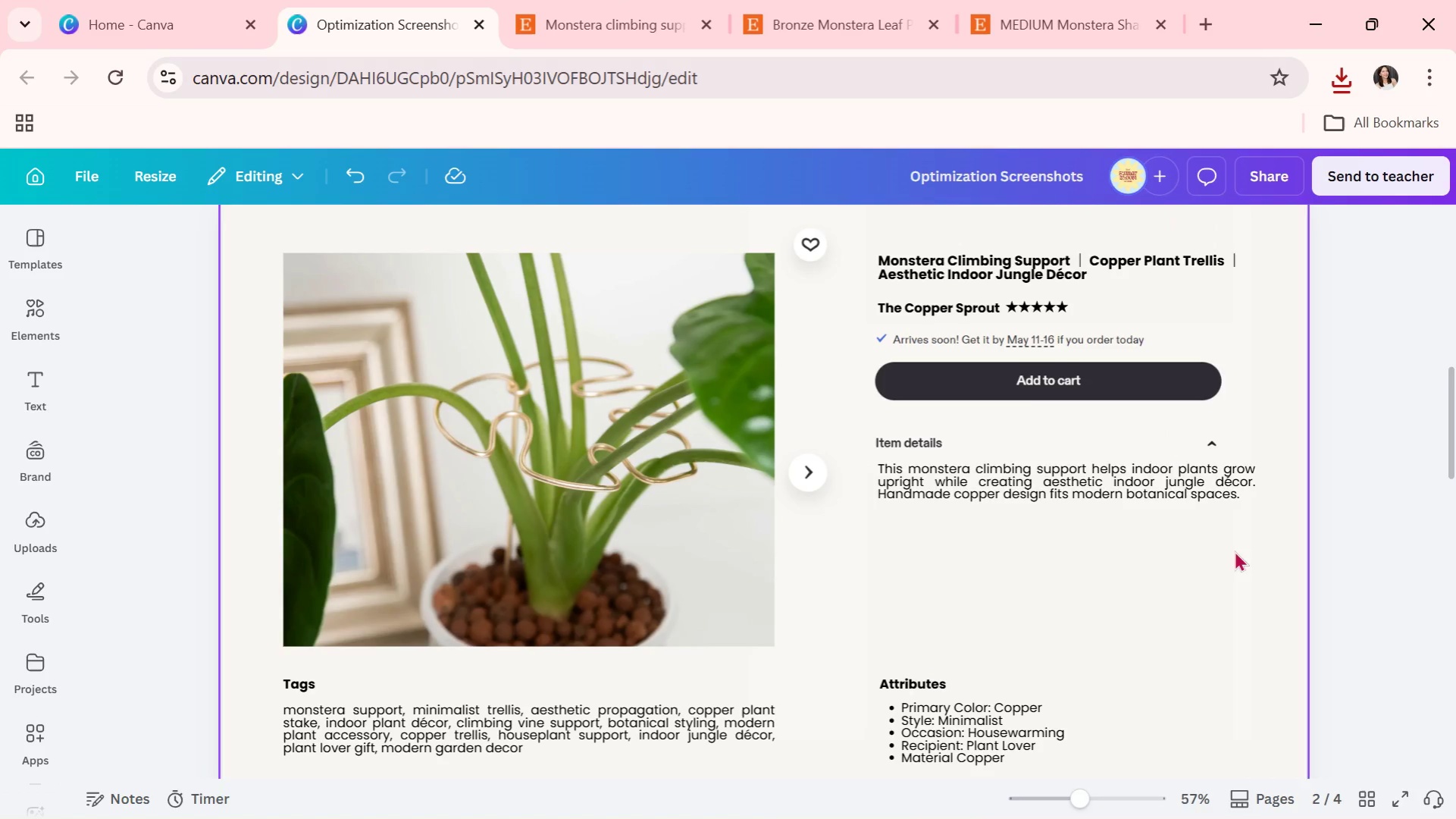 
key(Alt+AltLeft)
 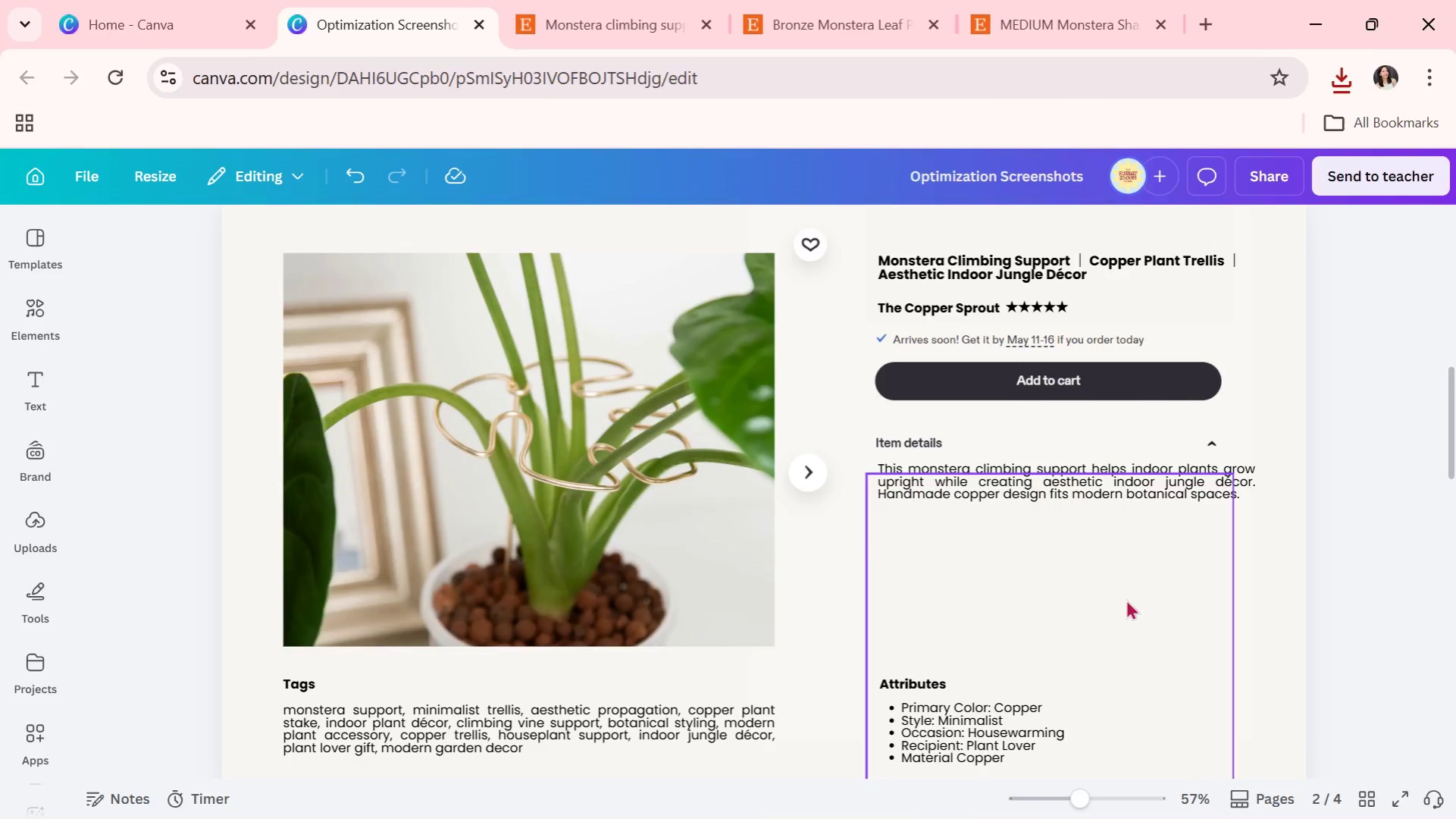 
key(Alt+Tab)
 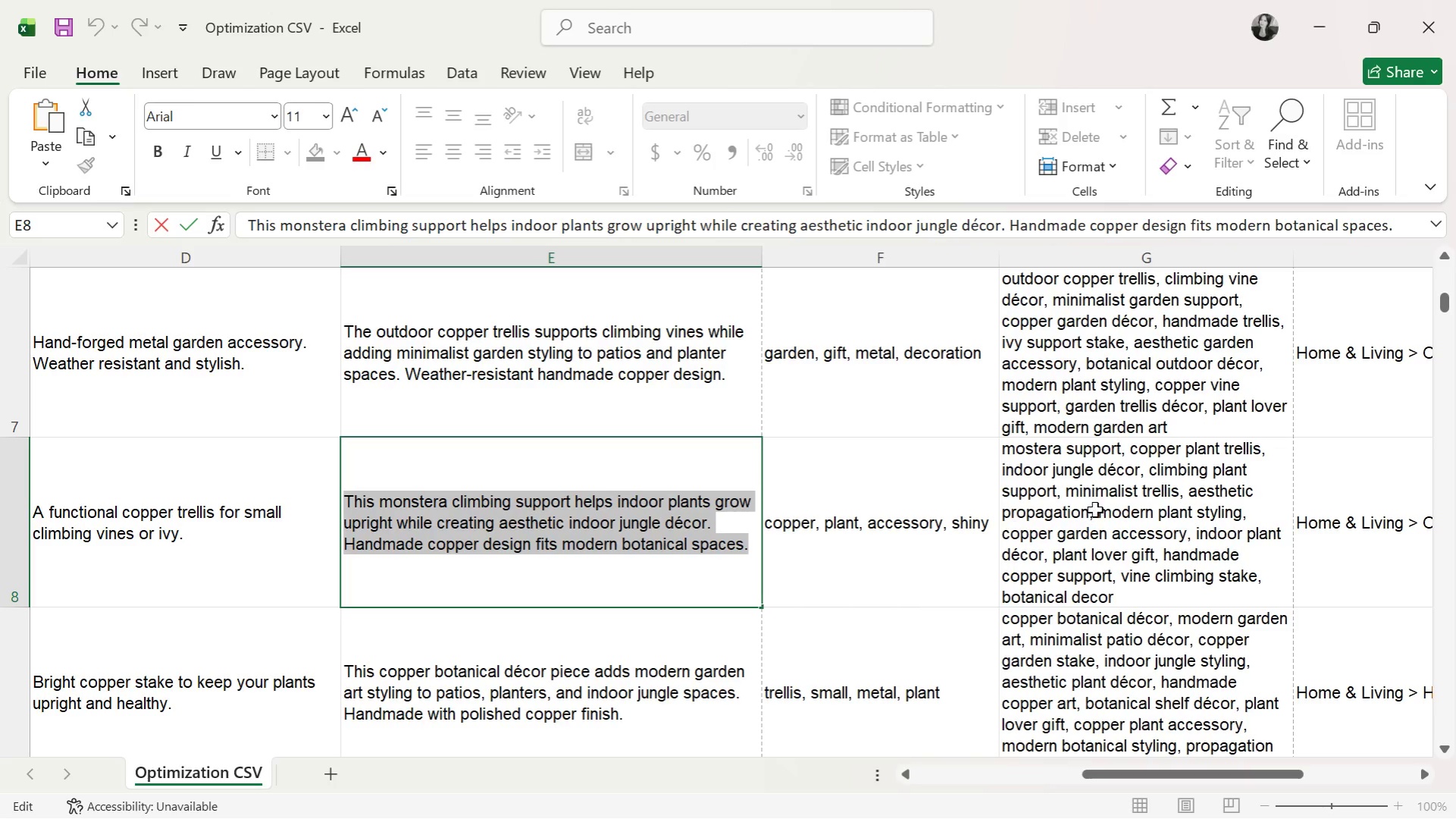 
double_click([1094, 510])
 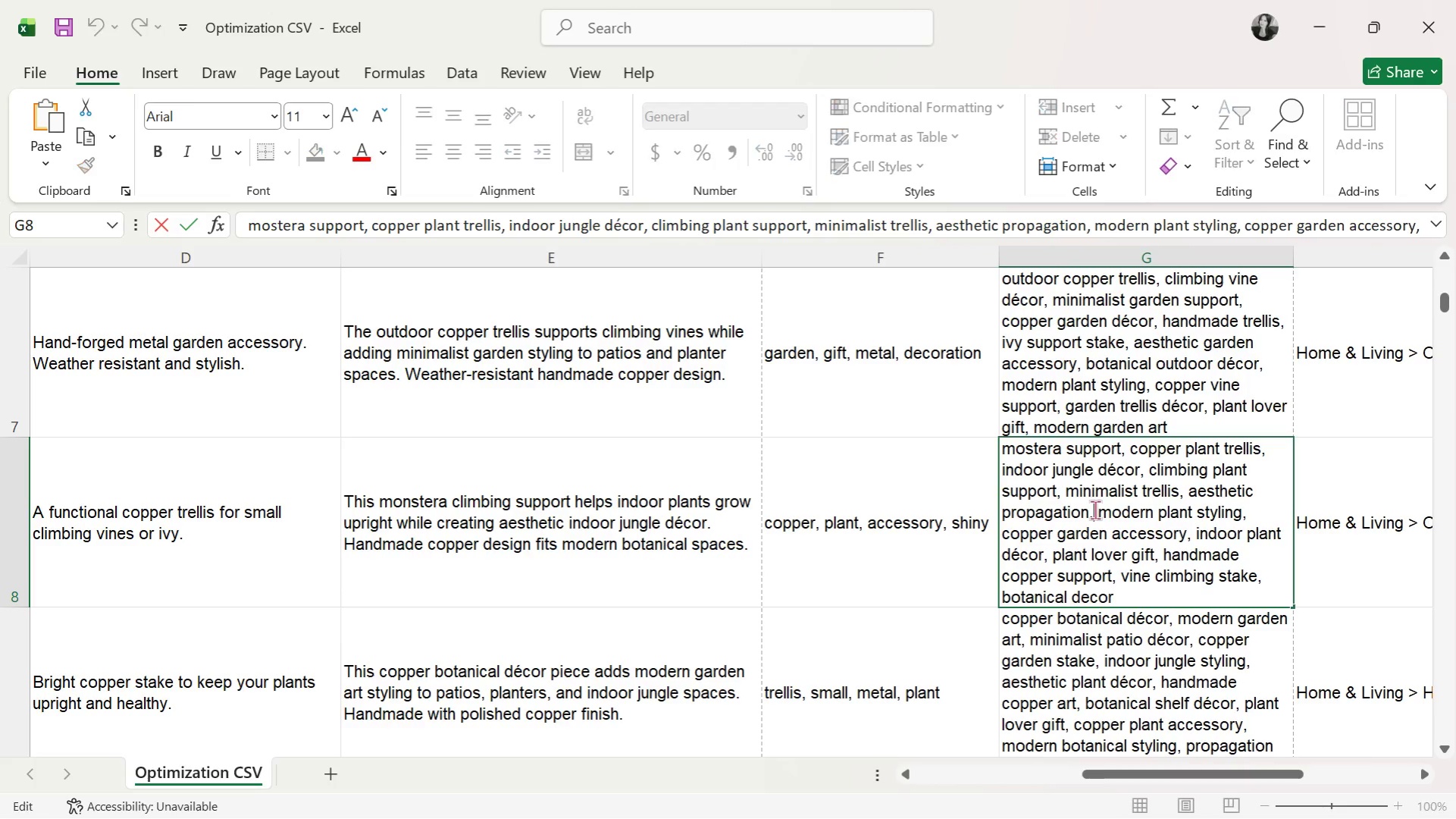 
triple_click([1094, 510])
 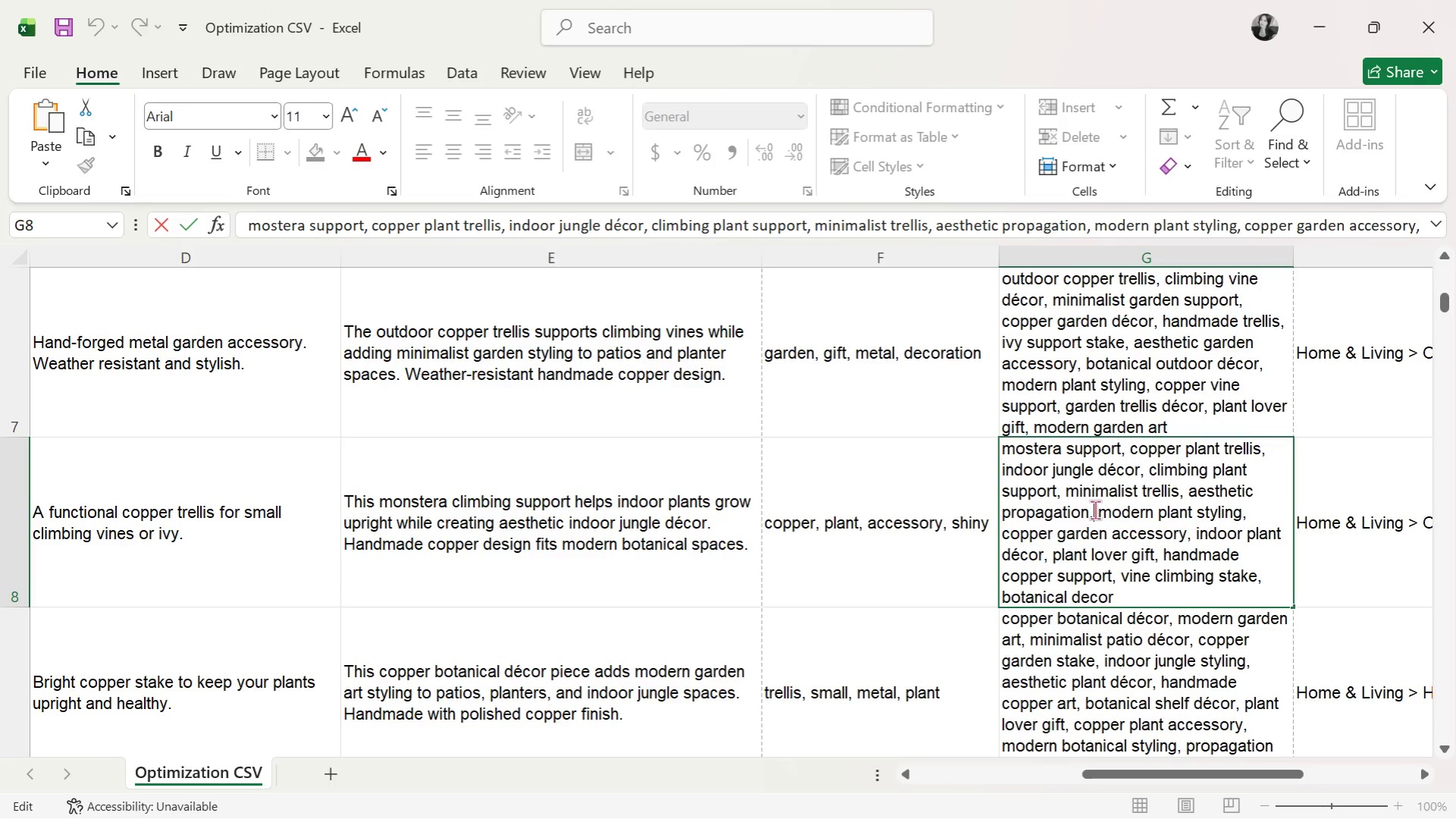 
triple_click([1094, 510])
 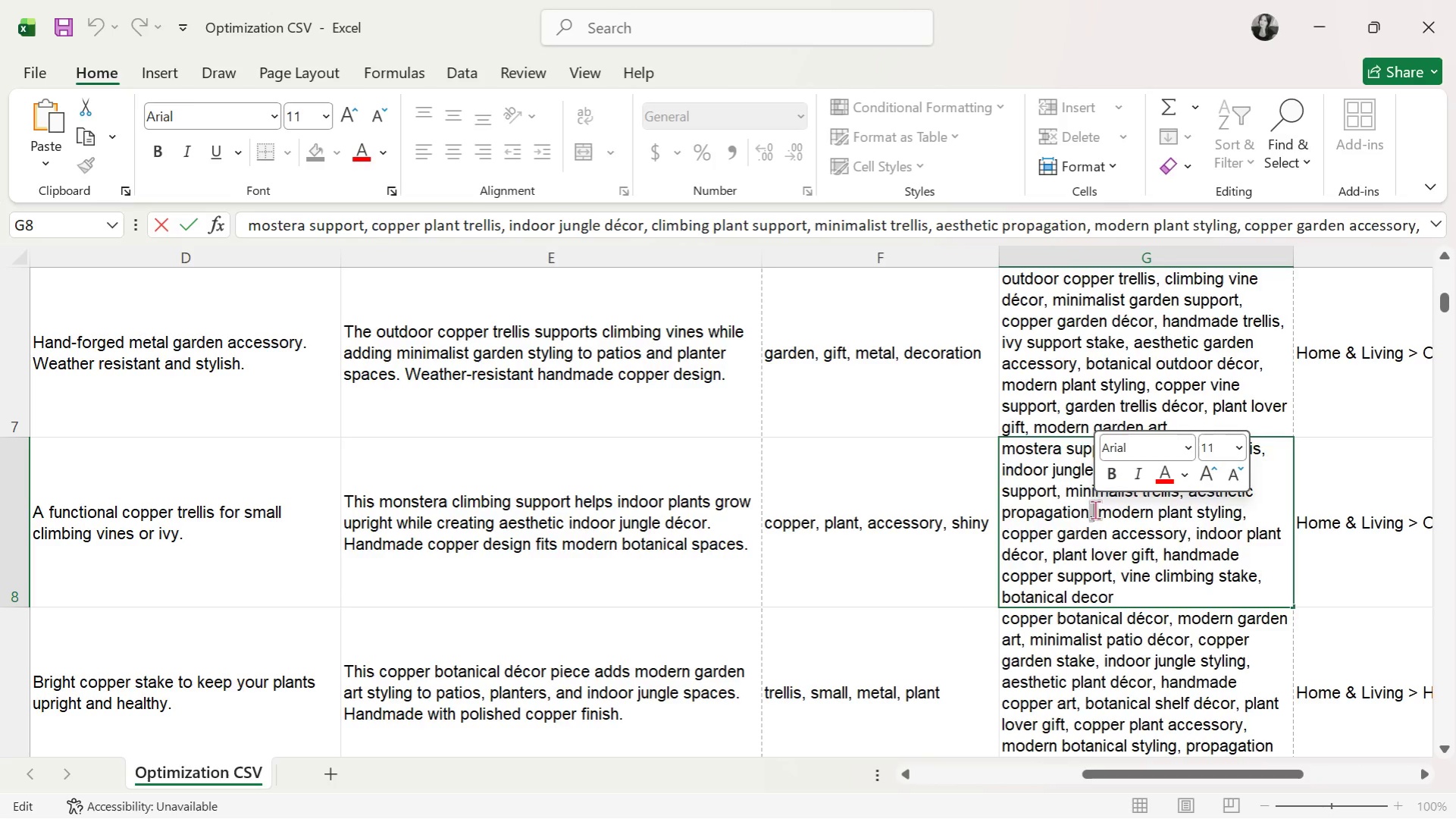 
triple_click([1094, 510])
 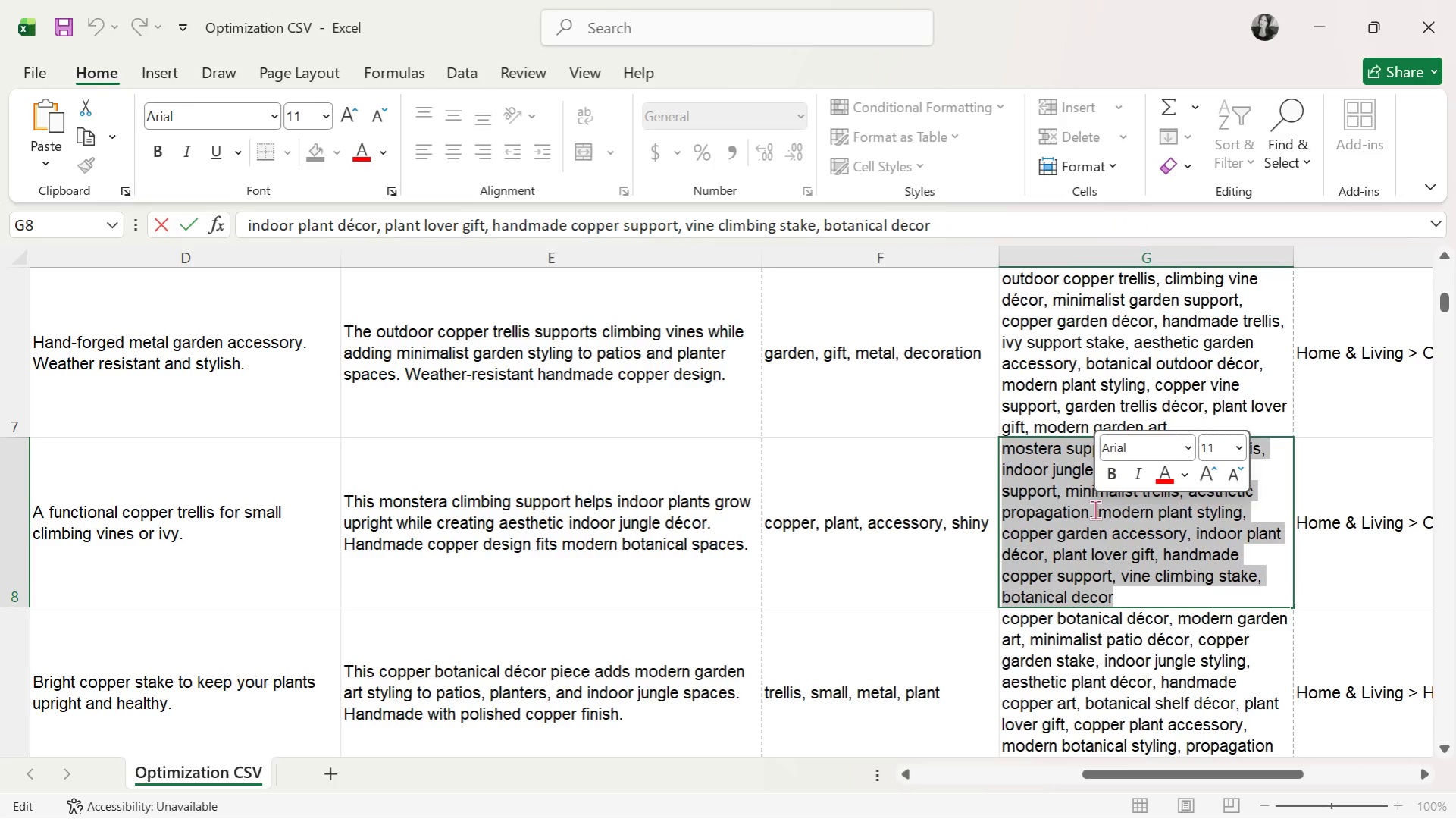 
triple_click([1094, 510])
 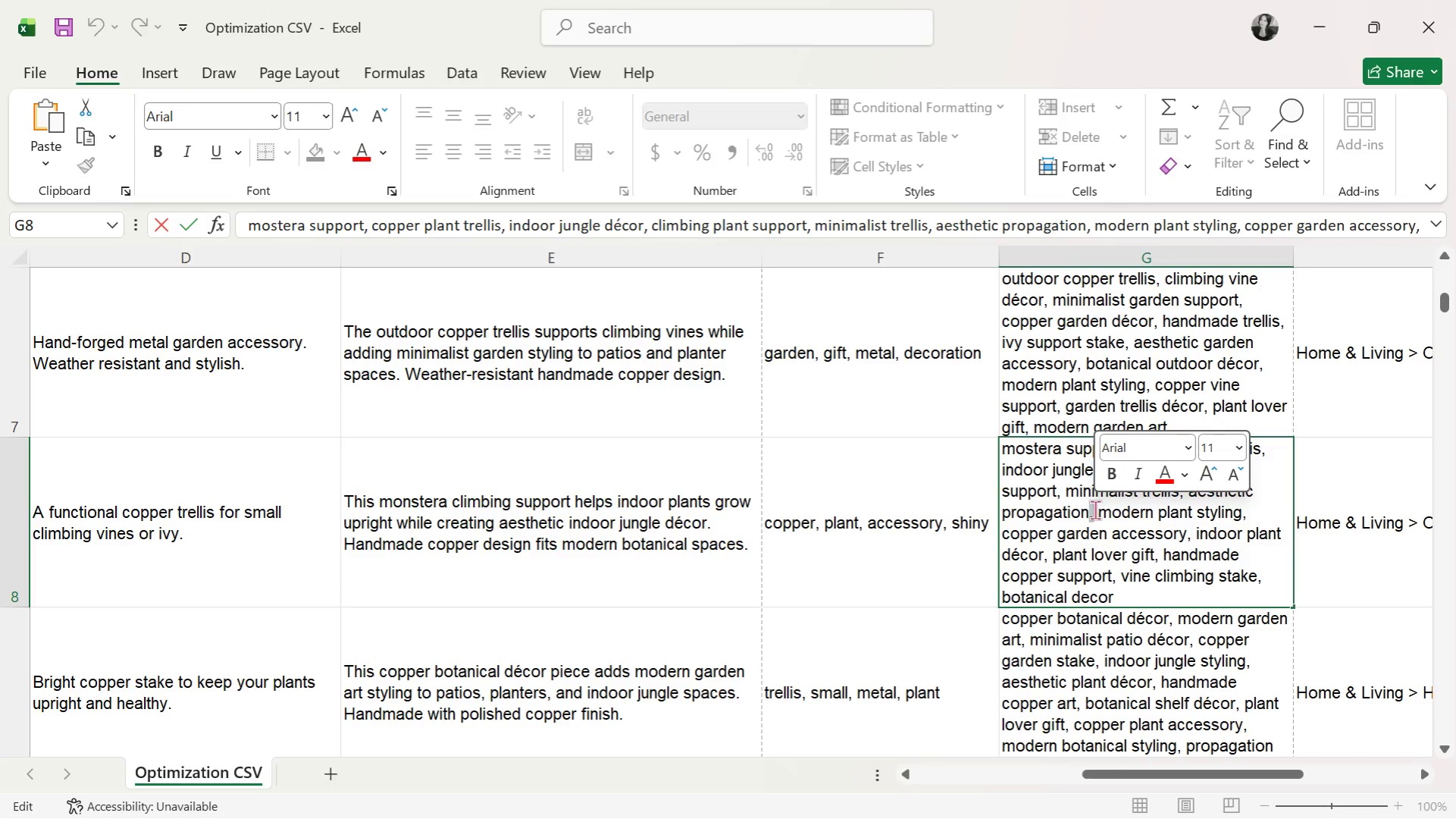 
triple_click([1094, 510])
 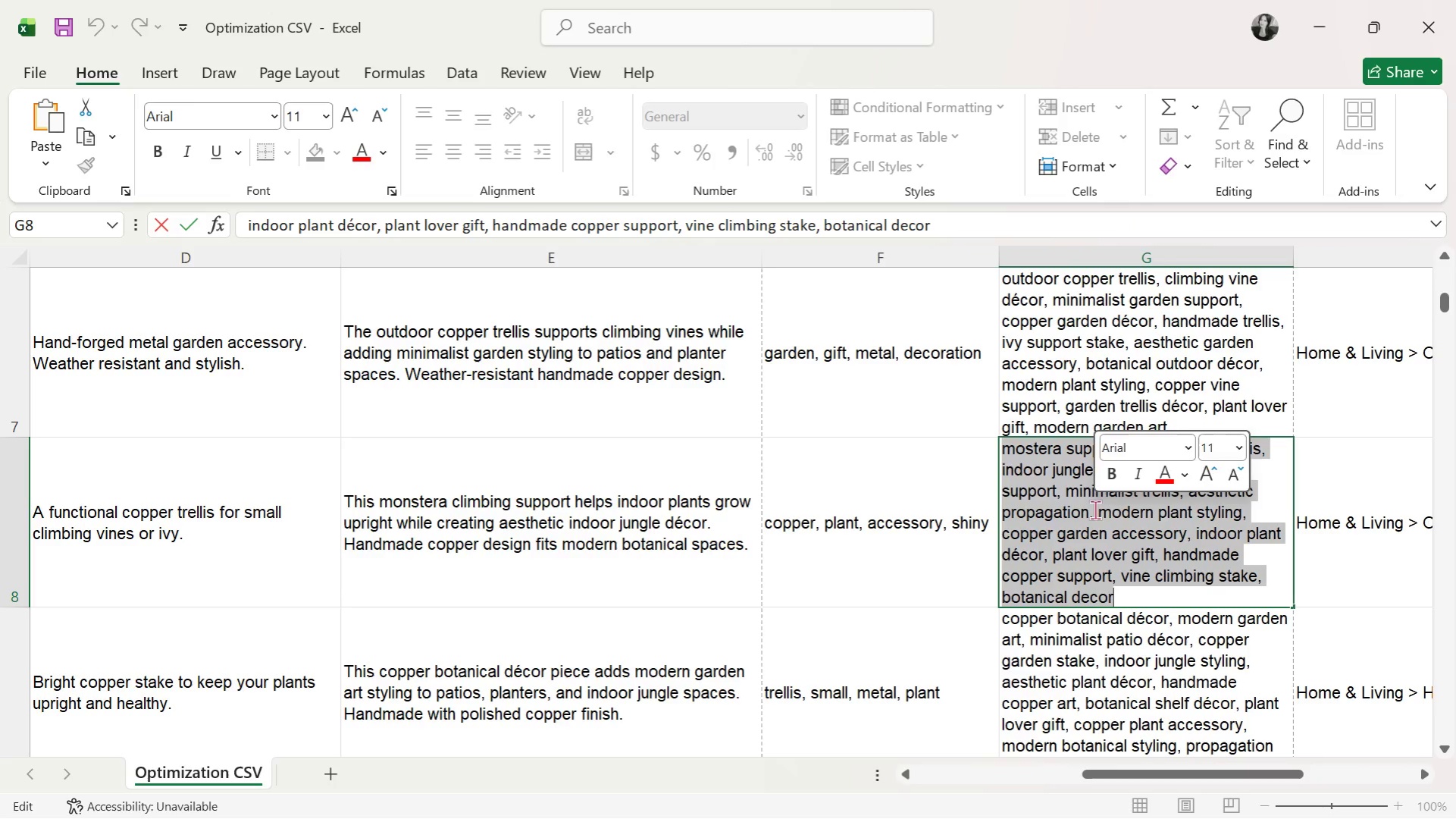 
key(Control+ControlLeft)
 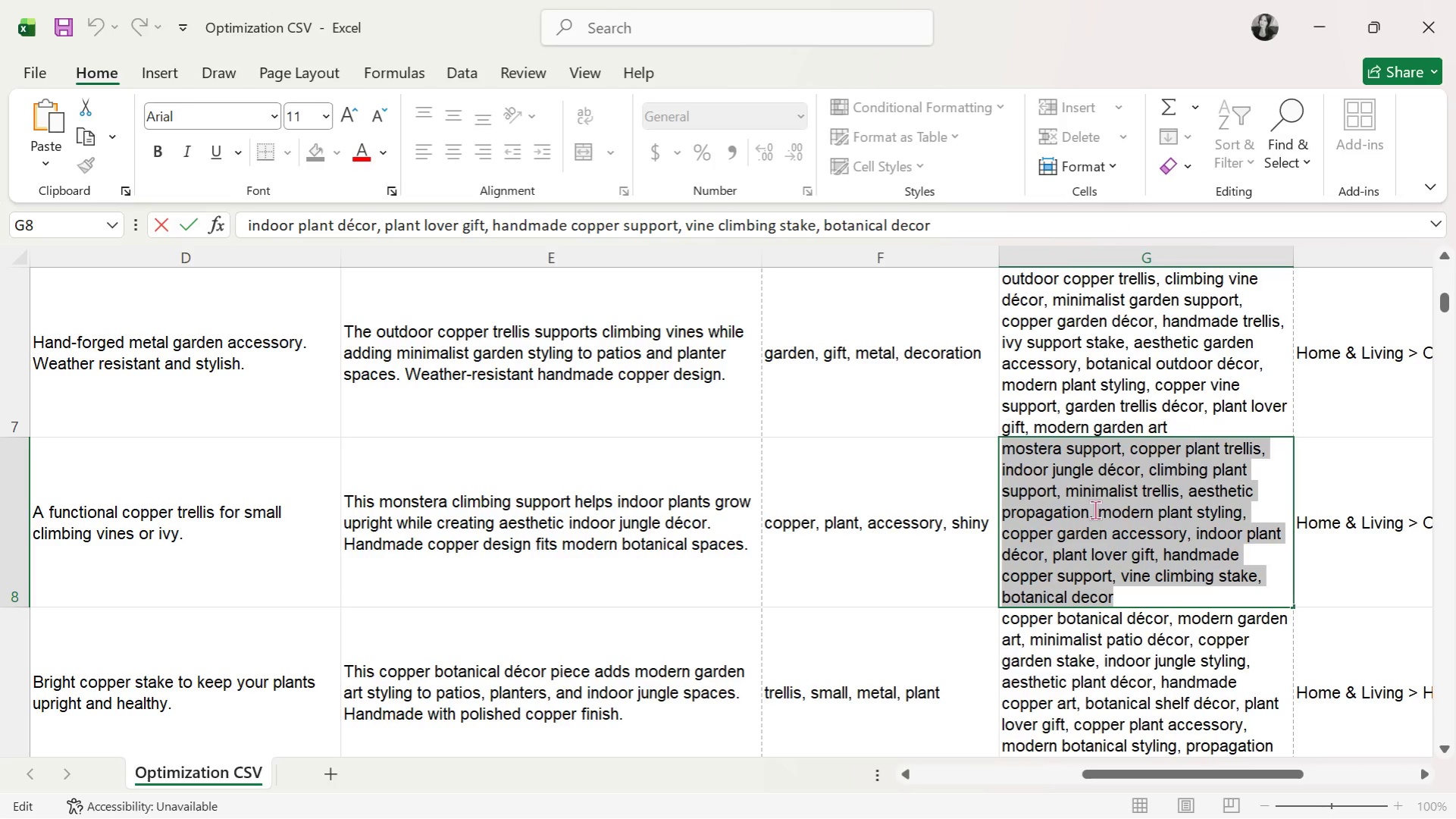 
key(Control+C)
 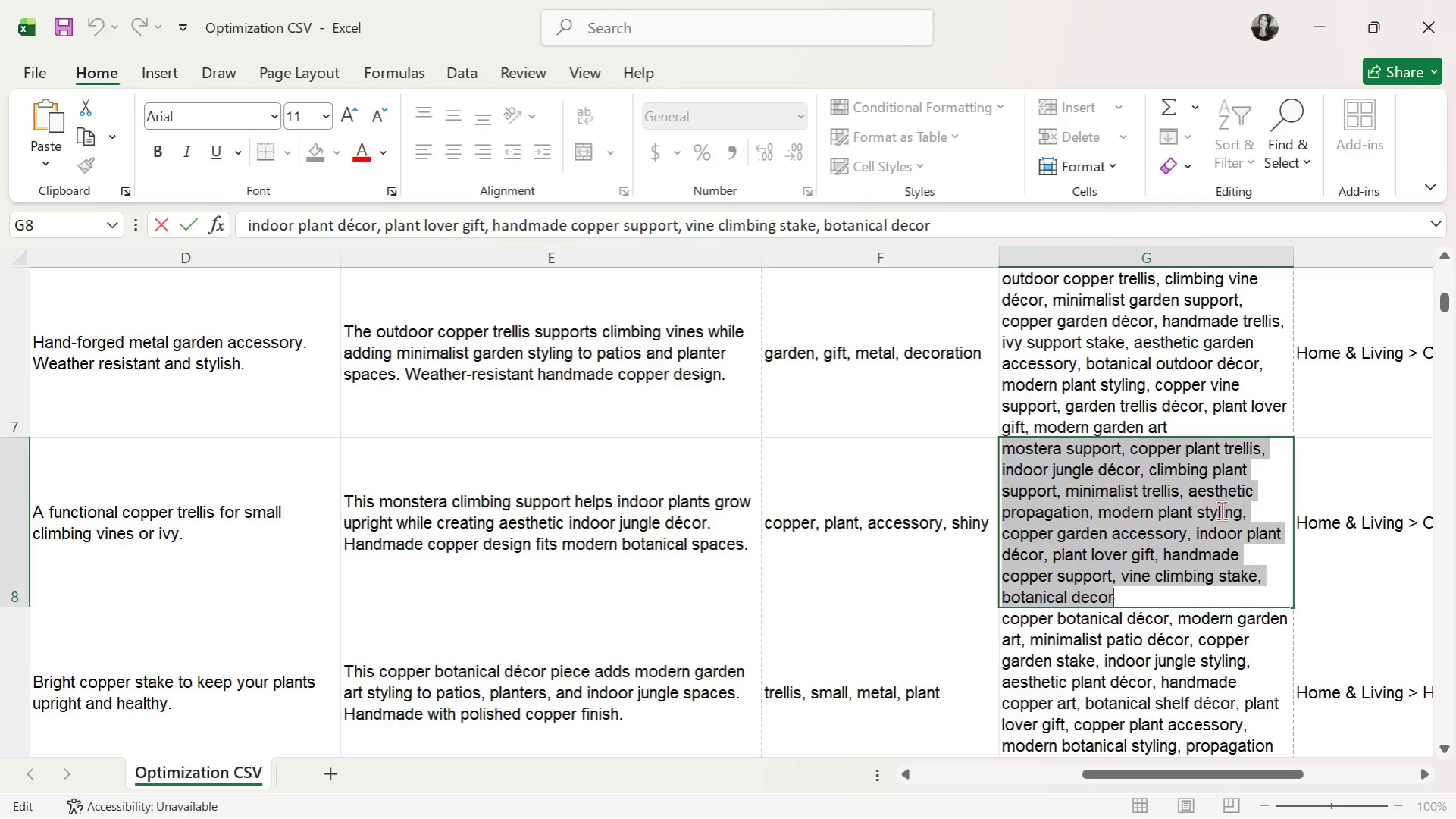 
key(Alt+AltLeft)
 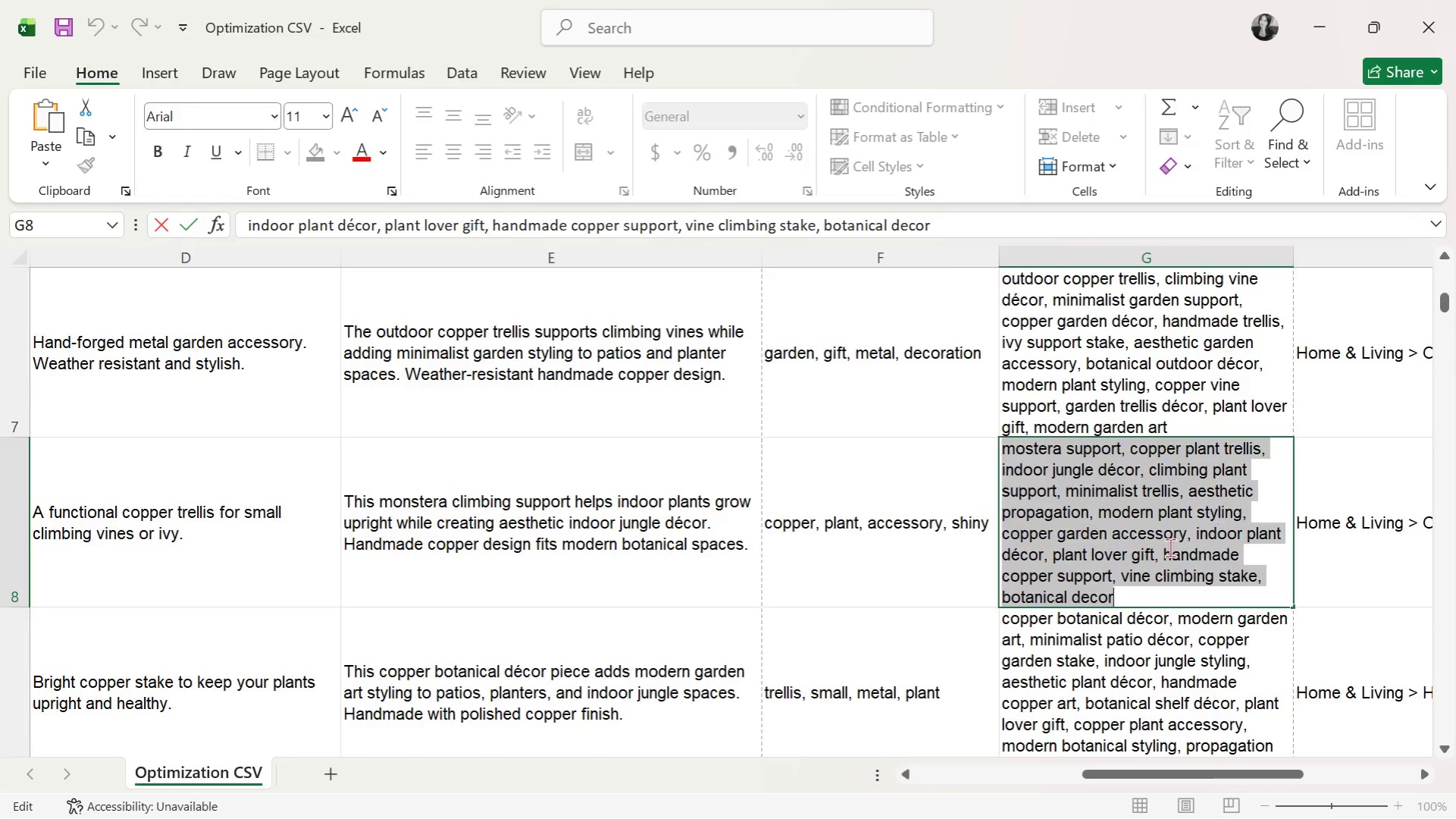 
key(Alt+Tab)
 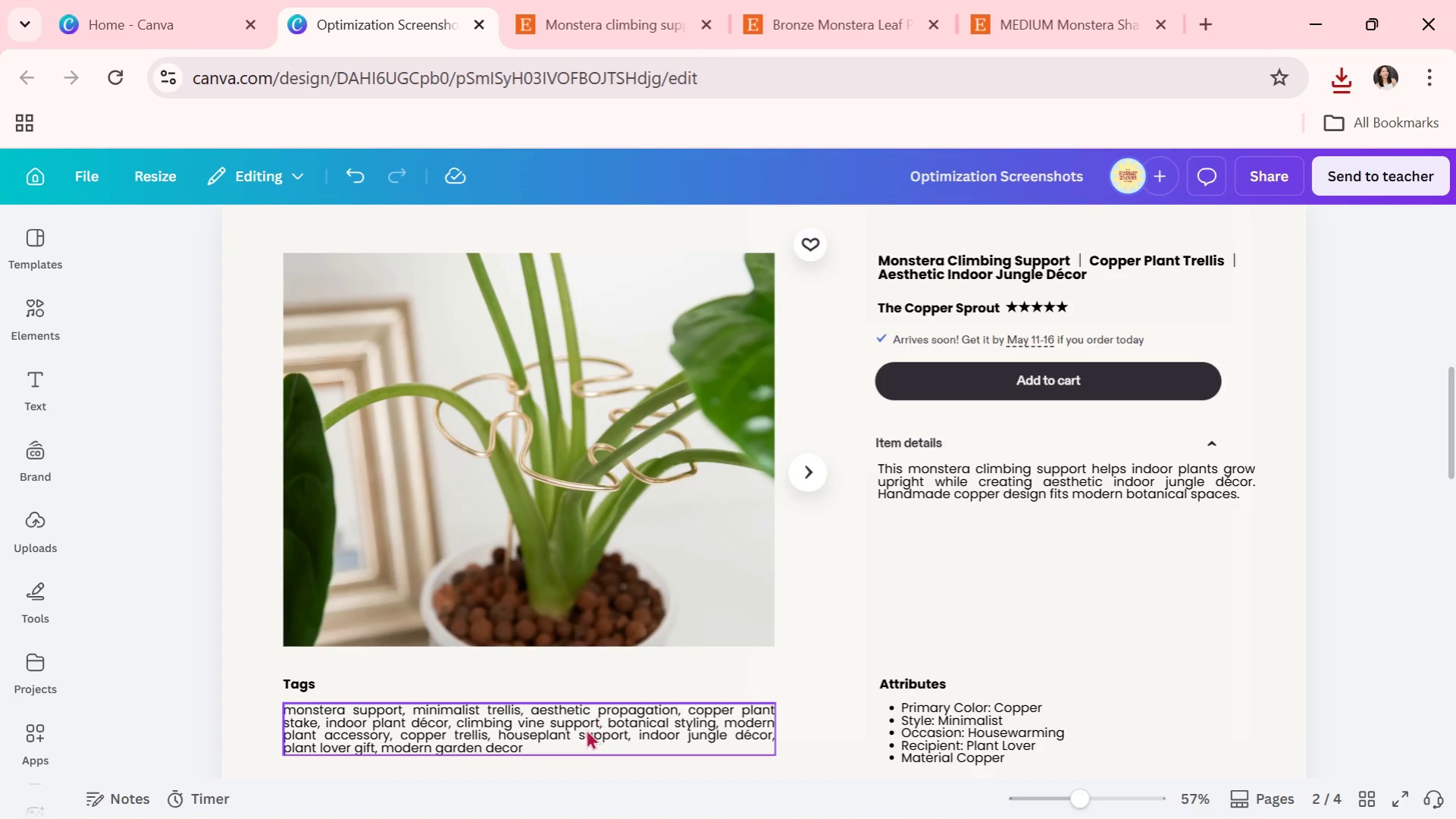 
double_click([584, 729])
 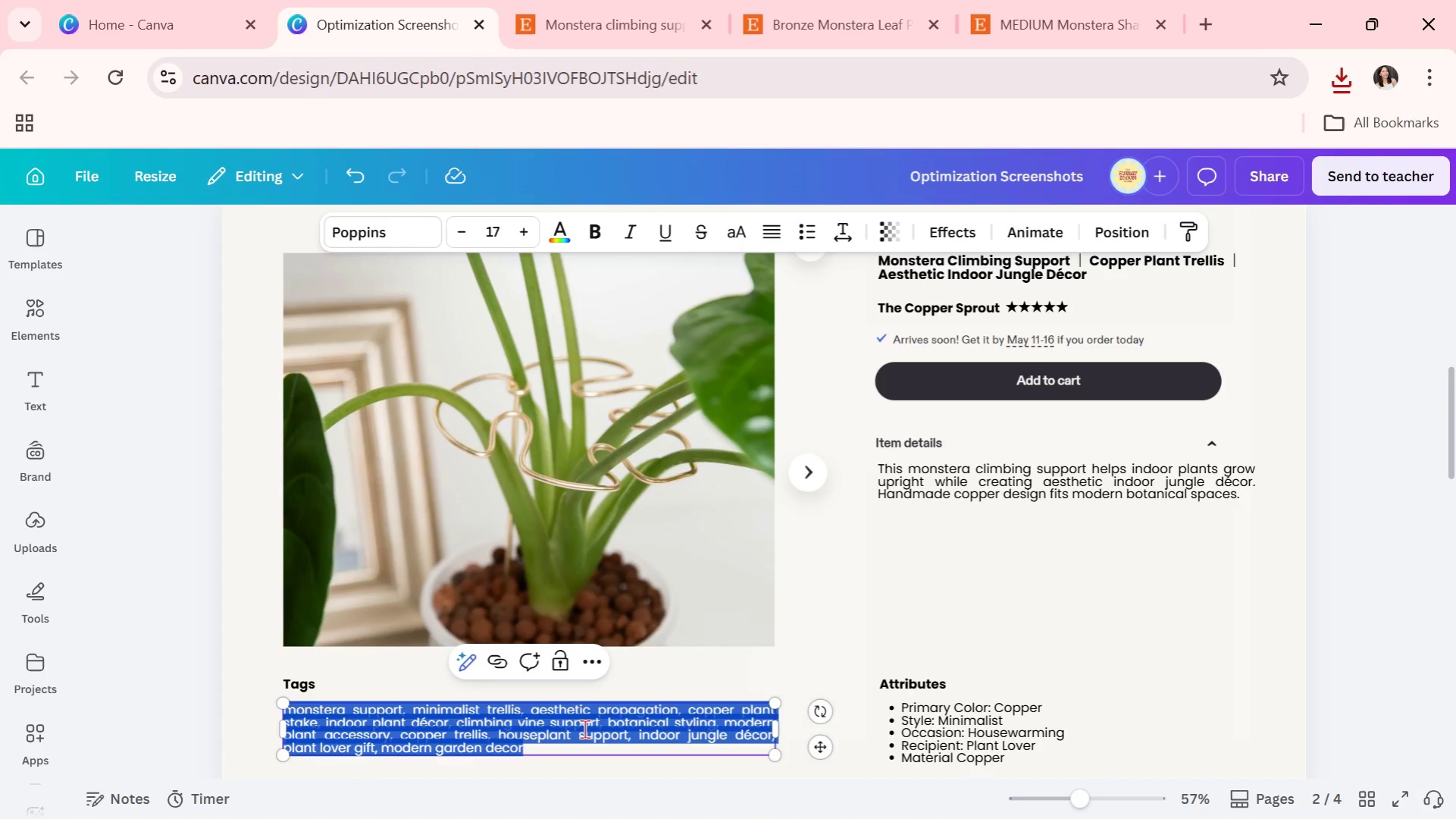 
triple_click([584, 729])
 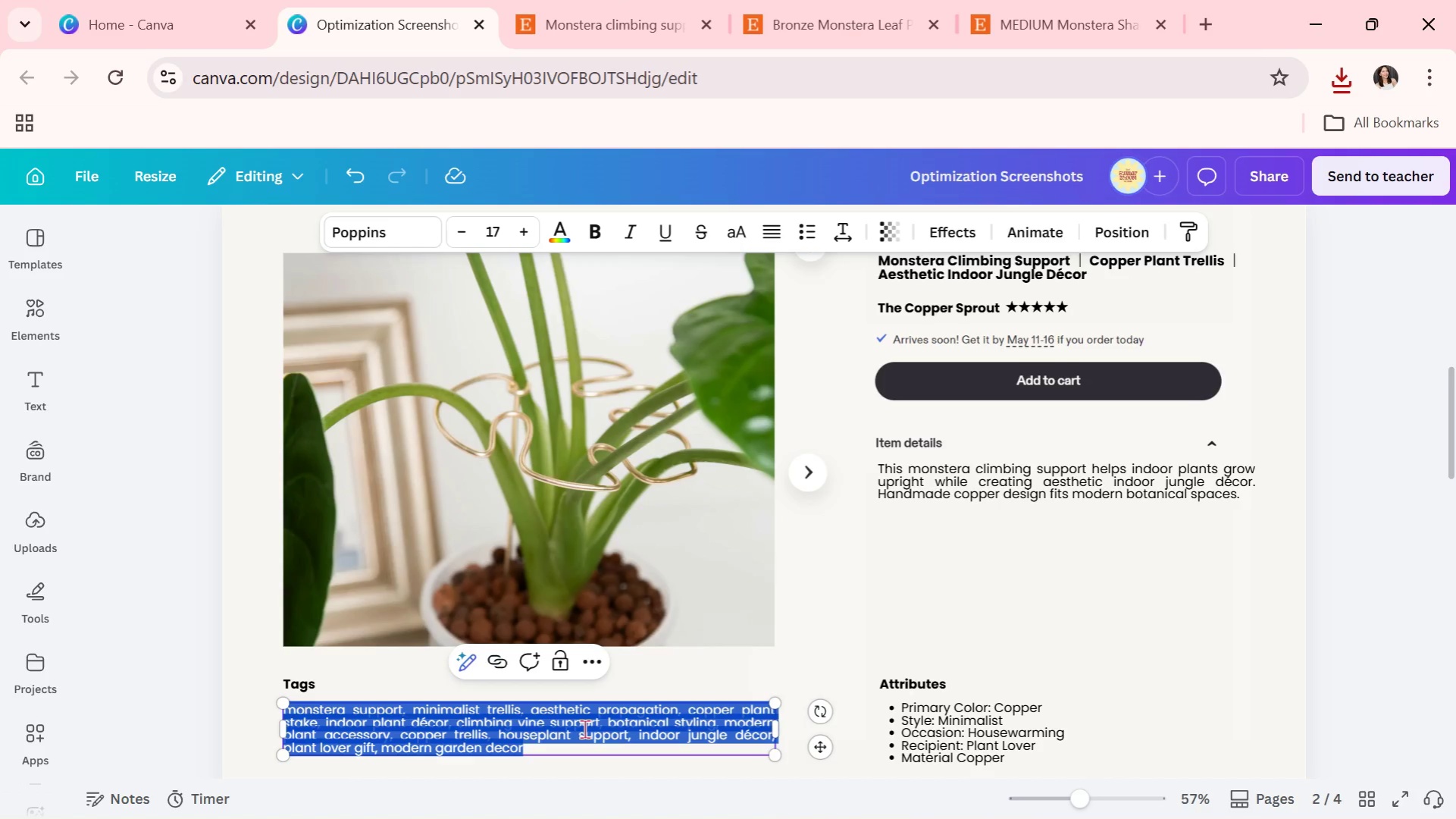 
key(Control+V)
 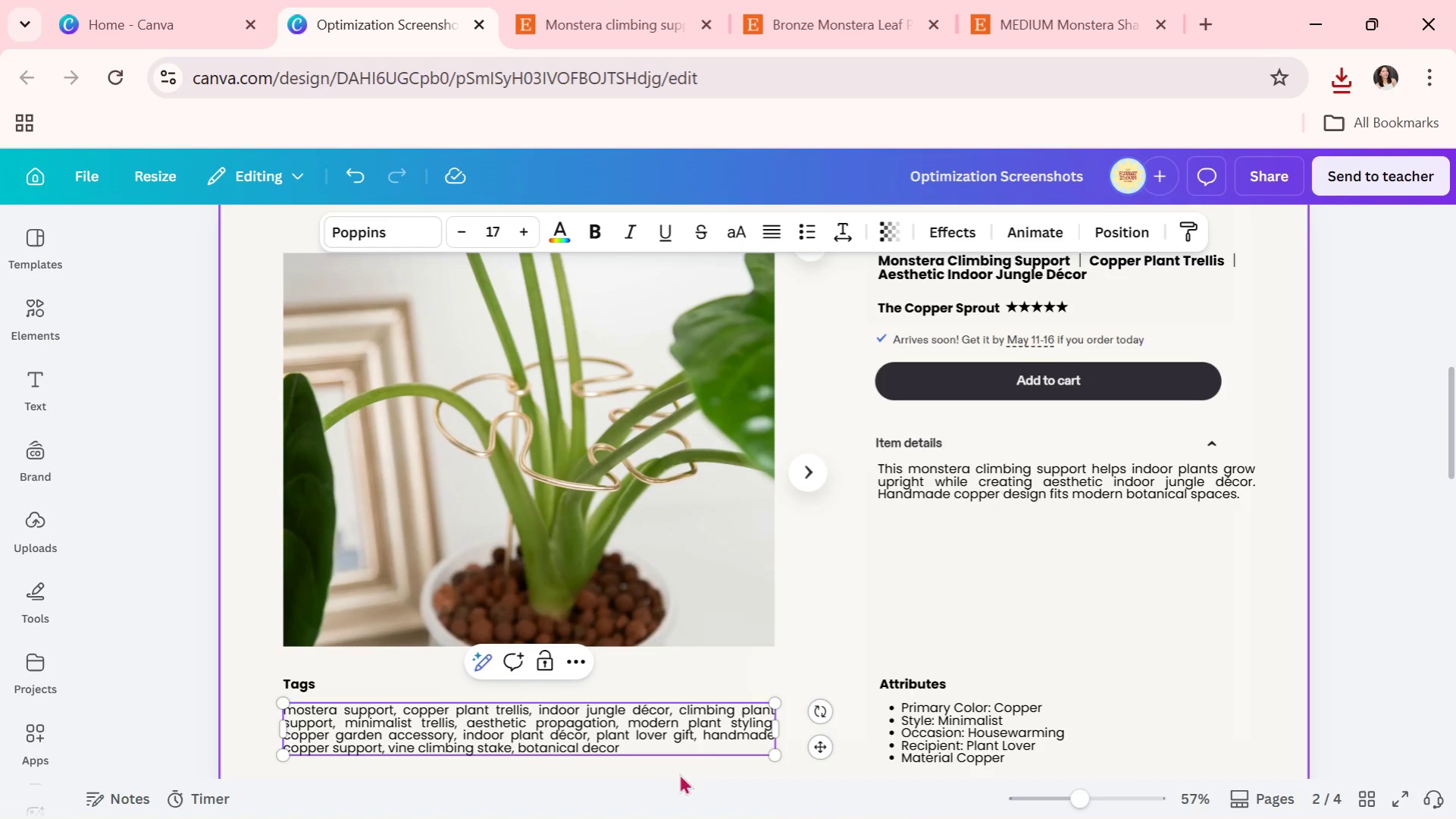 
left_click([656, 777])
 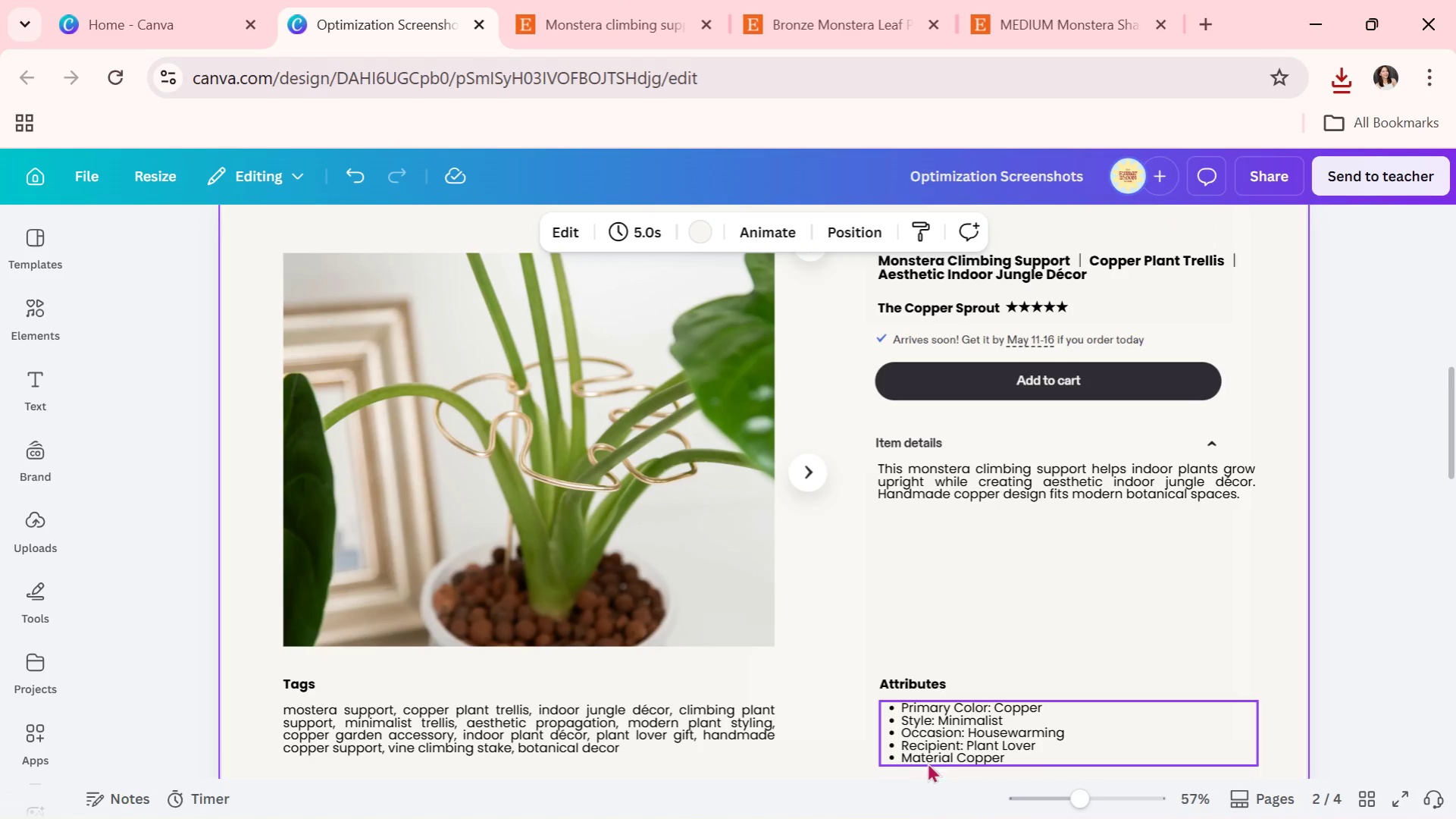 
double_click([1382, 641])
 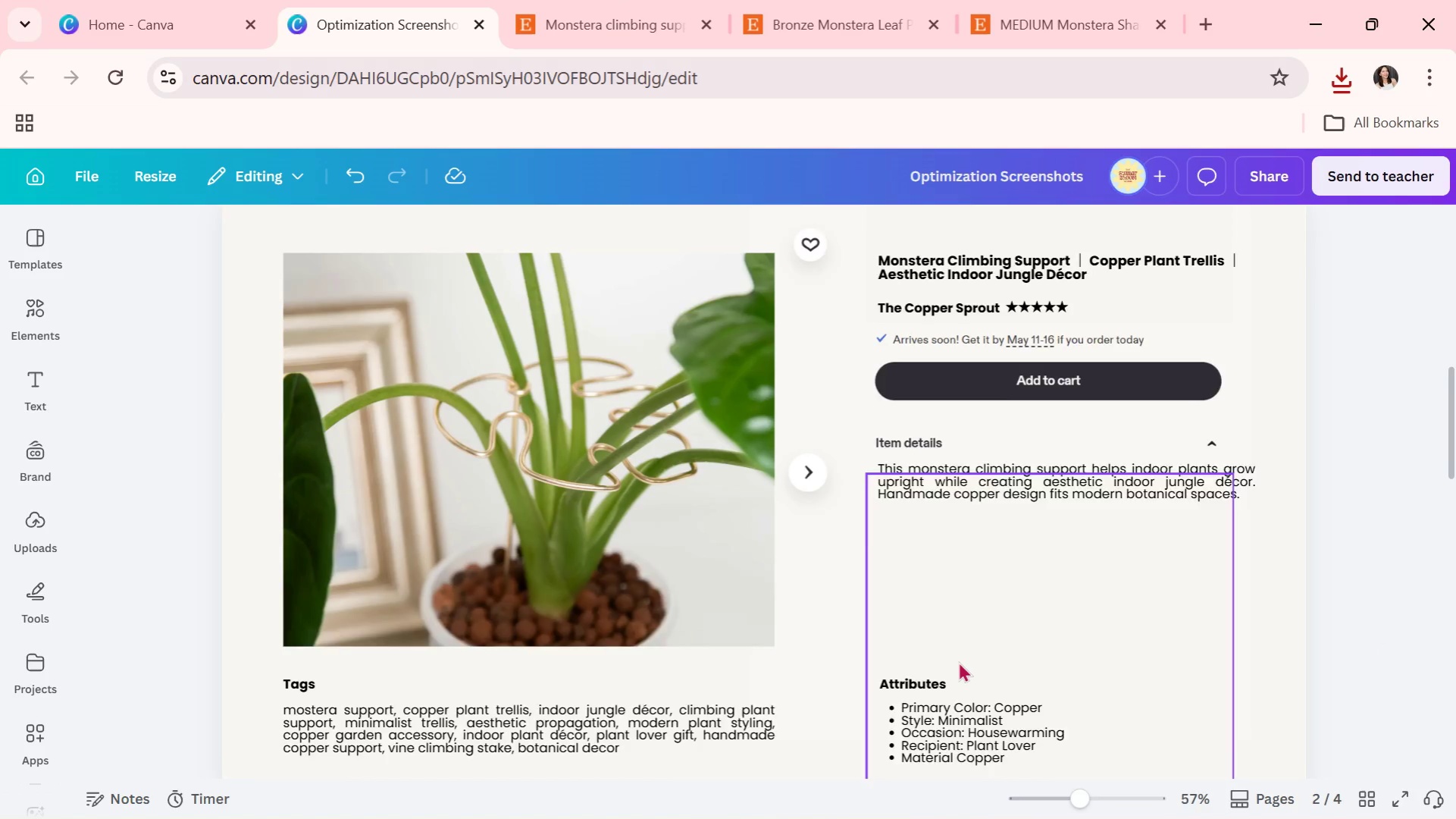 
scroll: coordinate [958, 661], scroll_direction: none, amount: 0.0
 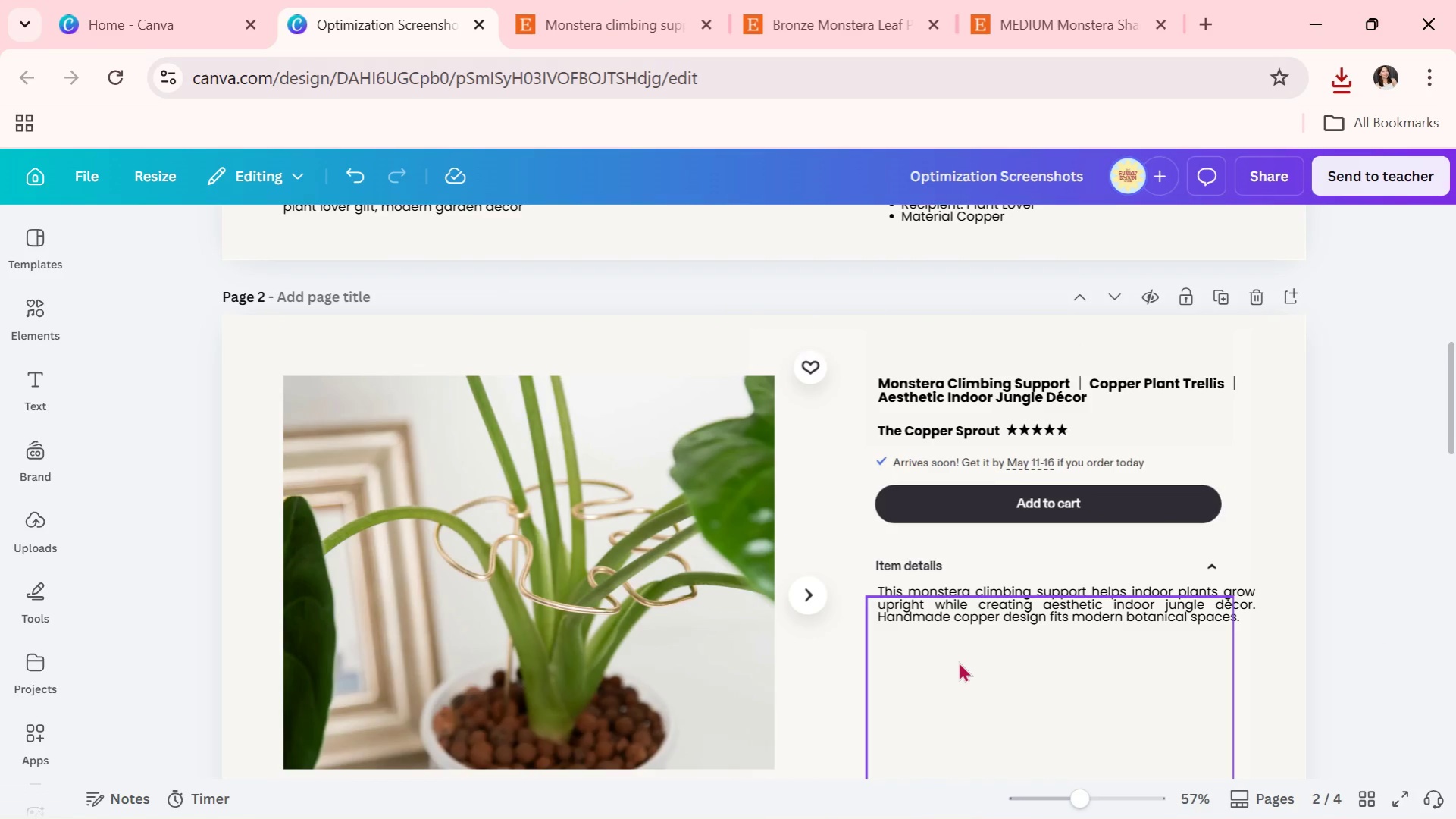 
scroll: coordinate [1185, 522], scroll_direction: up, amount: 6.0
 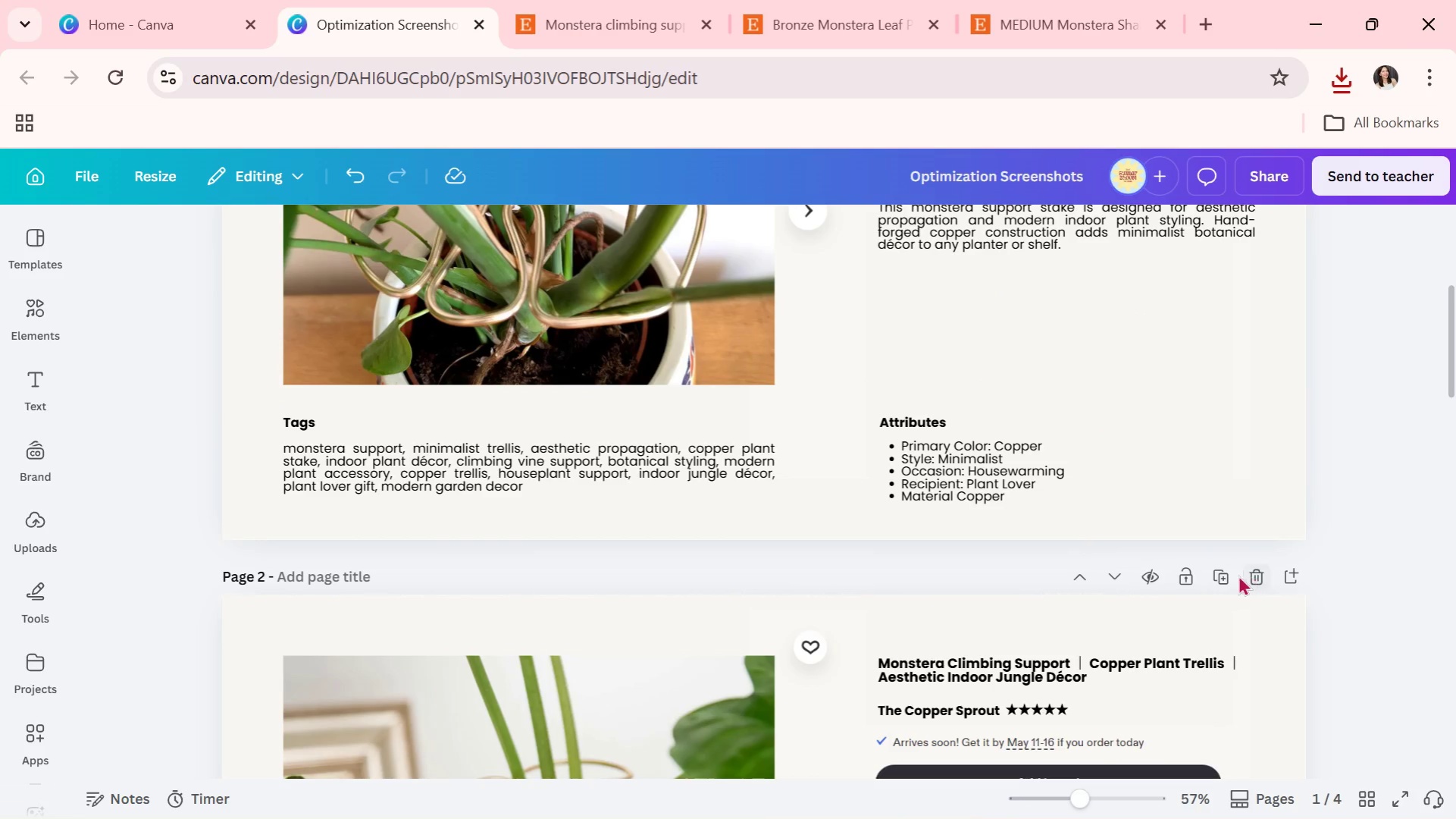 
left_click([1226, 579])
 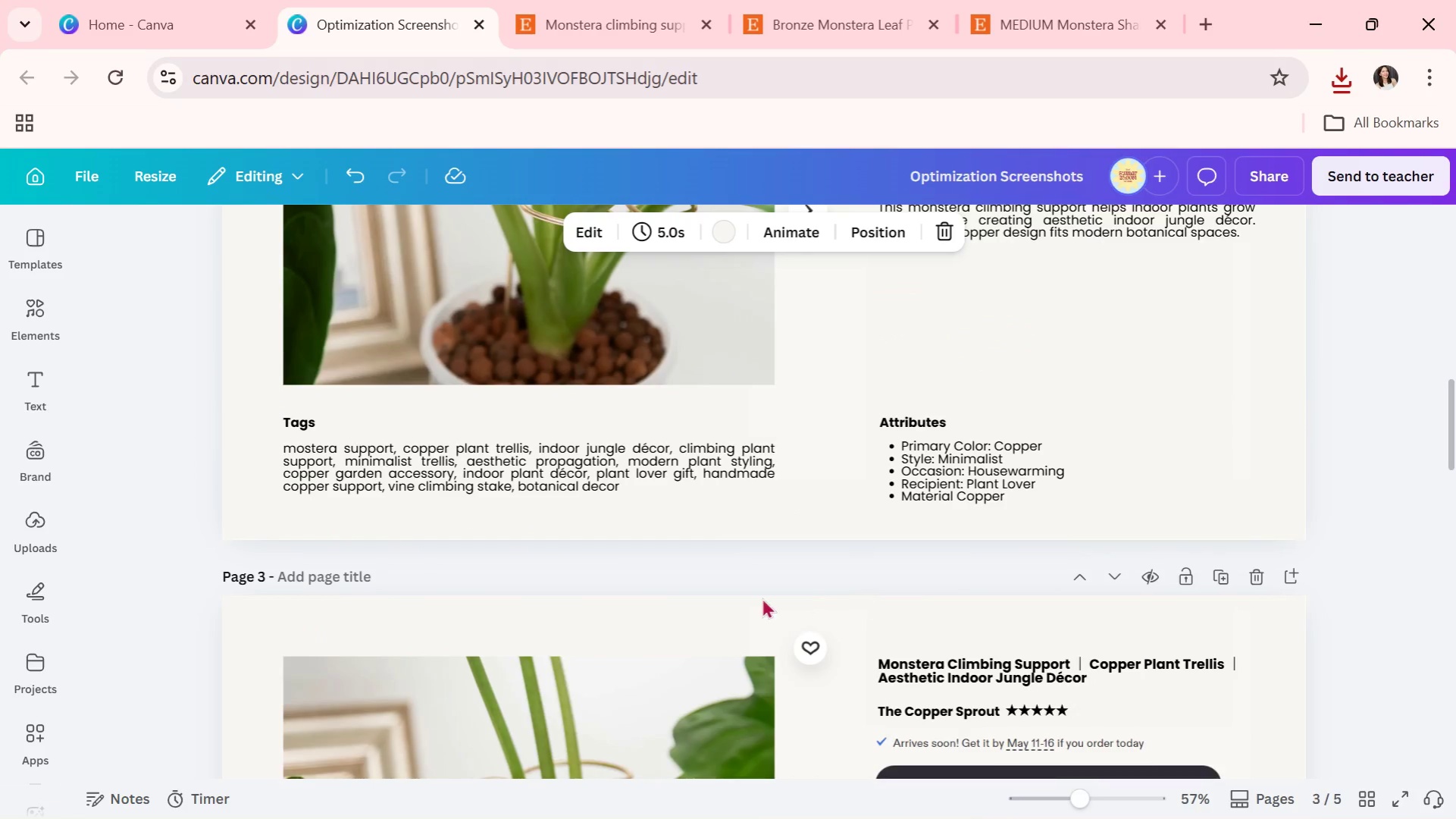 
scroll: coordinate [712, 605], scroll_direction: down, amount: 2.0
 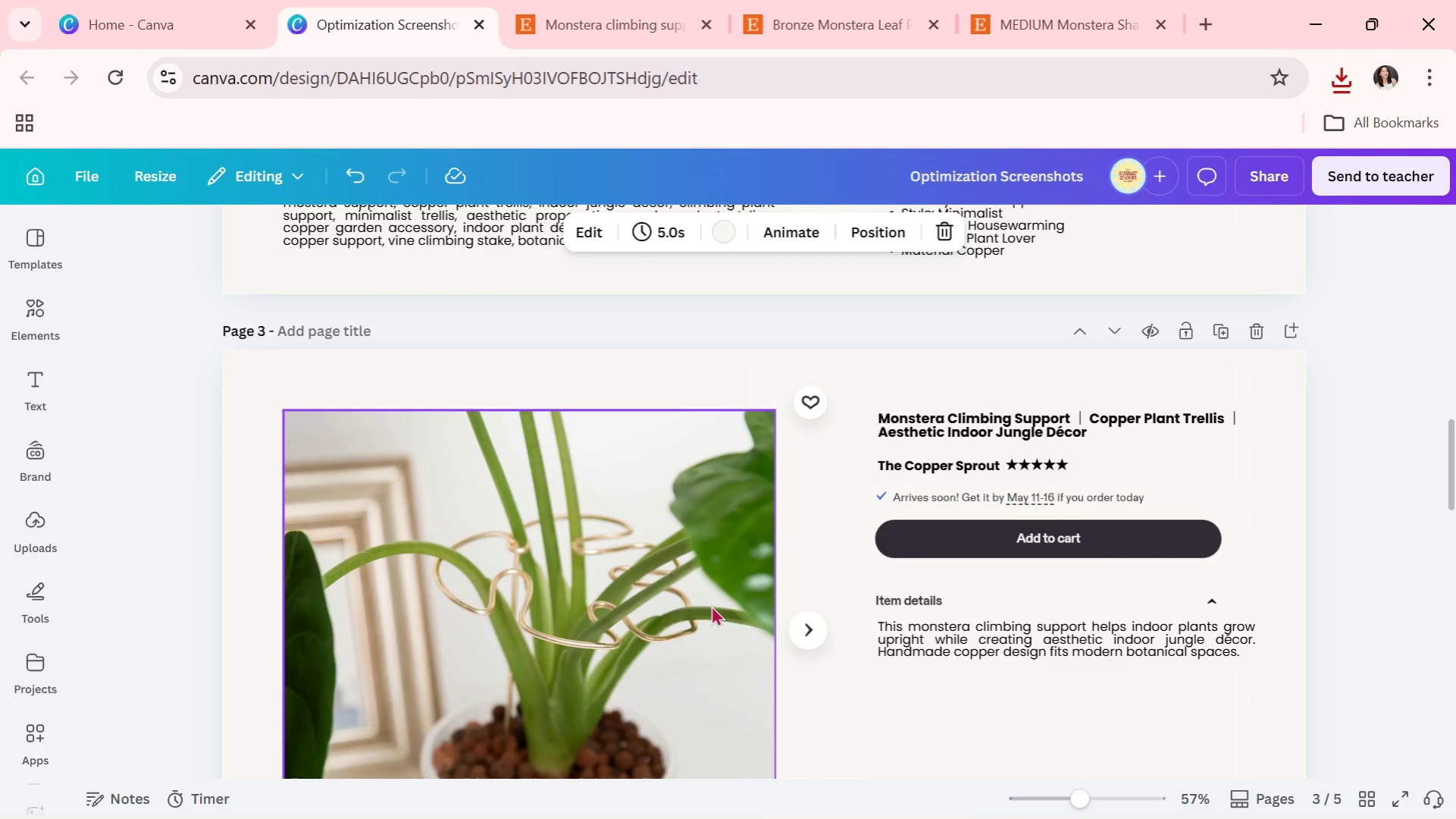 
key(Alt+Tab)
 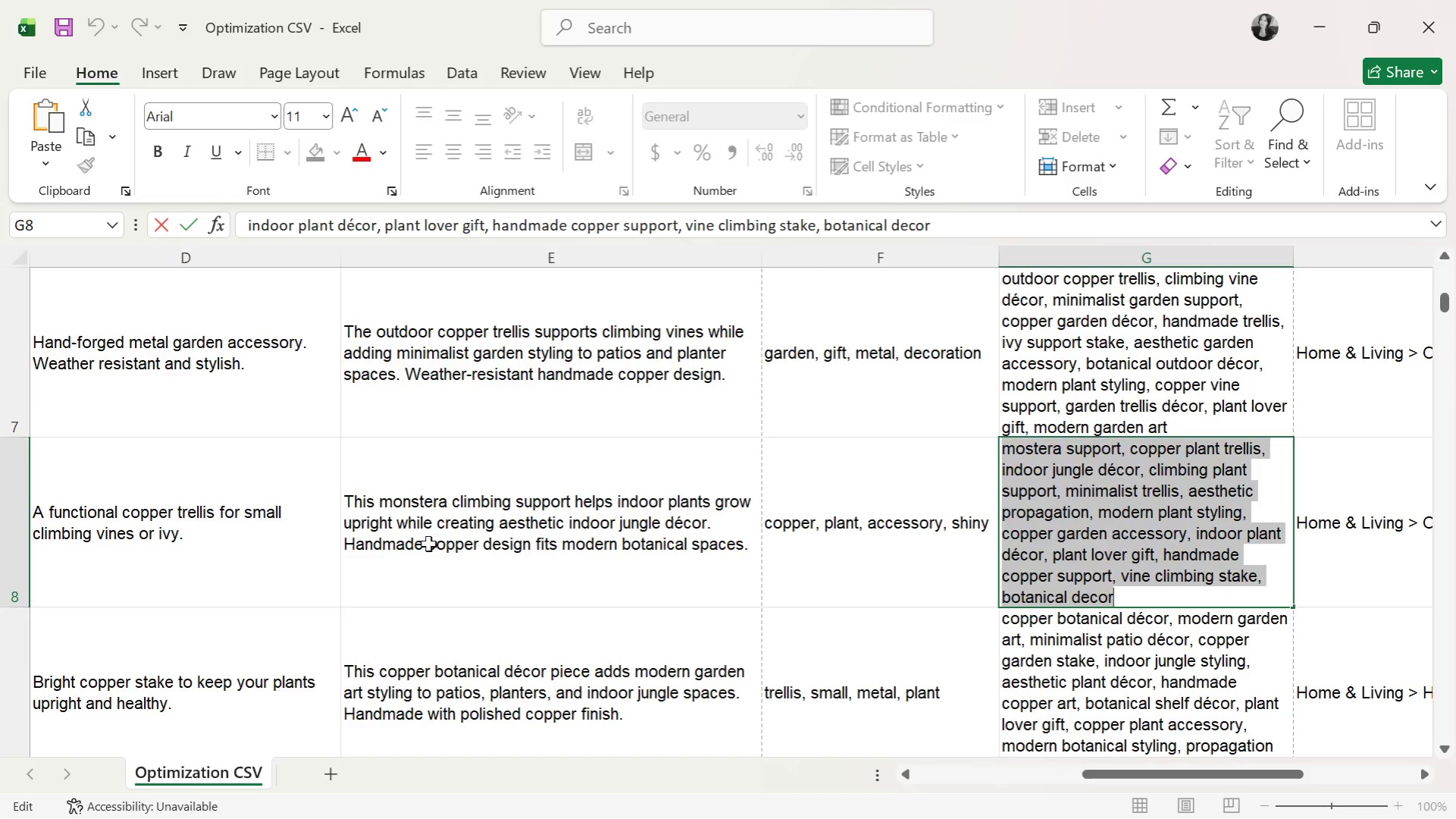 
left_click([399, 573])
 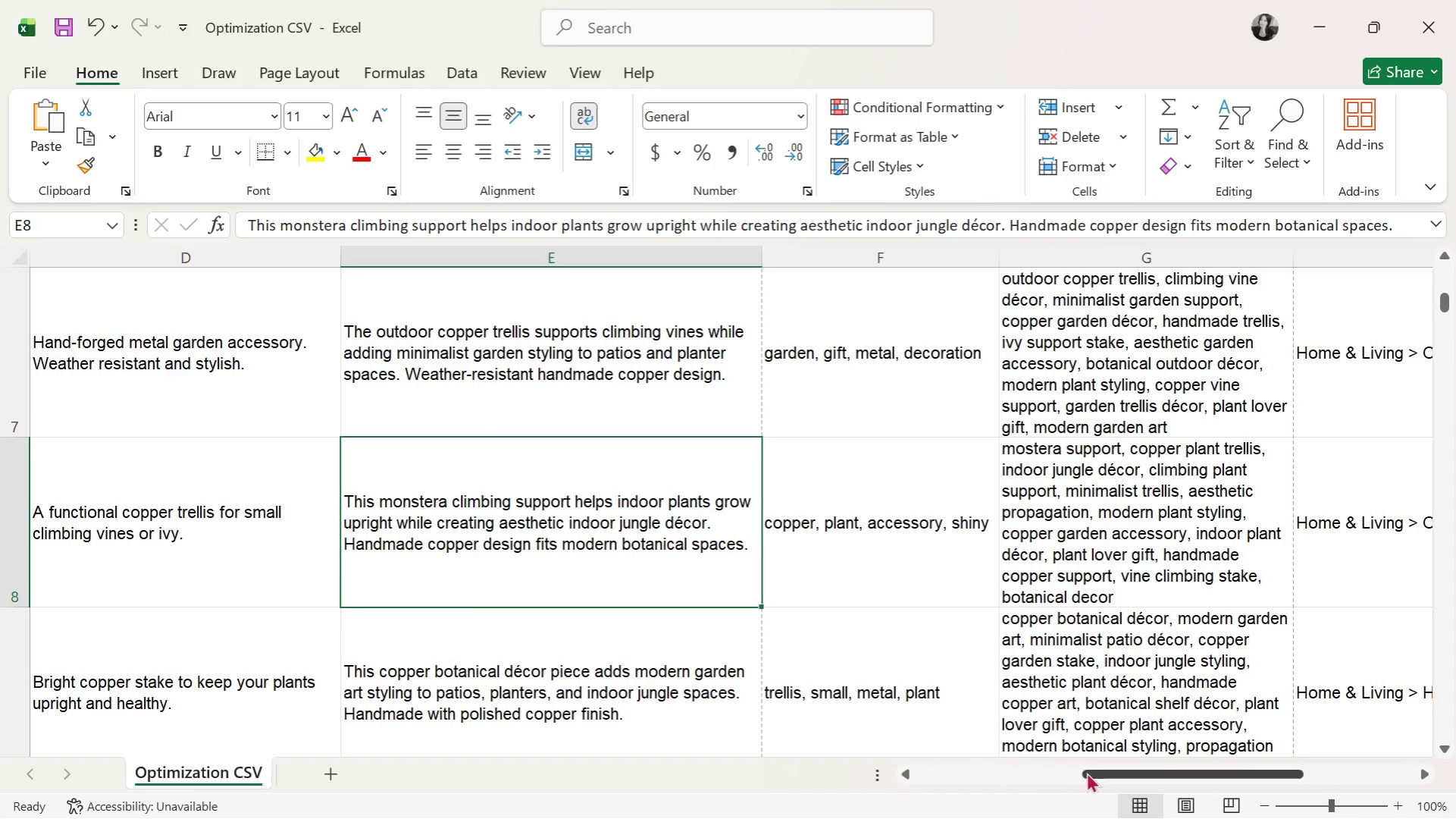 
left_click_drag(start_coordinate=[1094, 773], to_coordinate=[600, 702])
 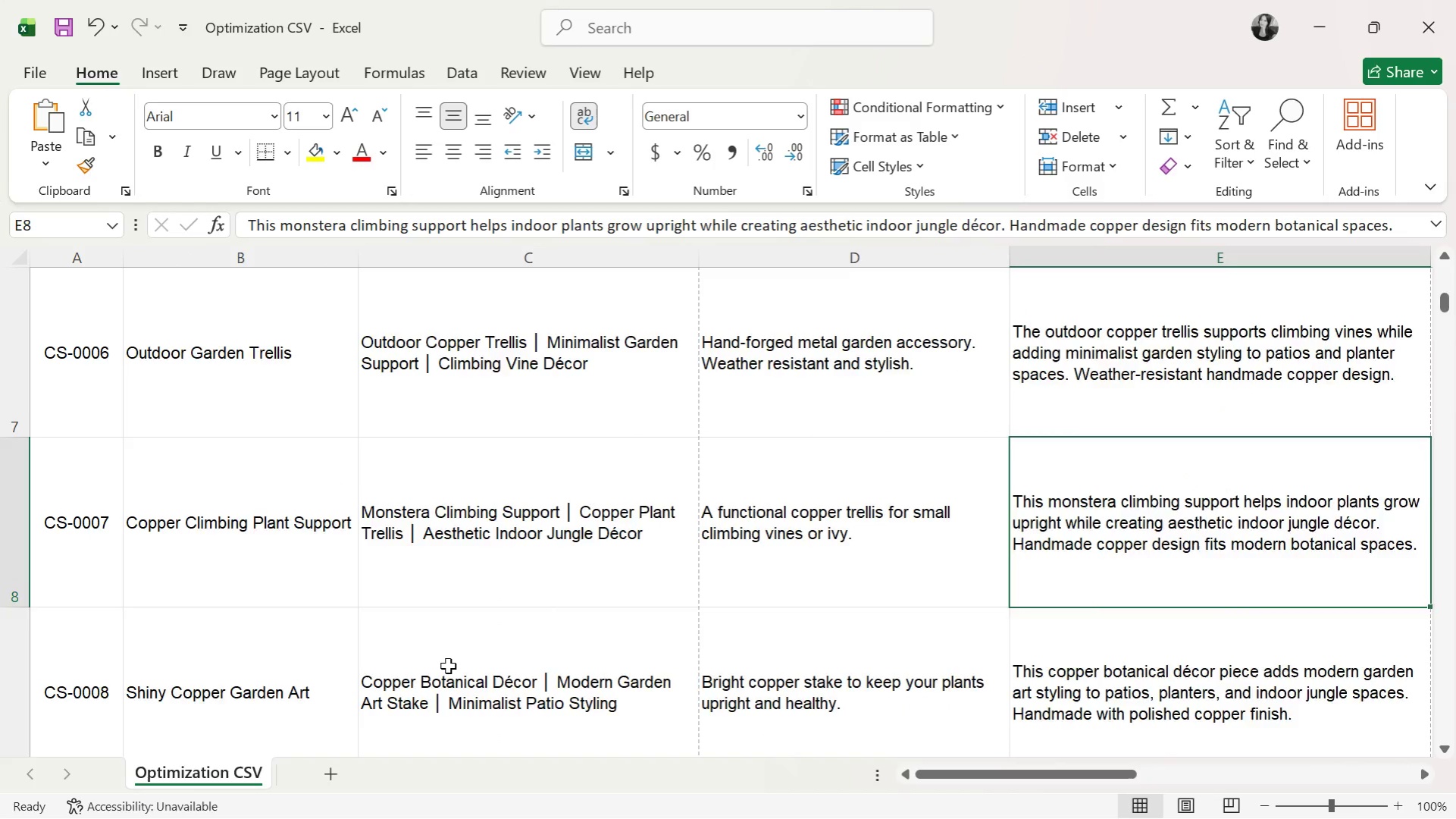 
scroll: coordinate [442, 664], scroll_direction: down, amount: 3.0
 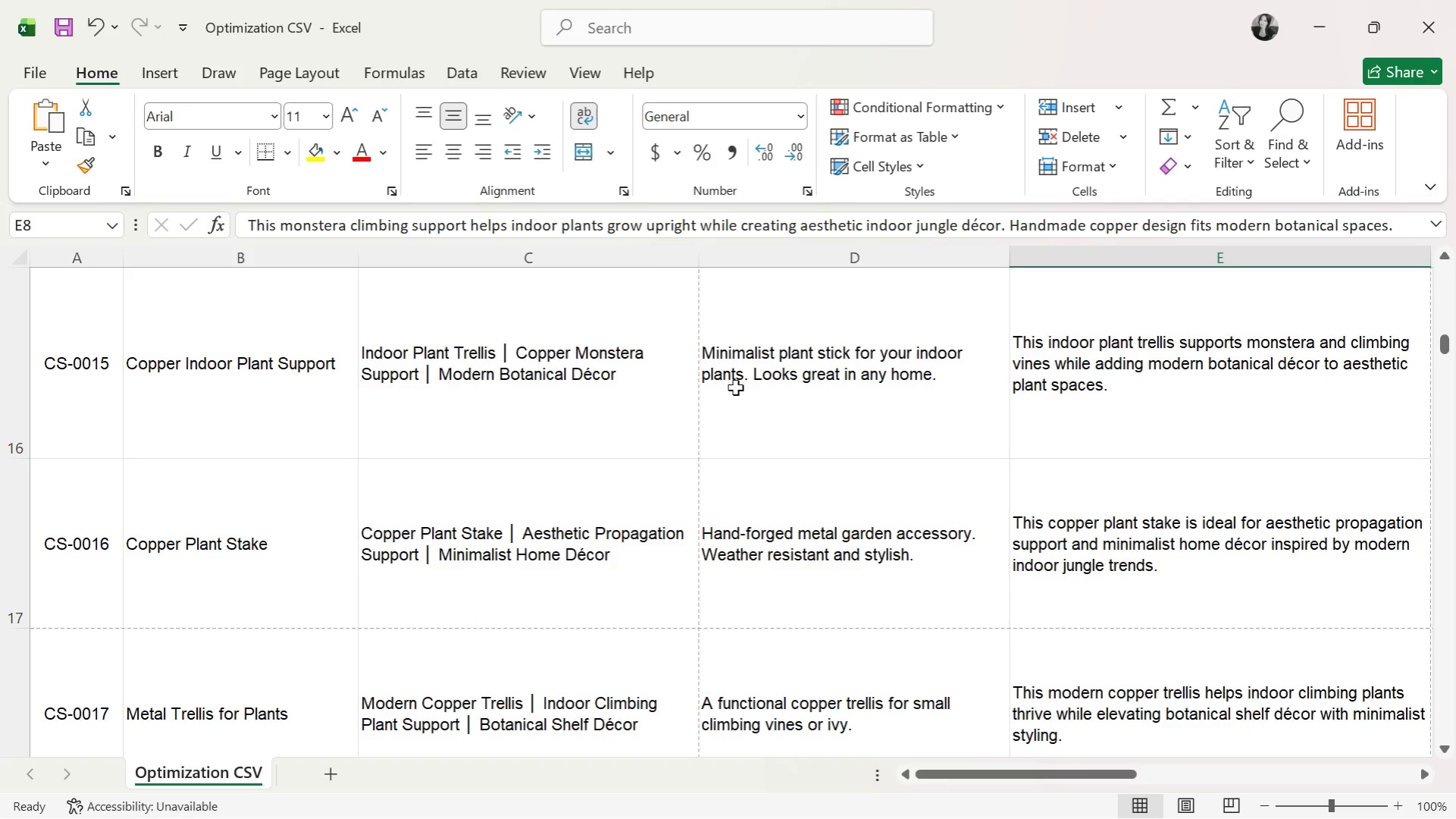 
left_click([793, 380])
 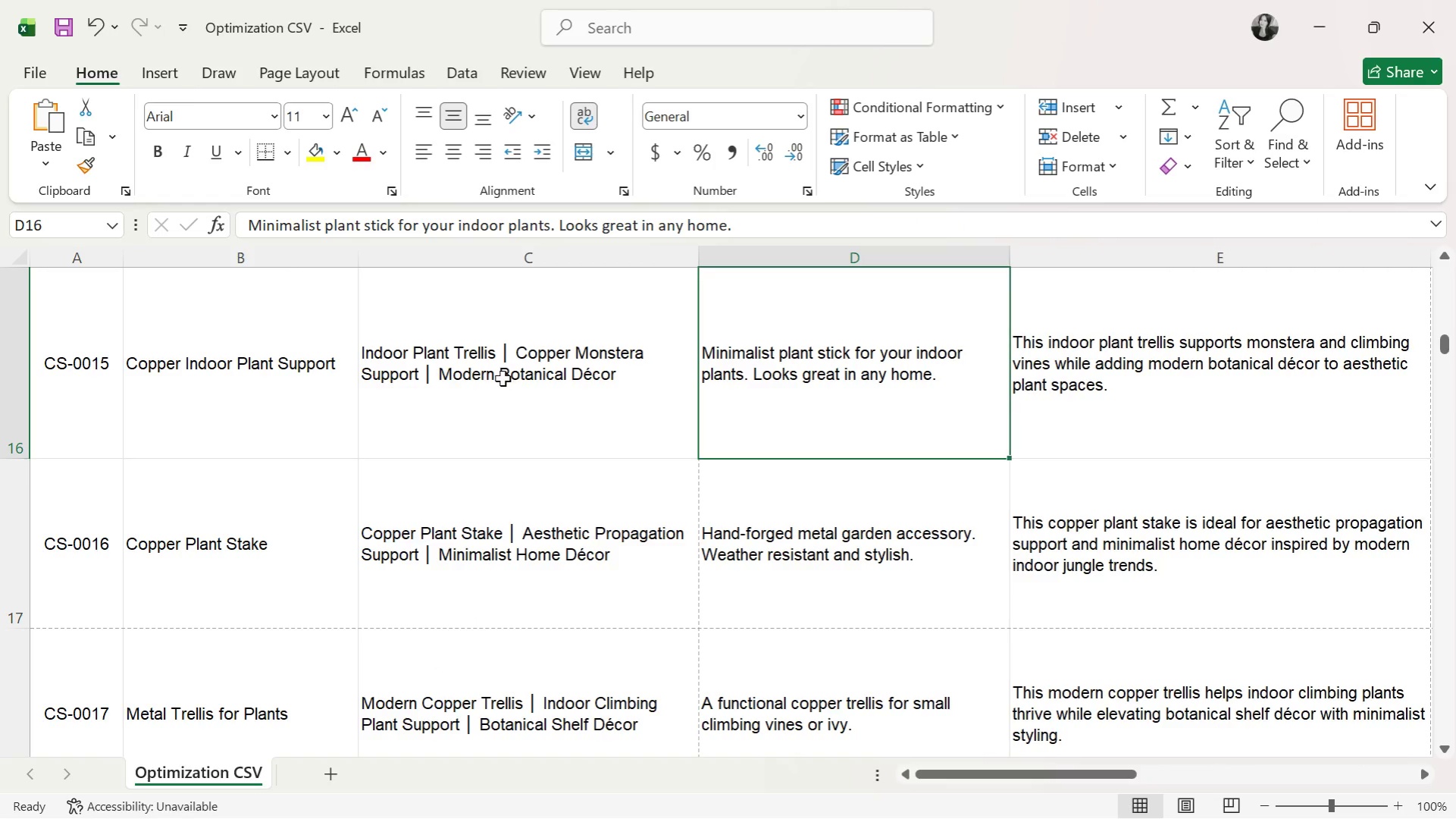 
double_click([503, 379])
 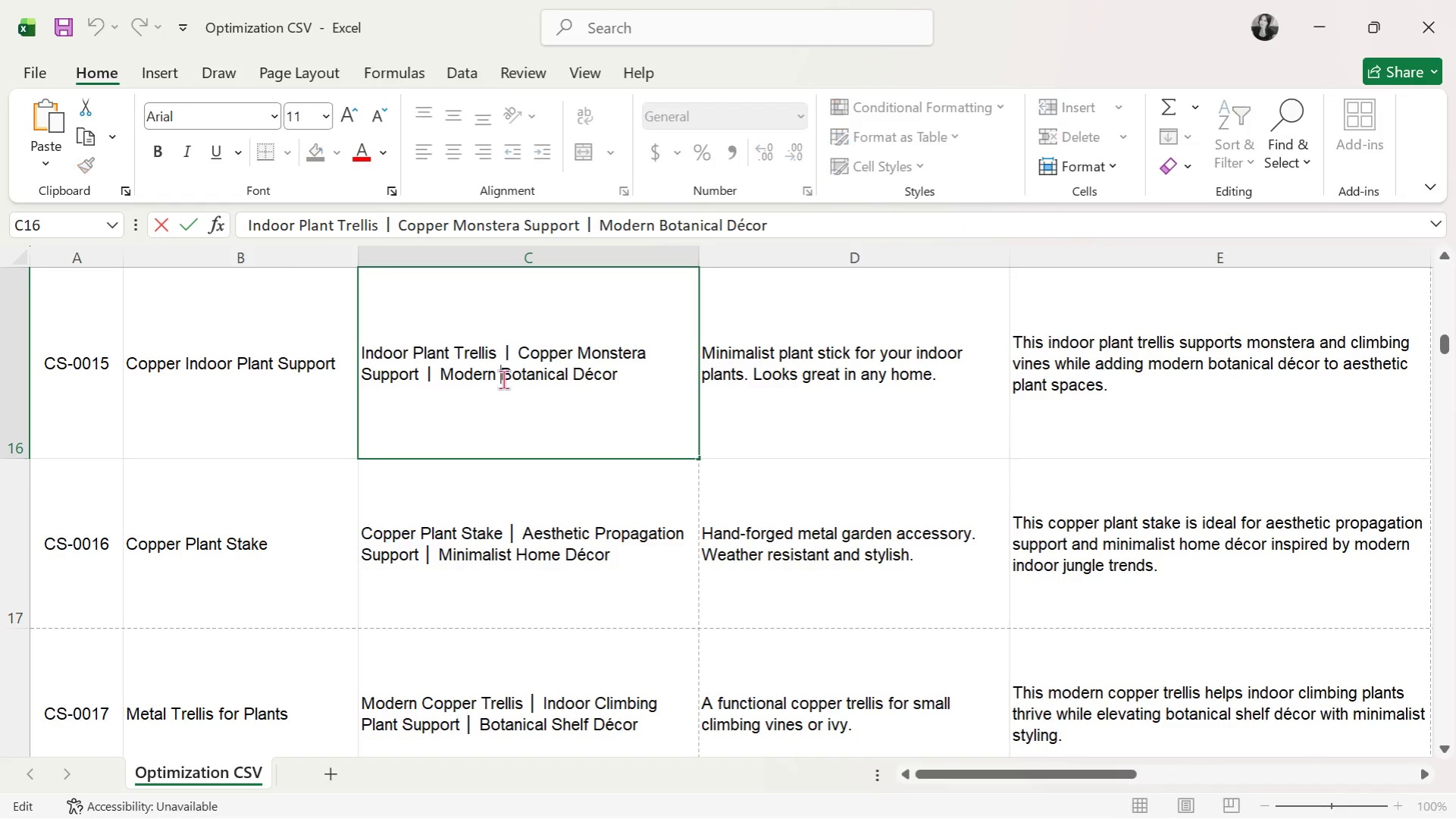 
triple_click([503, 379])
 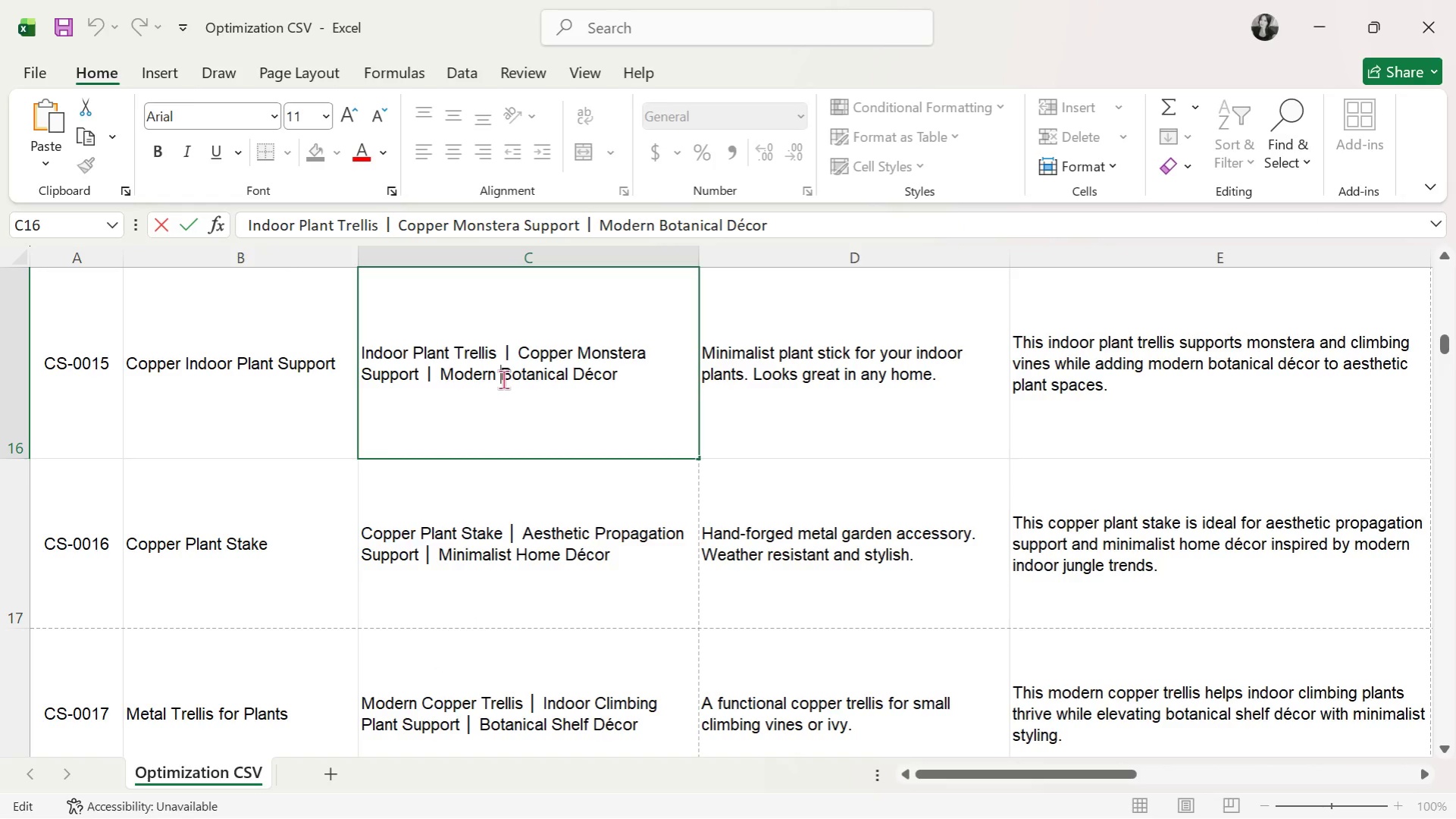 
triple_click([503, 379])
 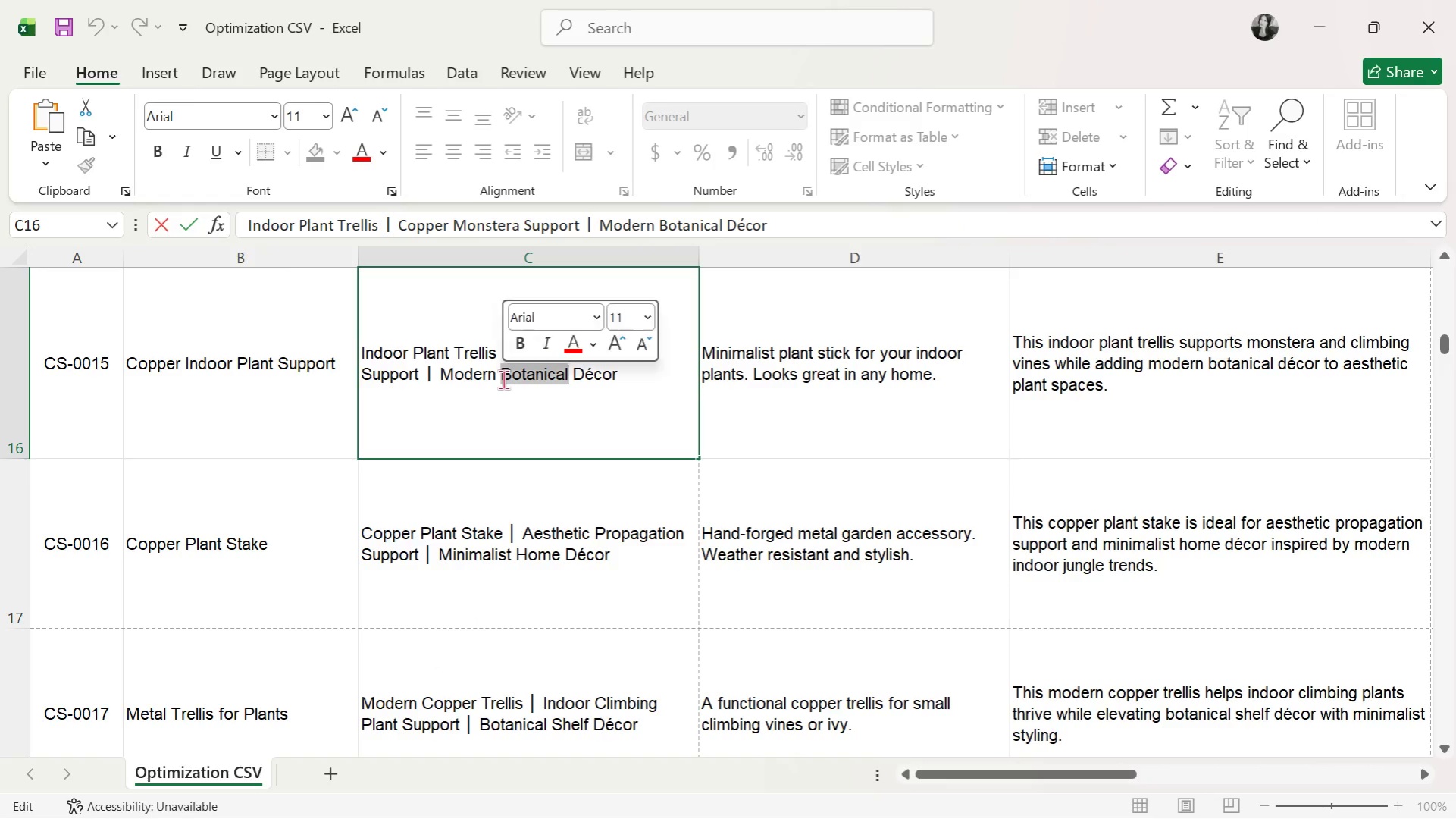 
triple_click([503, 379])
 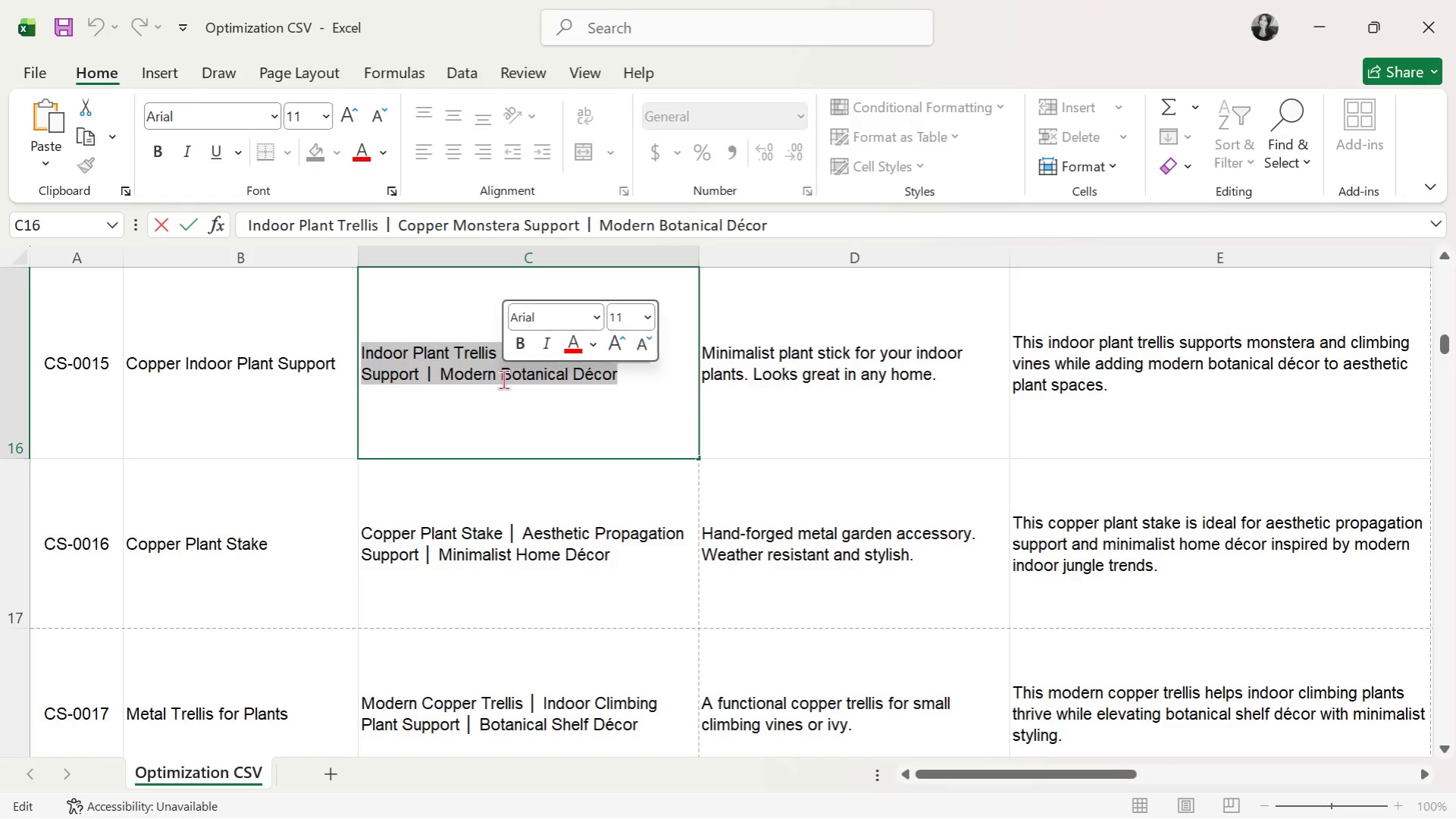 
key(Control+ControlLeft)
 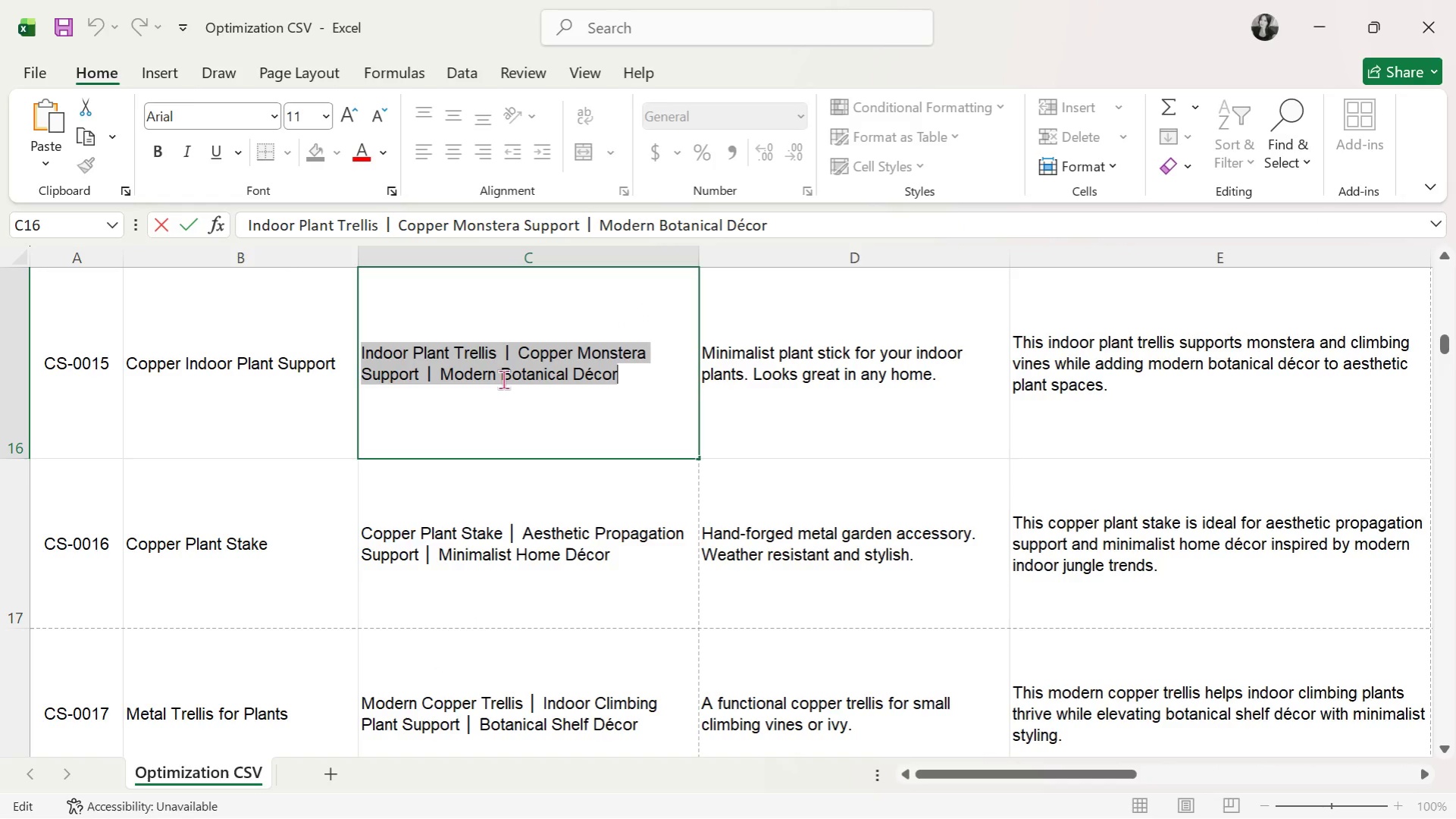 
key(Control+C)
 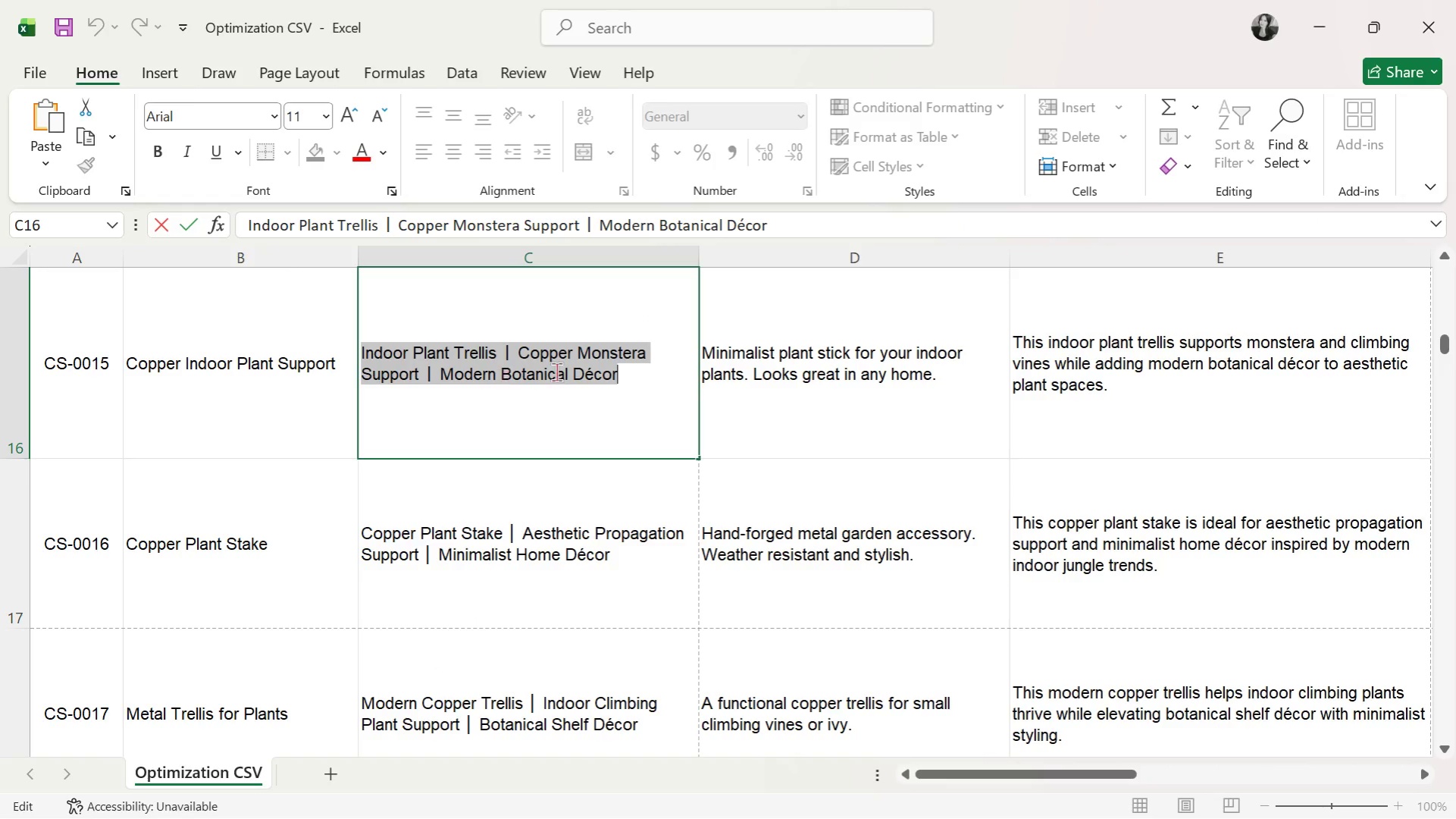 
key(Alt+AltLeft)
 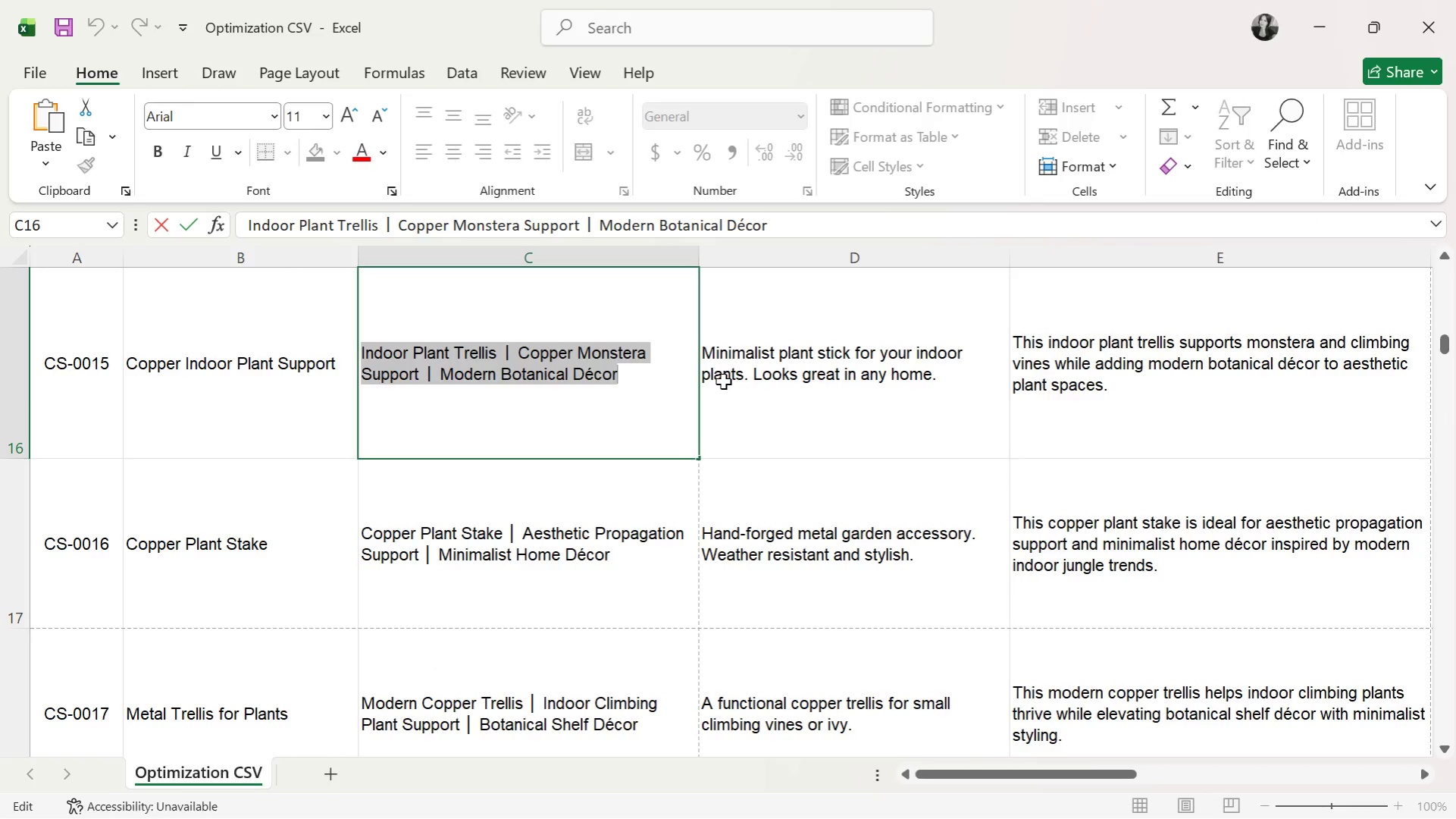 
key(Alt+Tab)
 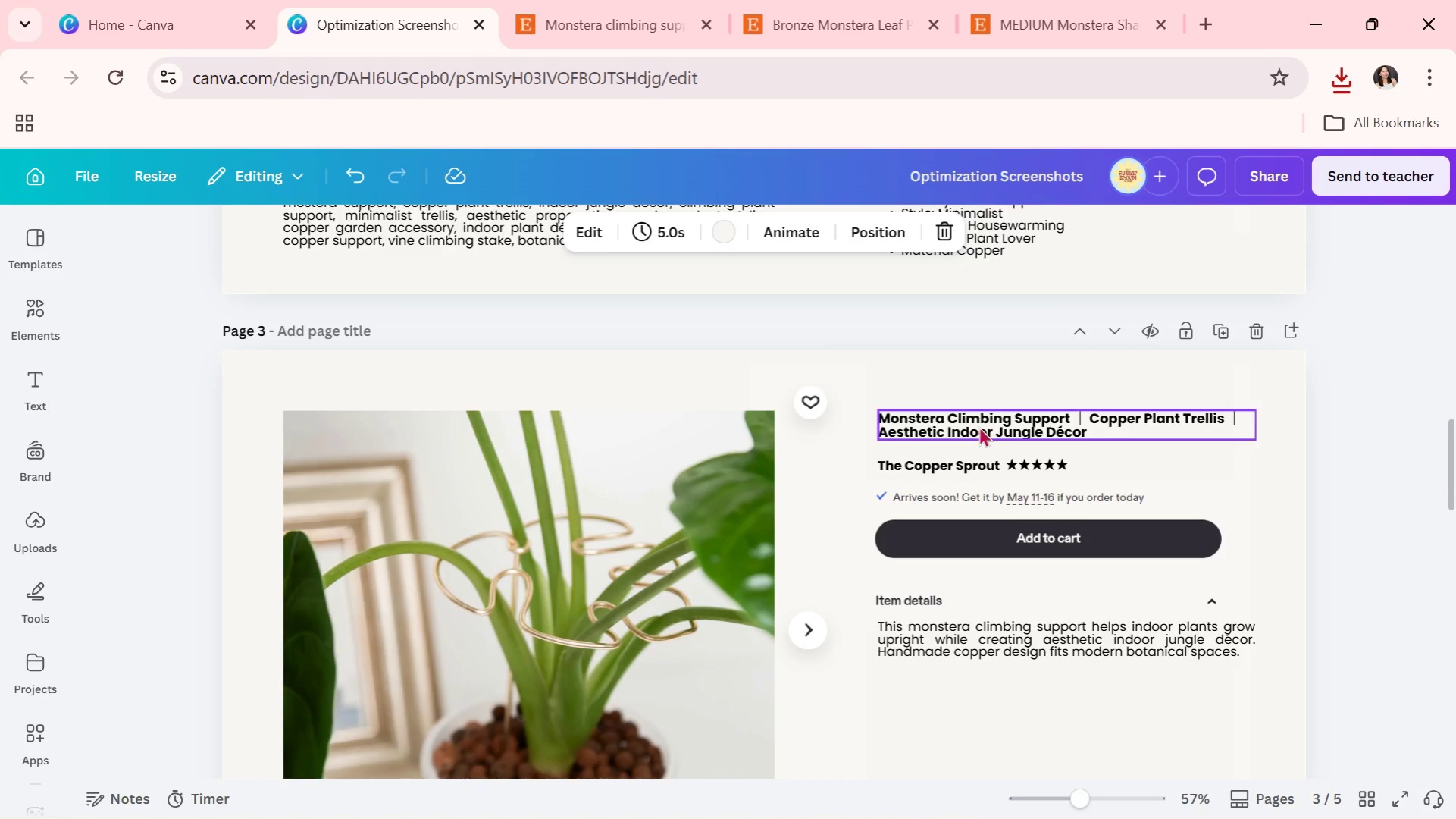 
double_click([978, 426])
 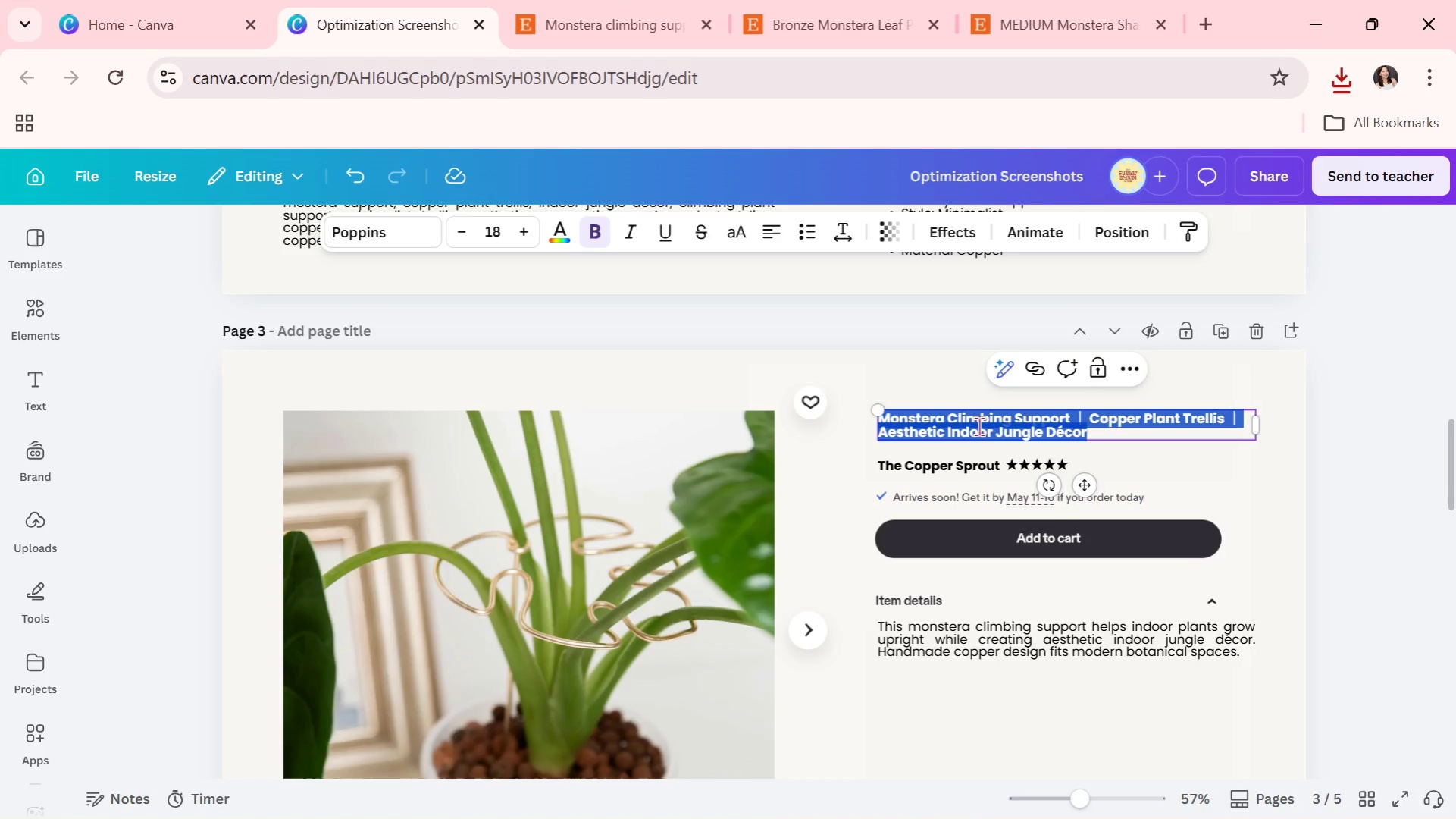 
triple_click([978, 426])
 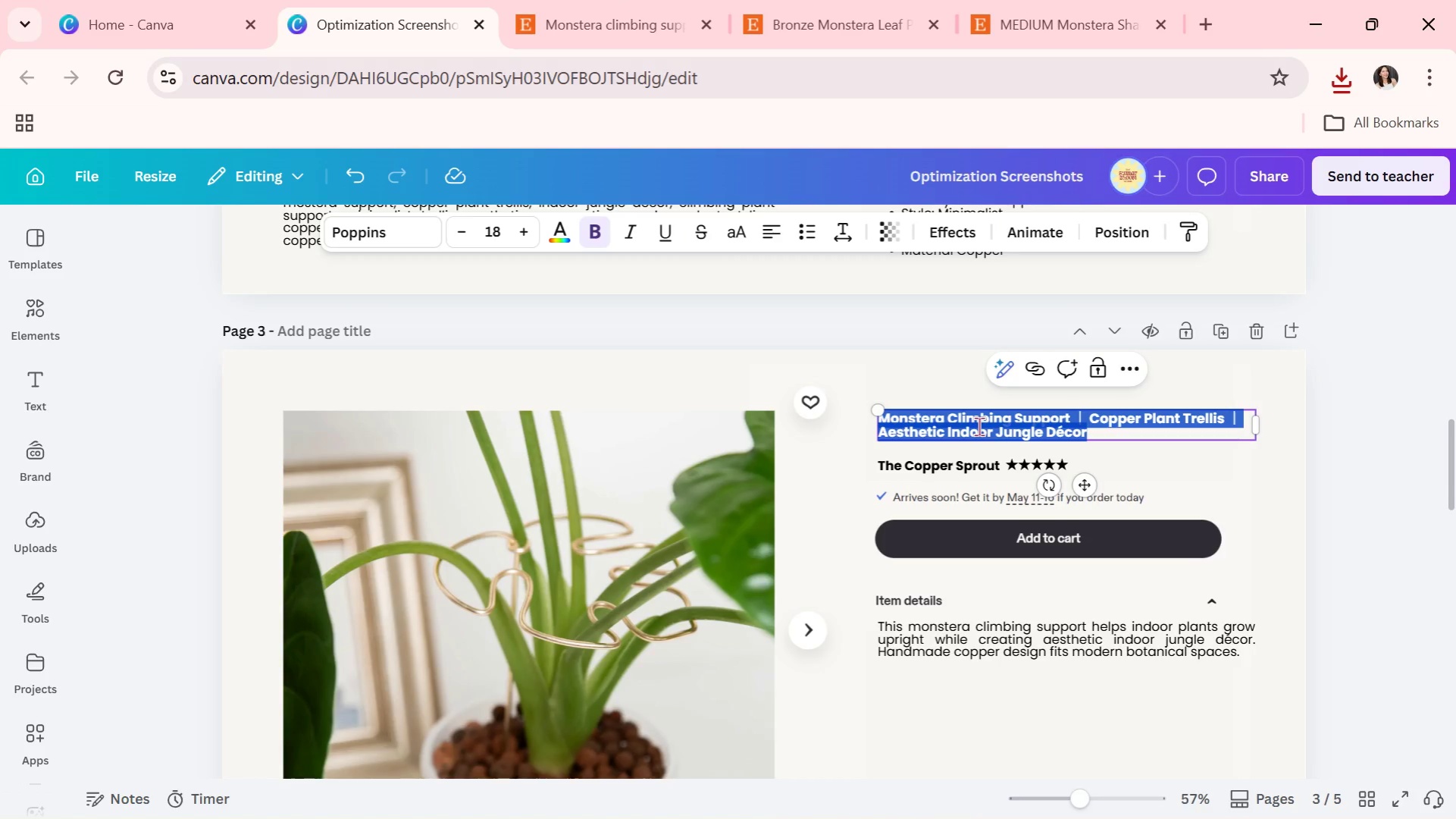 
key(Control+ControlLeft)
 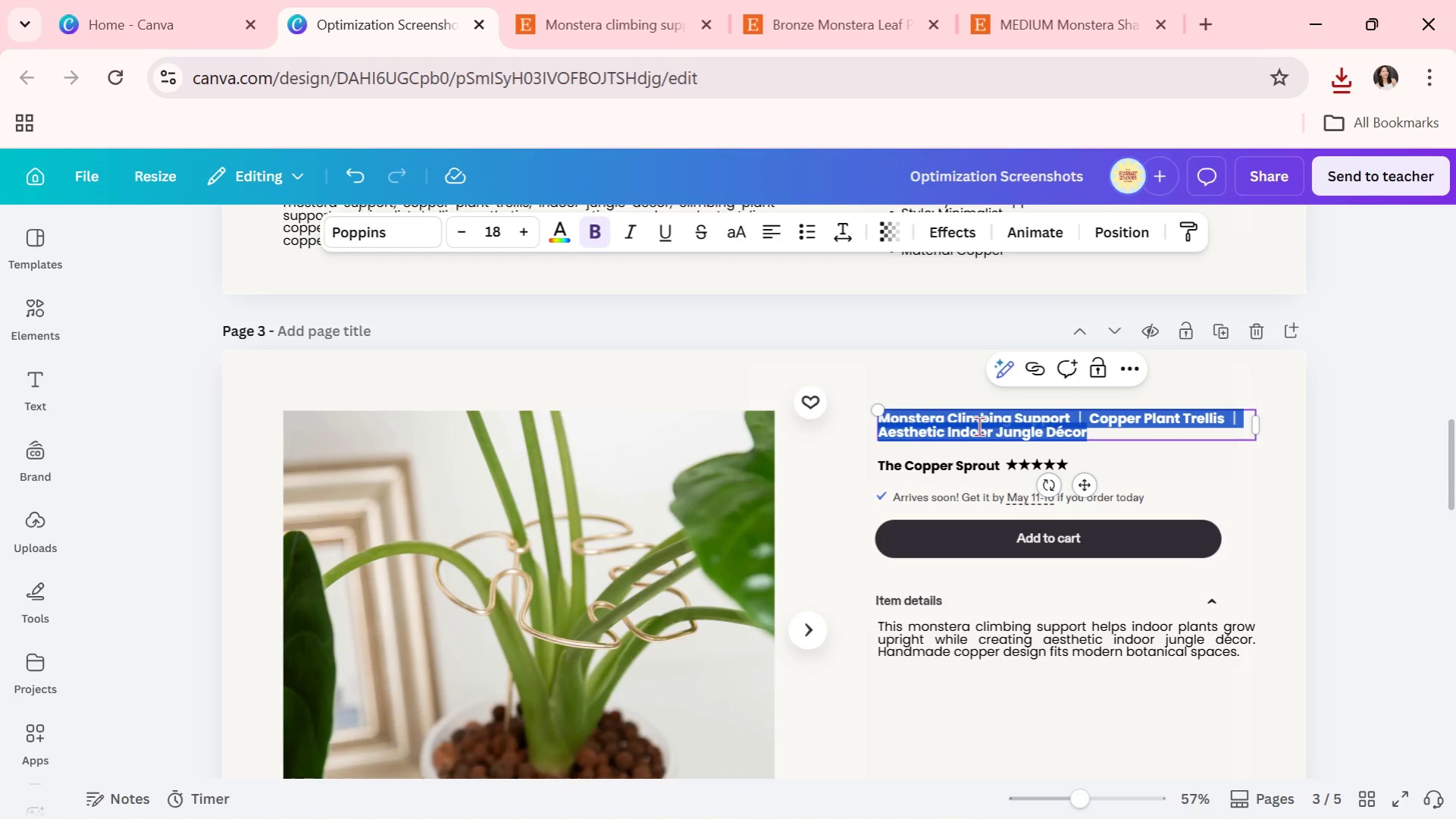 
key(Control+V)
 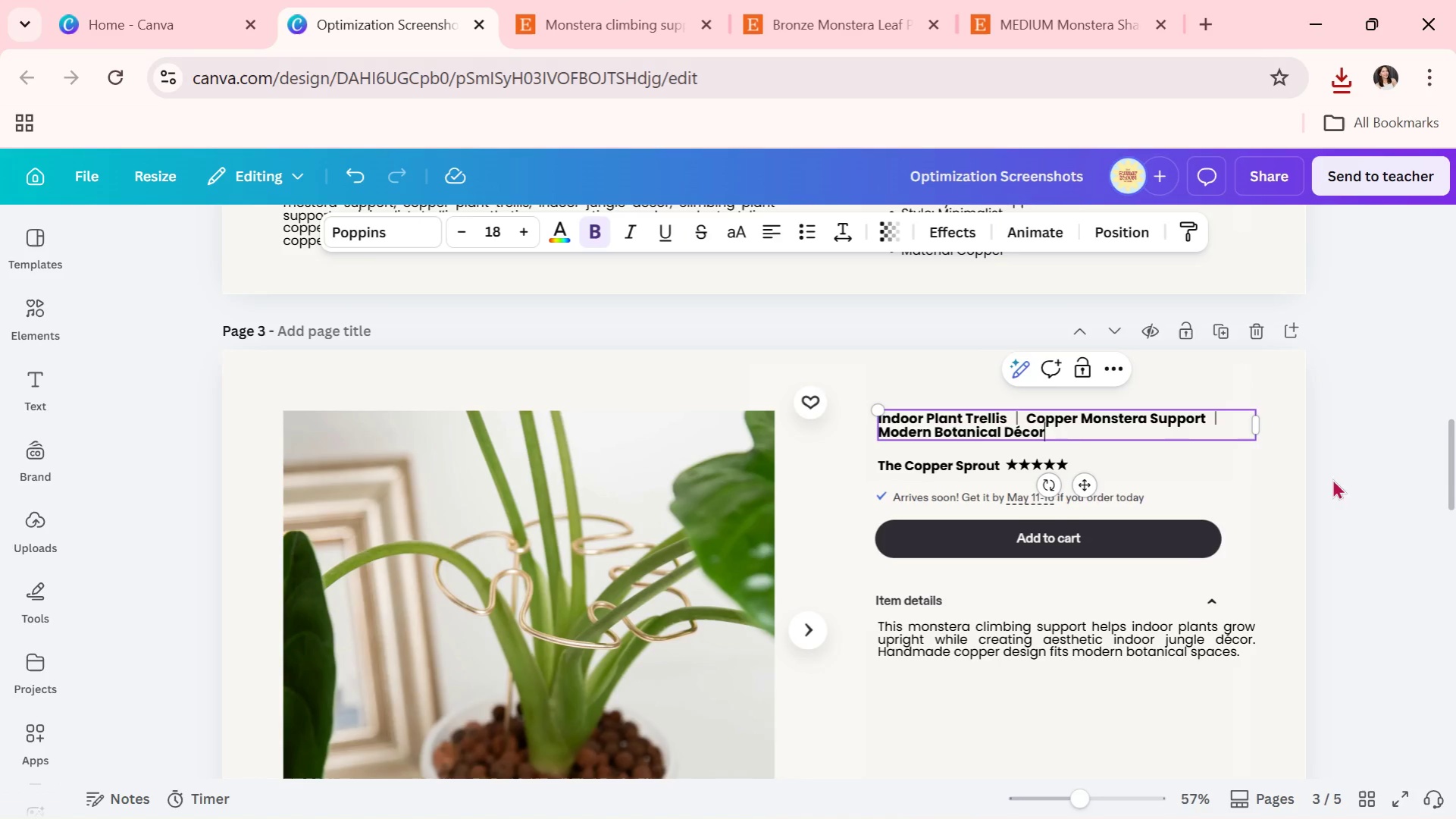 
left_click([1357, 479])
 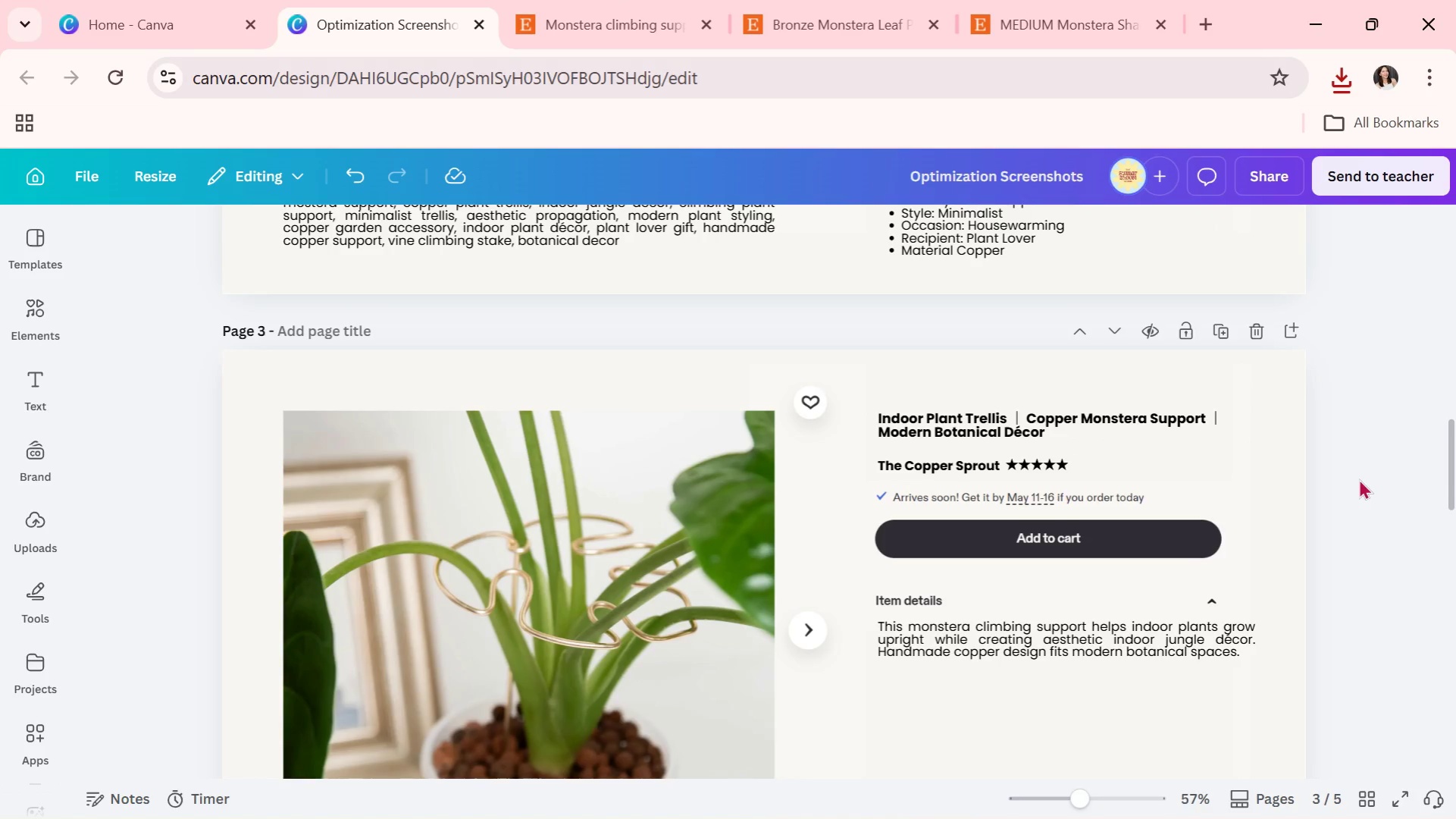 
key(Alt+AltLeft)
 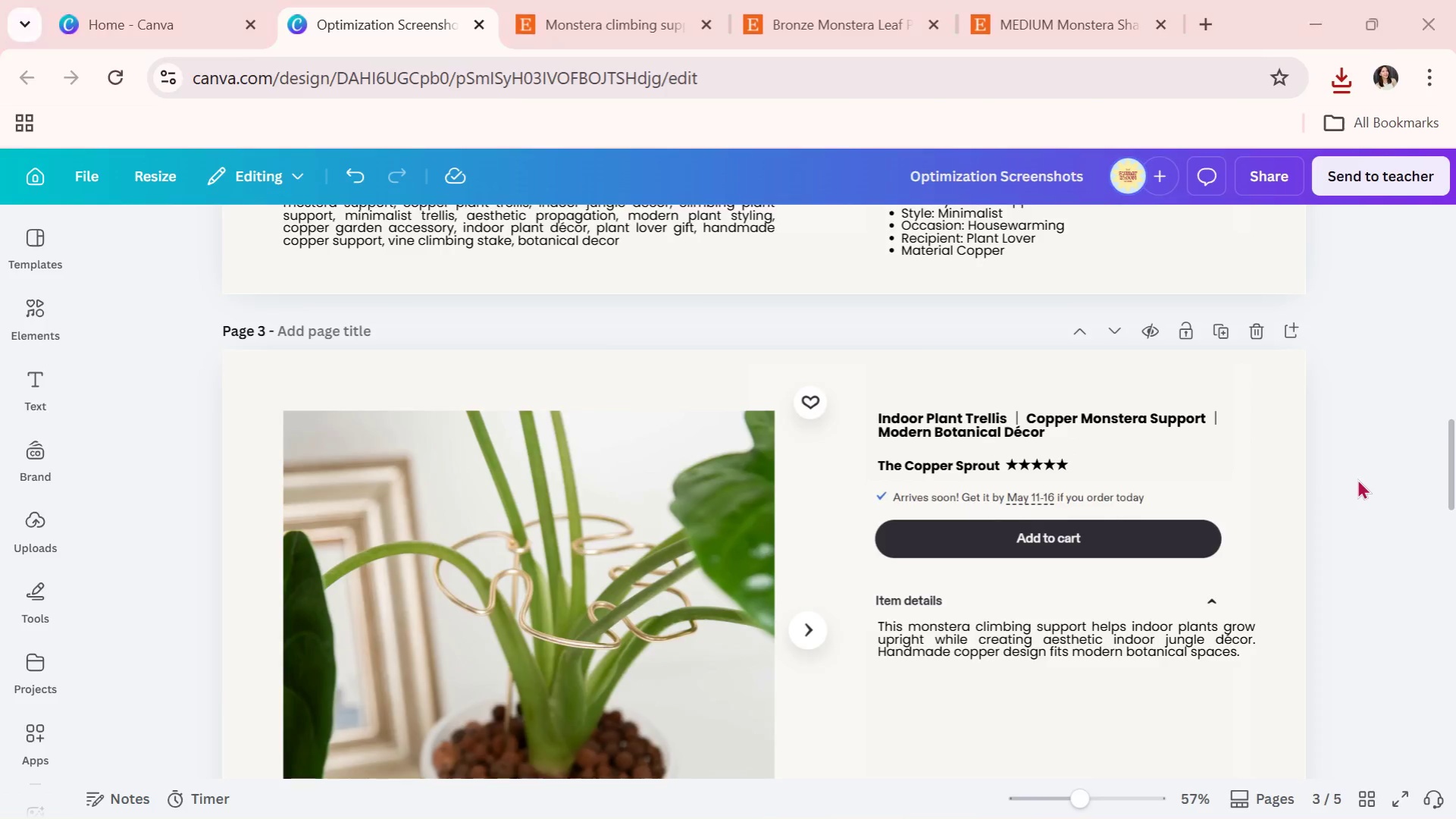 
key(Alt+Tab)
 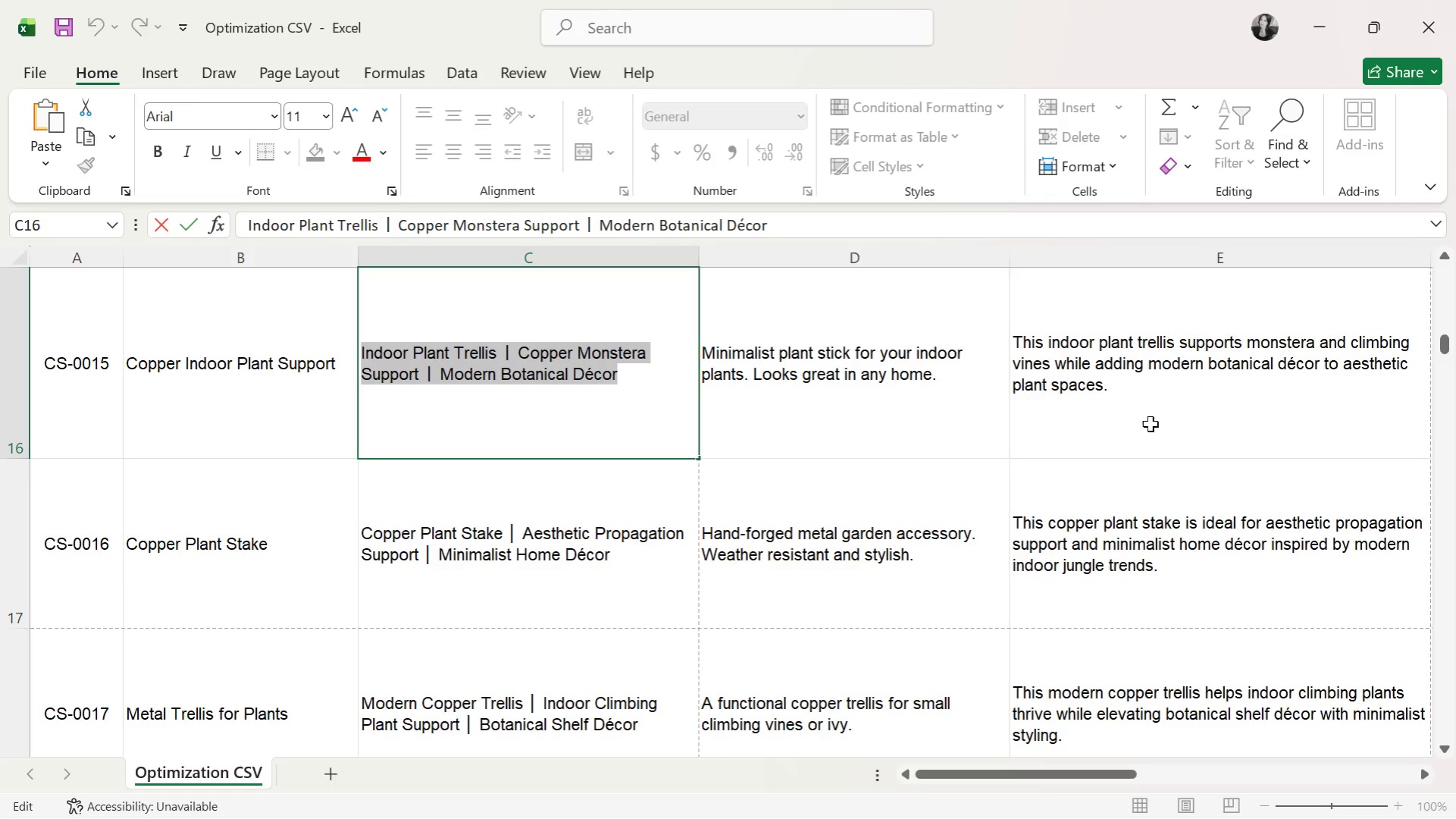 
left_click([1150, 423])
 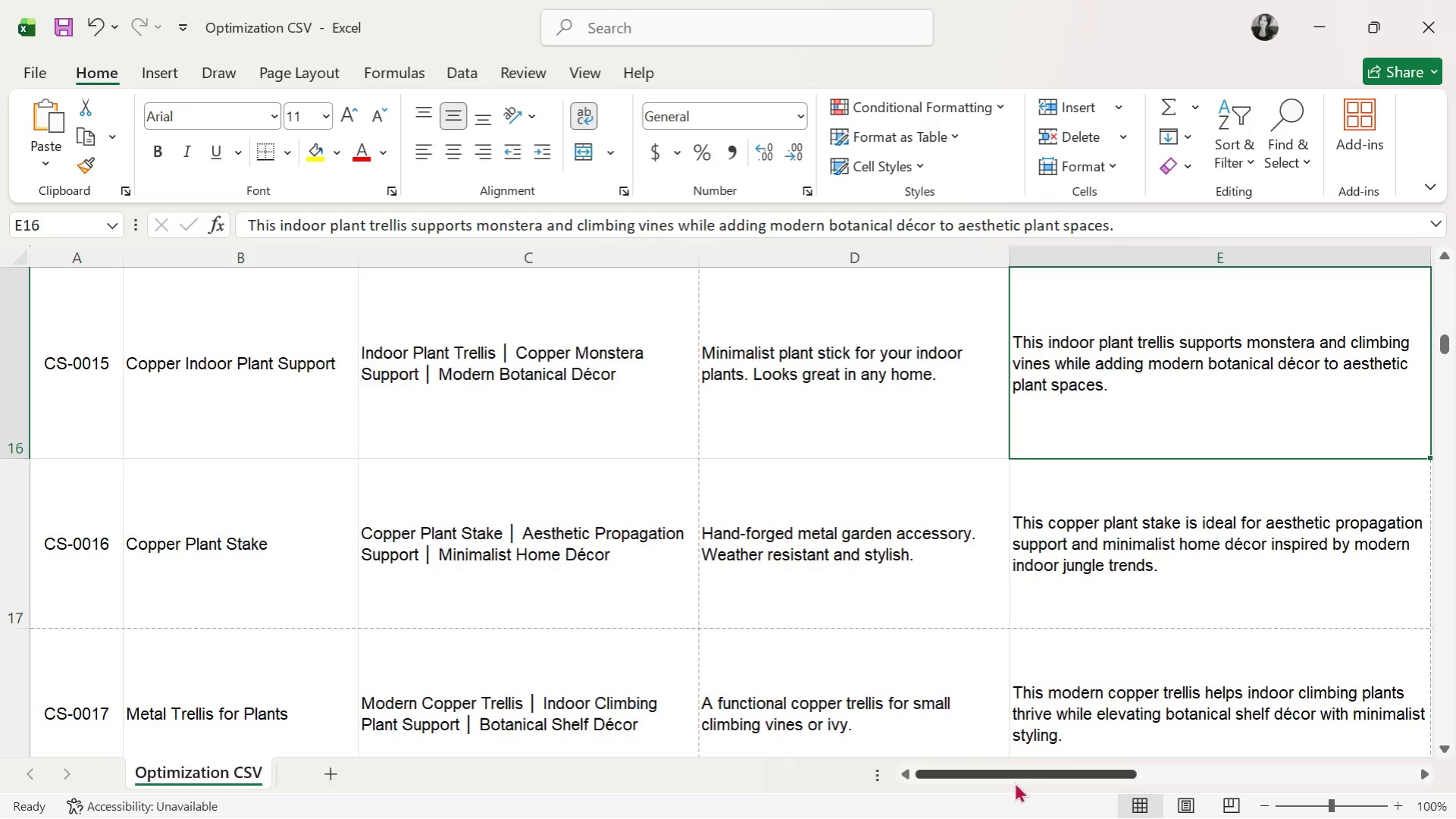 
left_click_drag(start_coordinate=[1011, 780], to_coordinate=[1166, 766])
 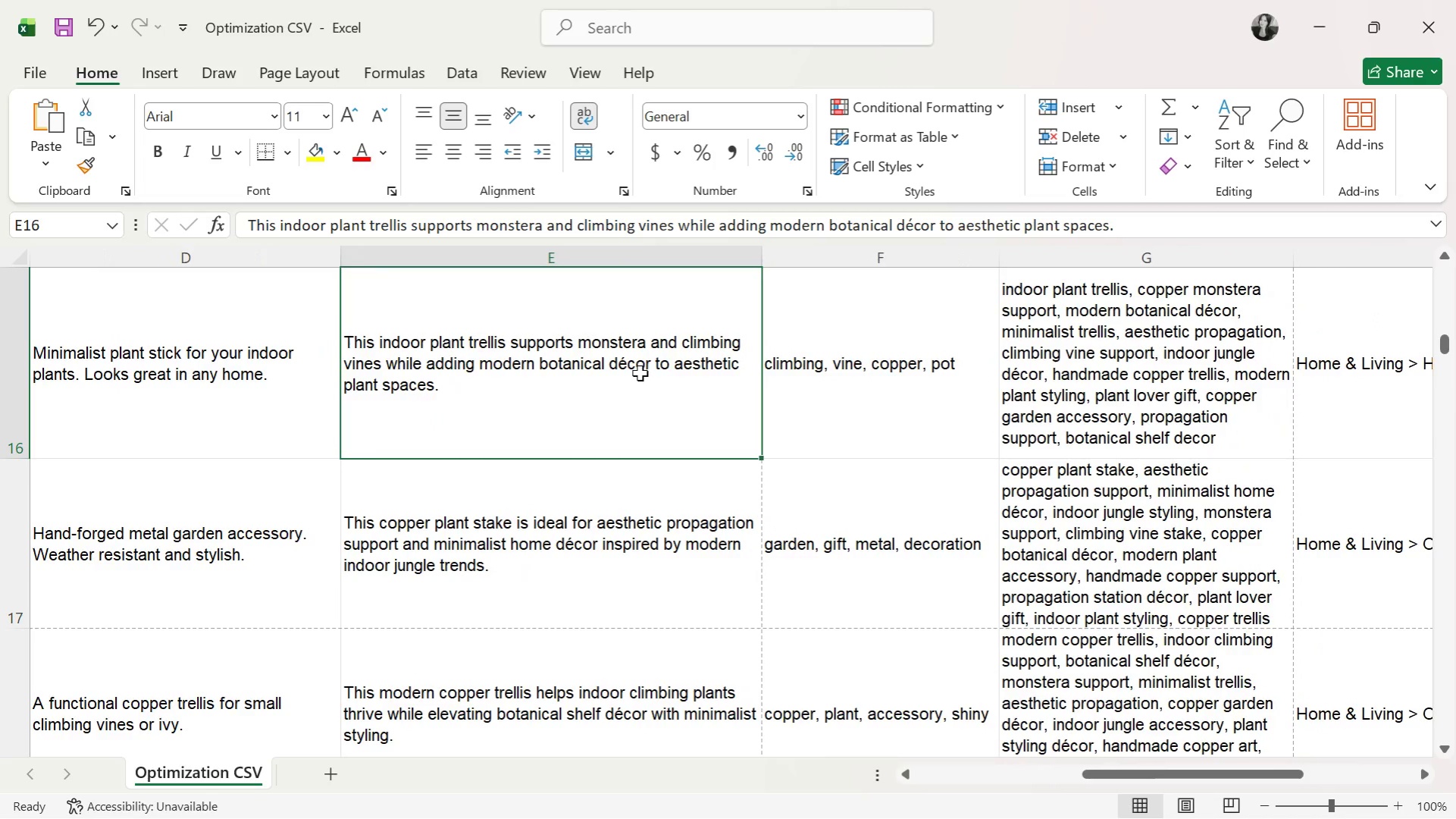 
double_click([640, 373])
 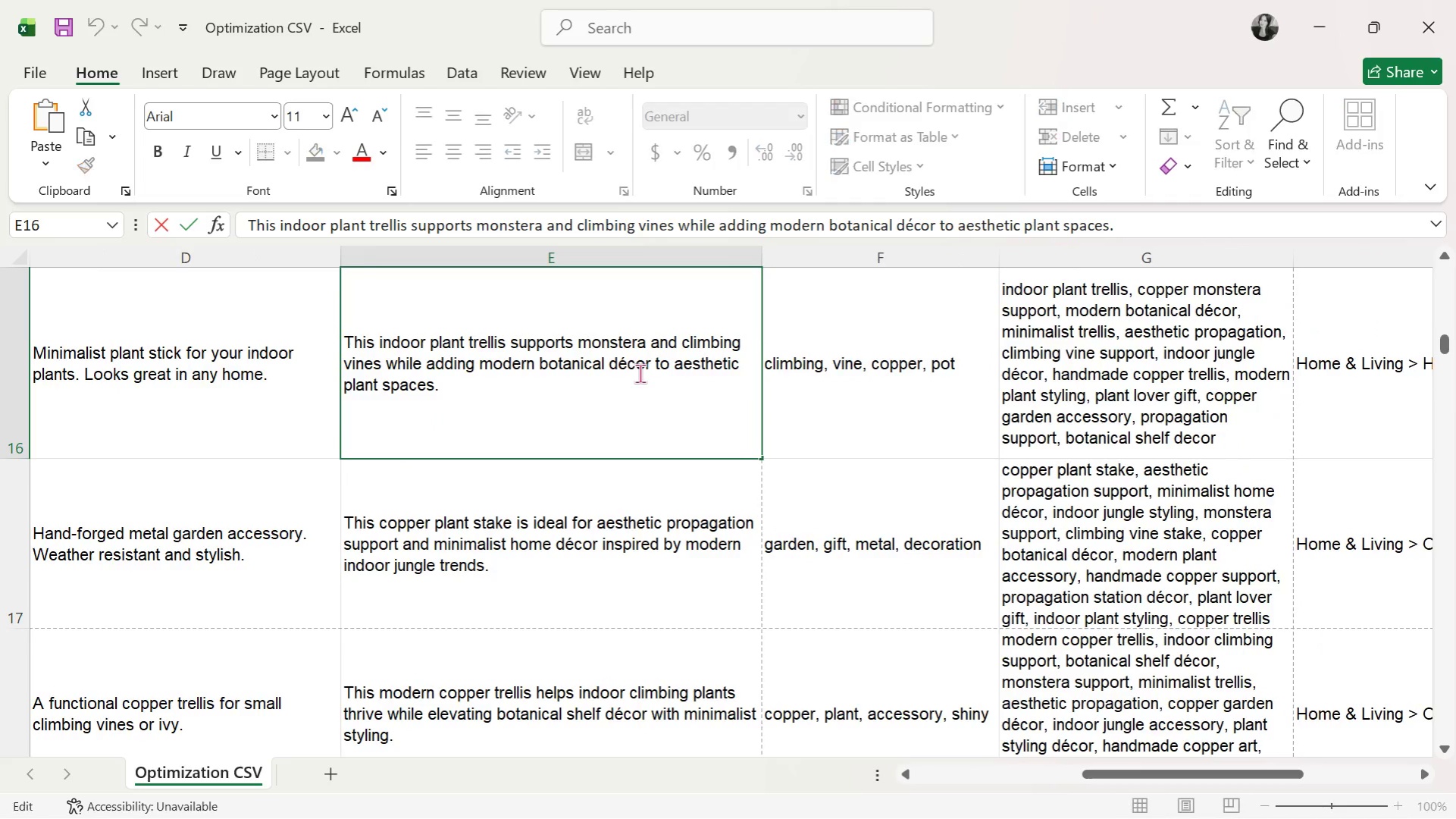 
triple_click([640, 373])
 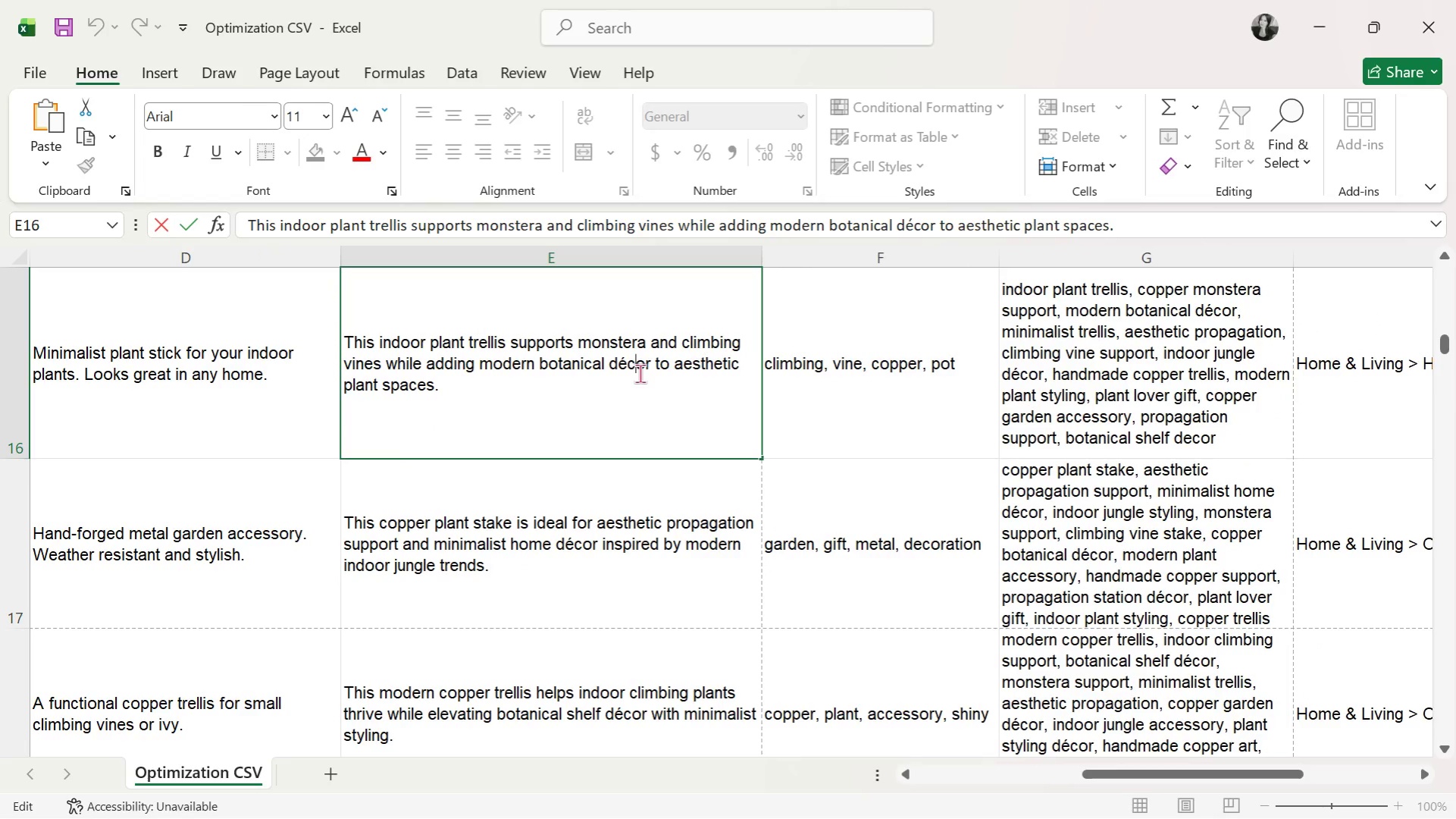 
triple_click([640, 373])
 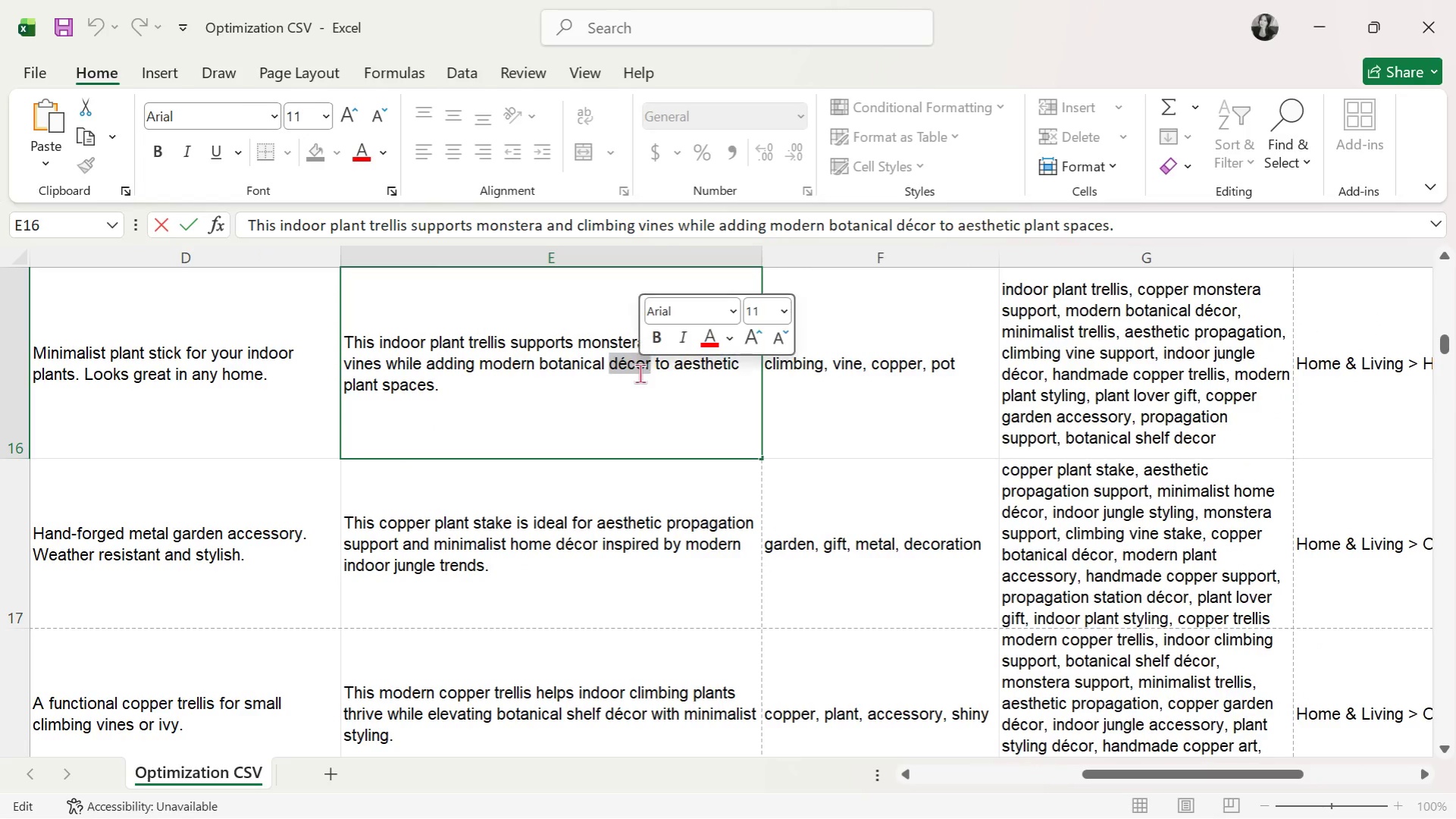 
triple_click([640, 373])
 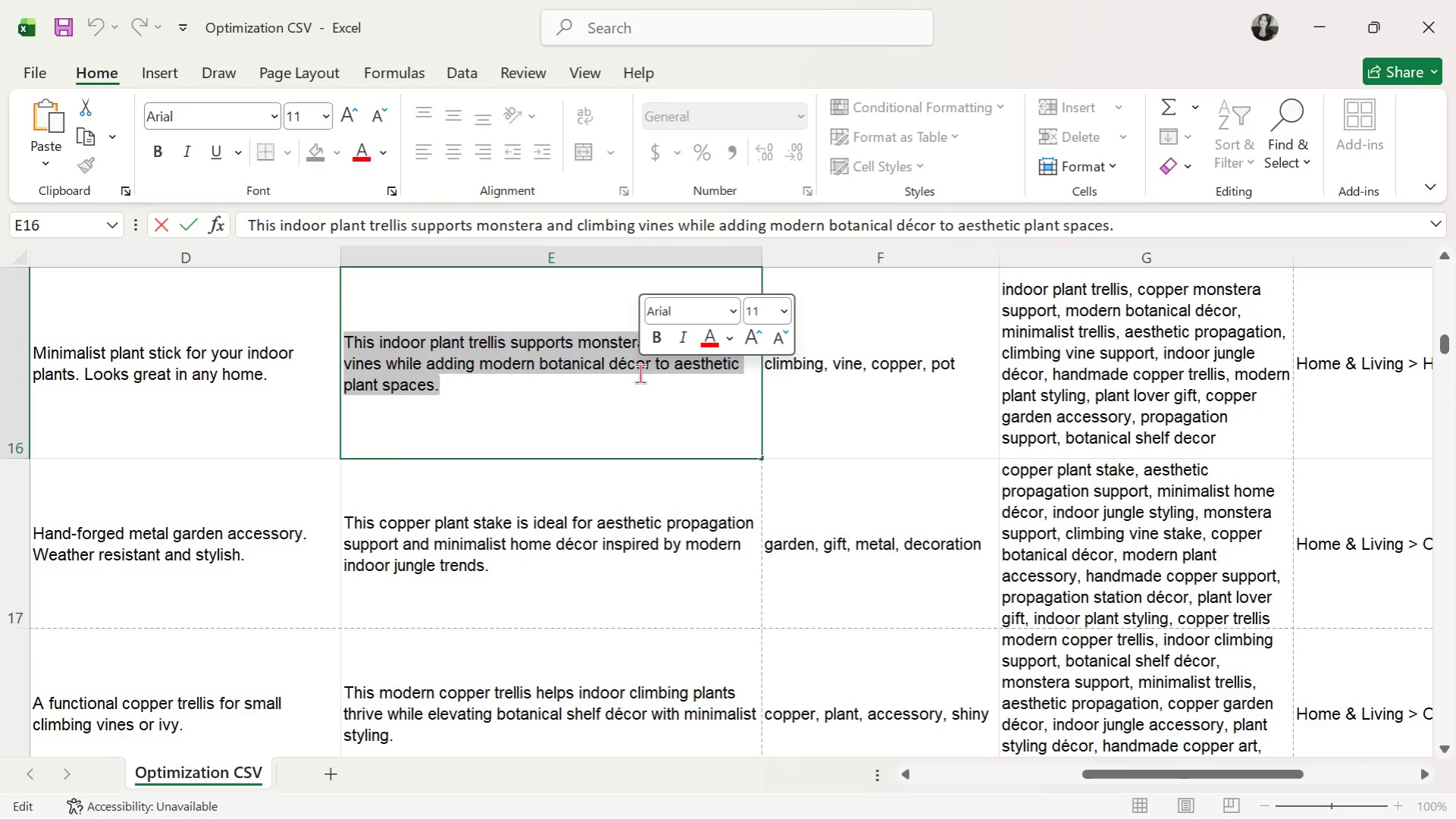 
key(Control+ControlLeft)
 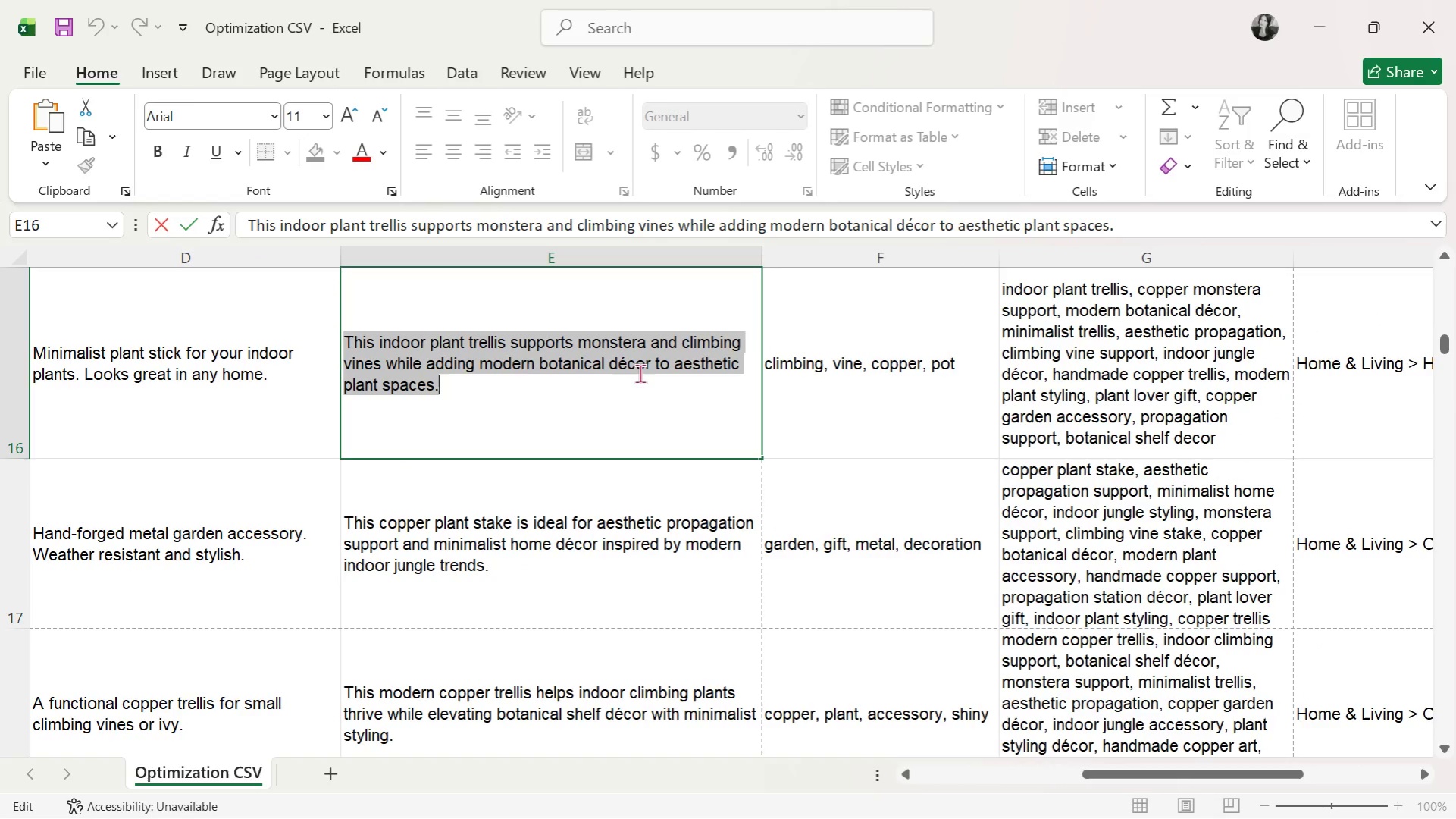 
key(Control+C)
 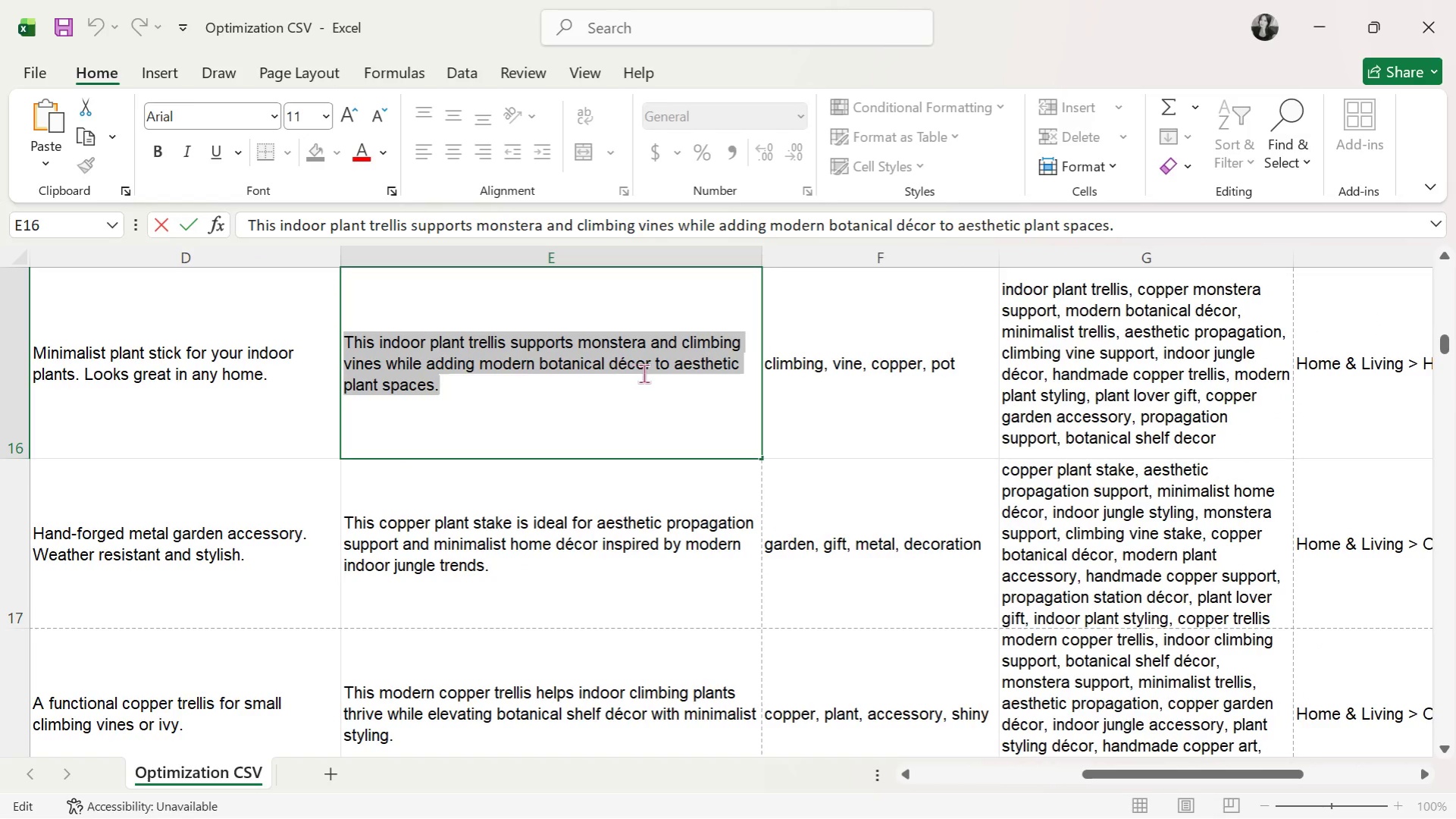 
key(Alt+AltLeft)
 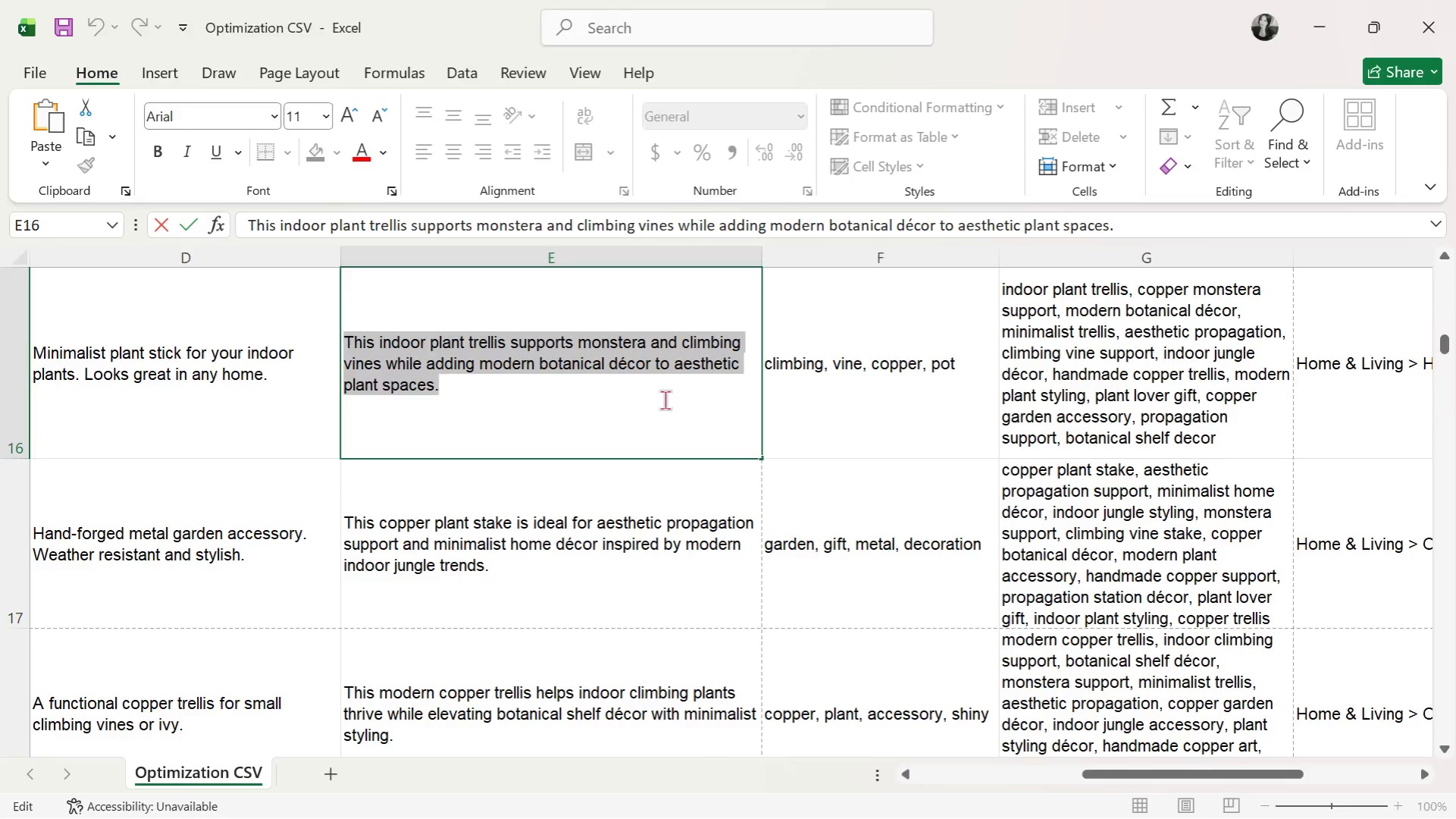 
key(Alt+Tab)
 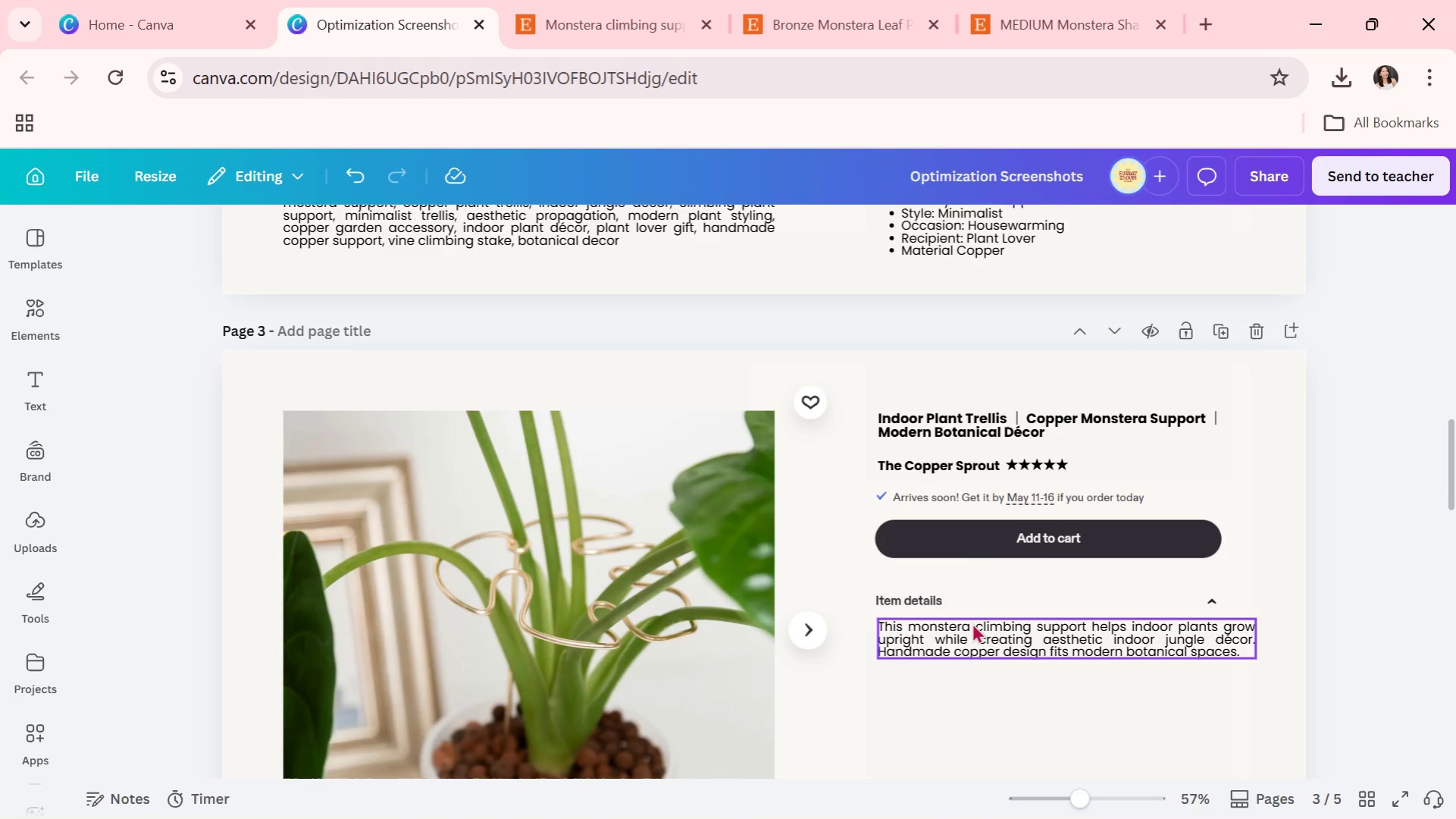 
double_click([972, 623])
 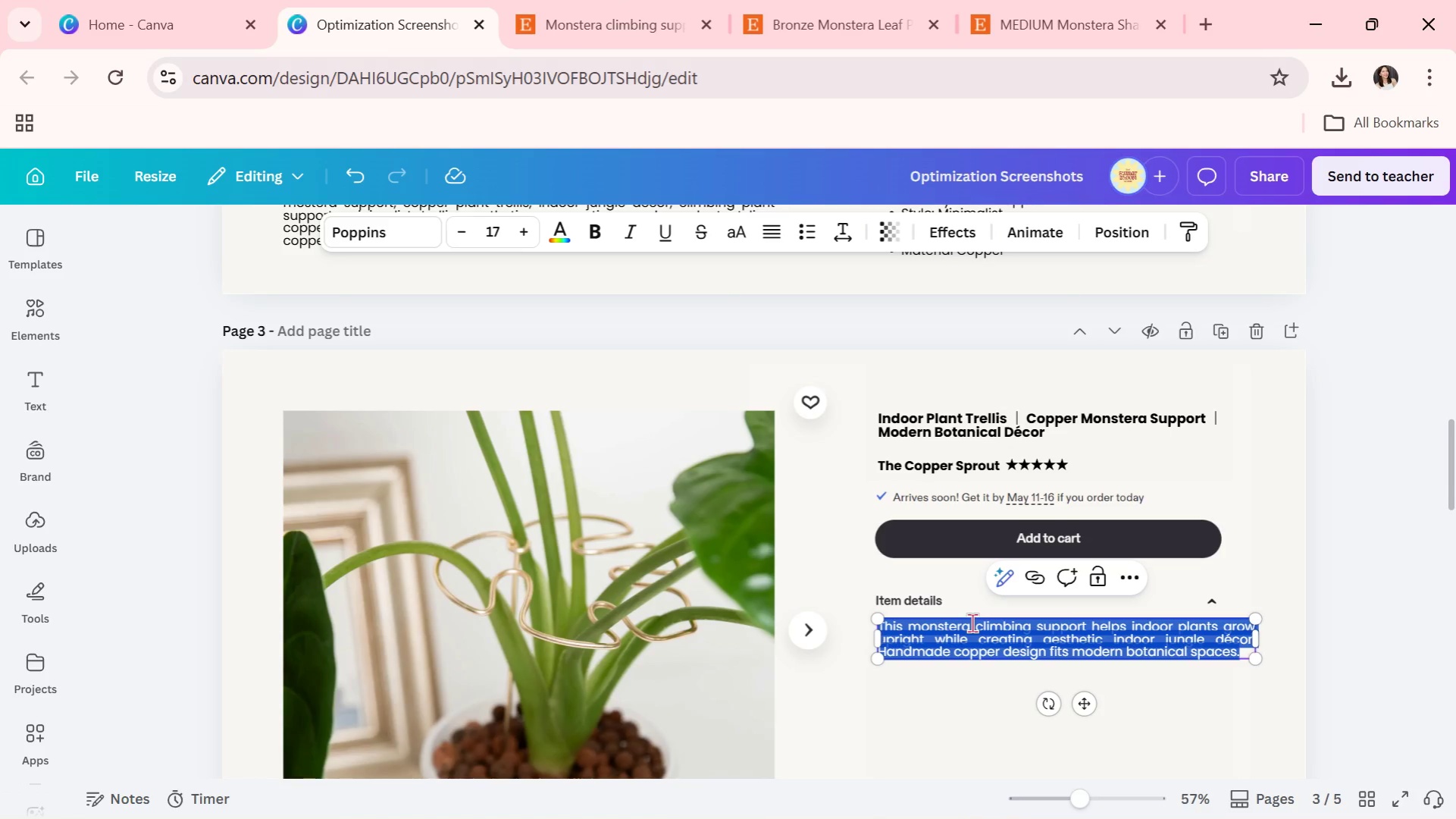 
key(Control+V)
 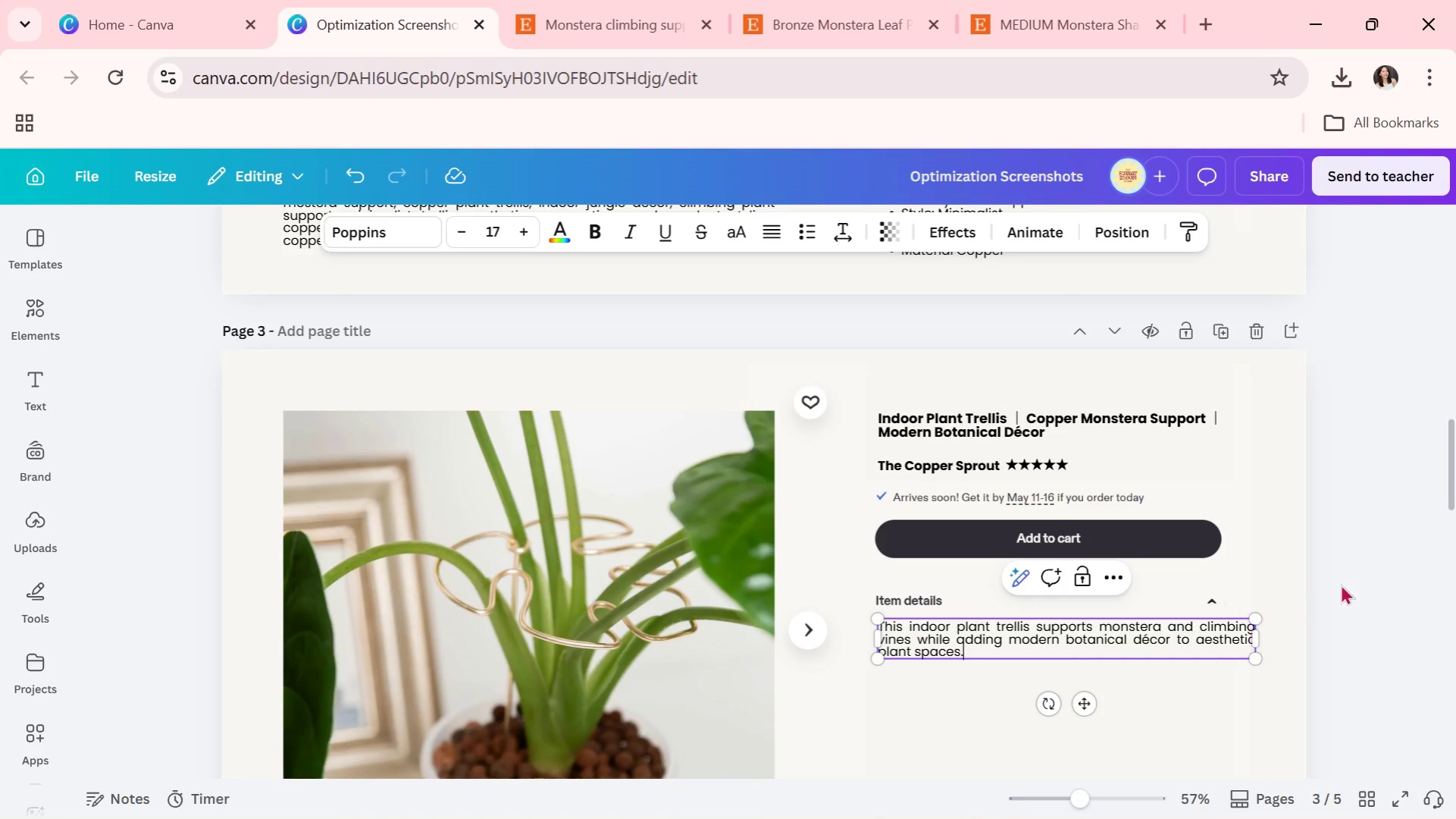 
left_click([1376, 571])
 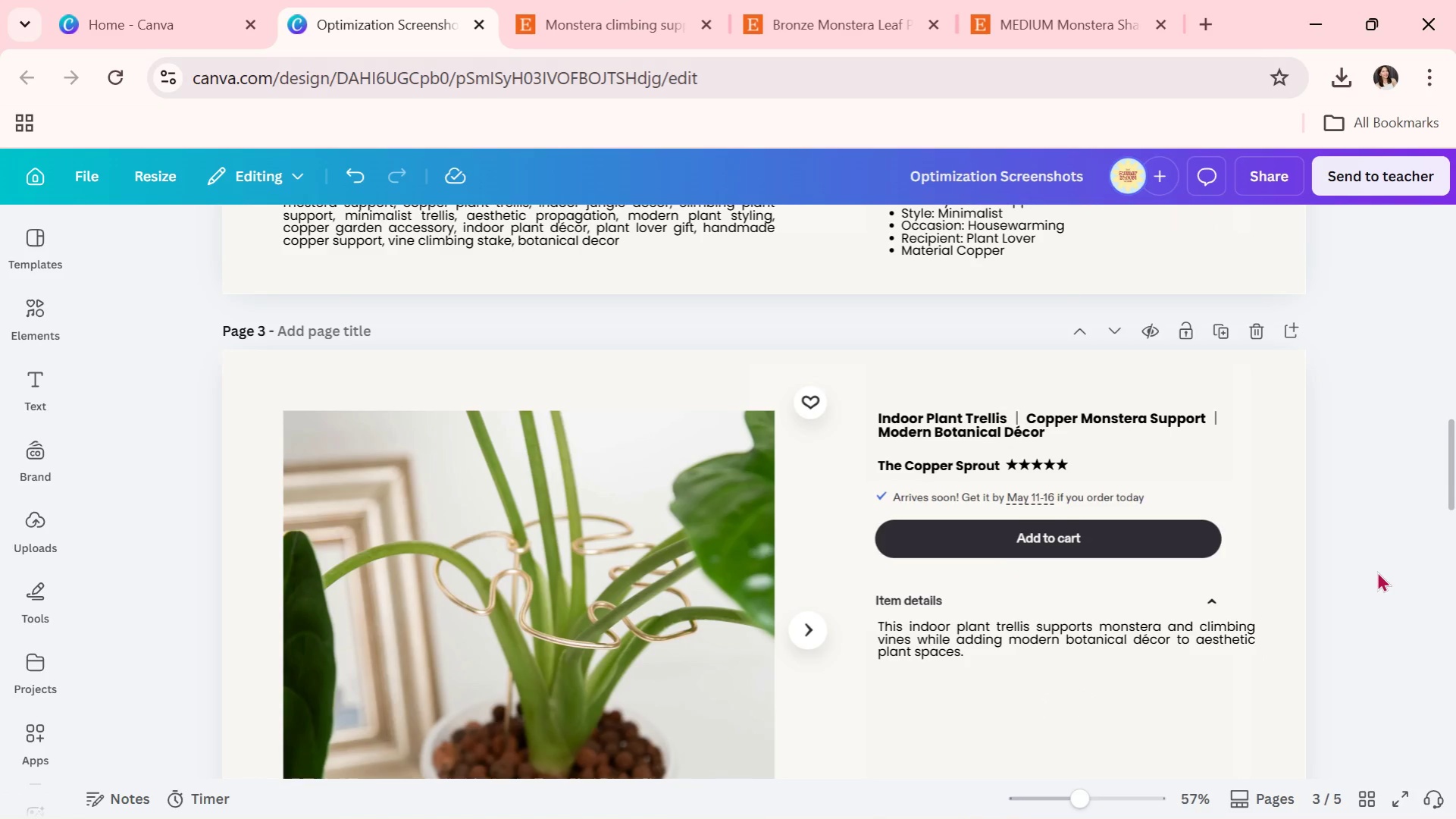 
key(Alt+AltLeft)
 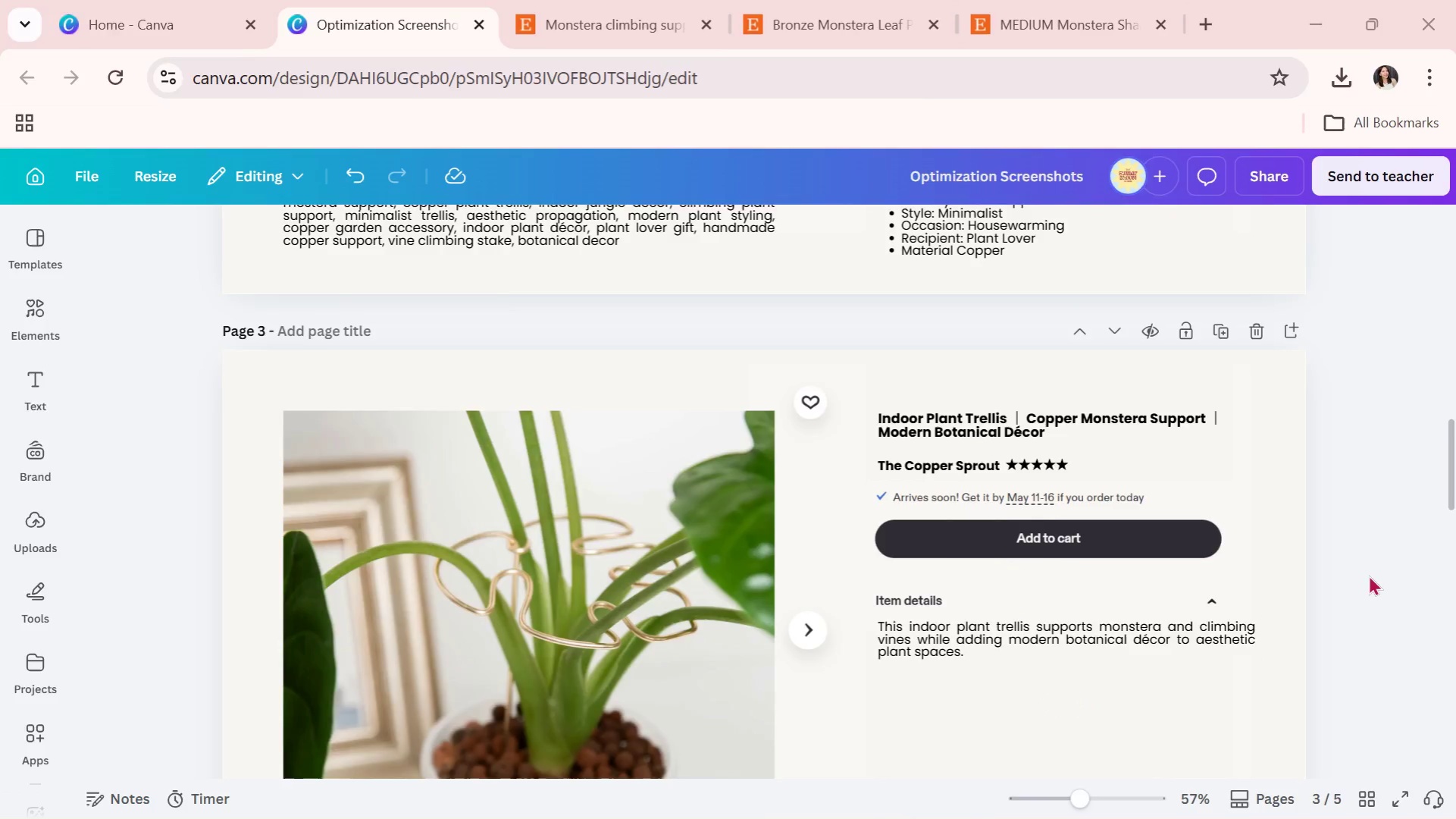 
key(Alt+Tab)
 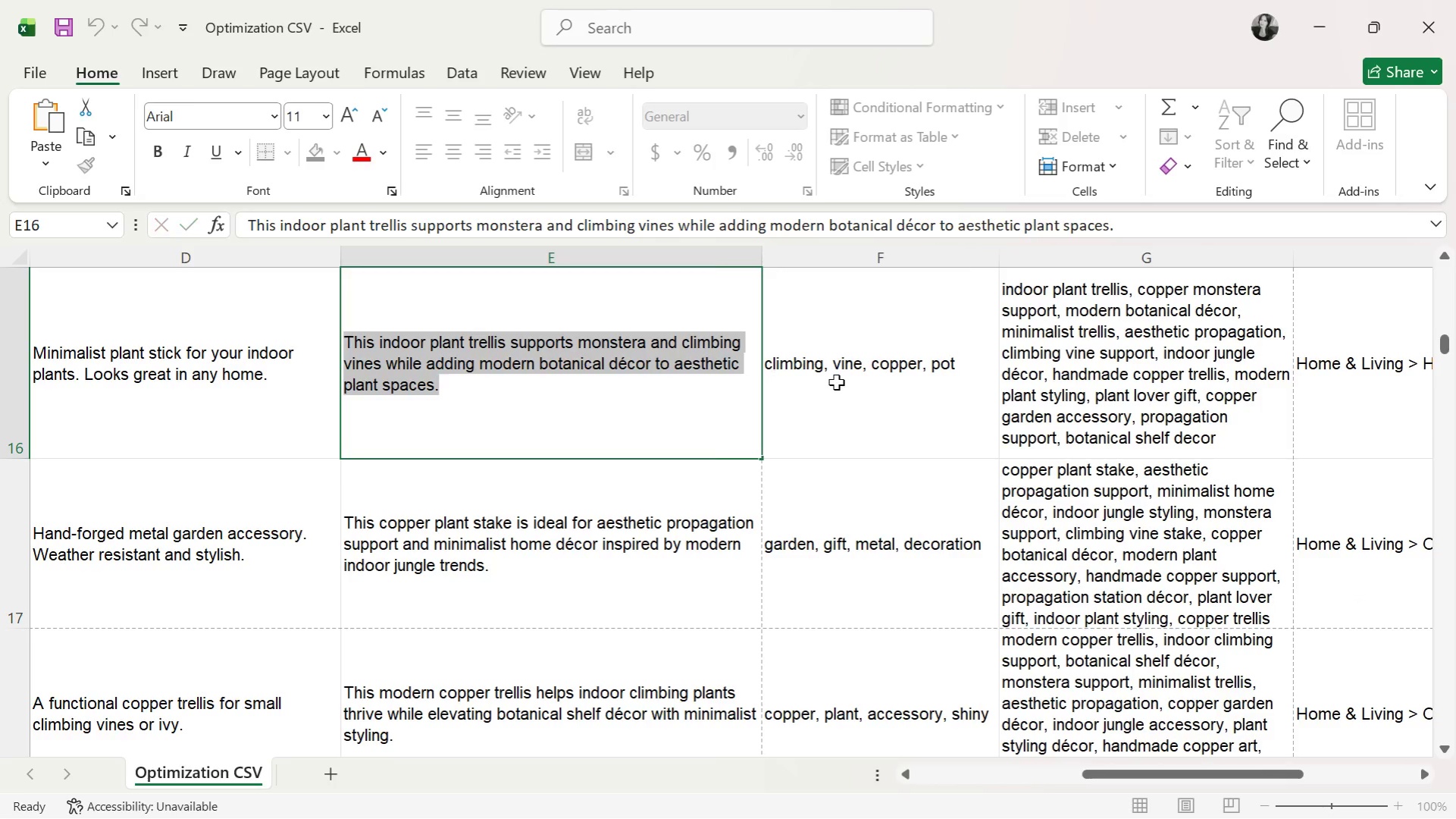 
double_click([650, 409])
 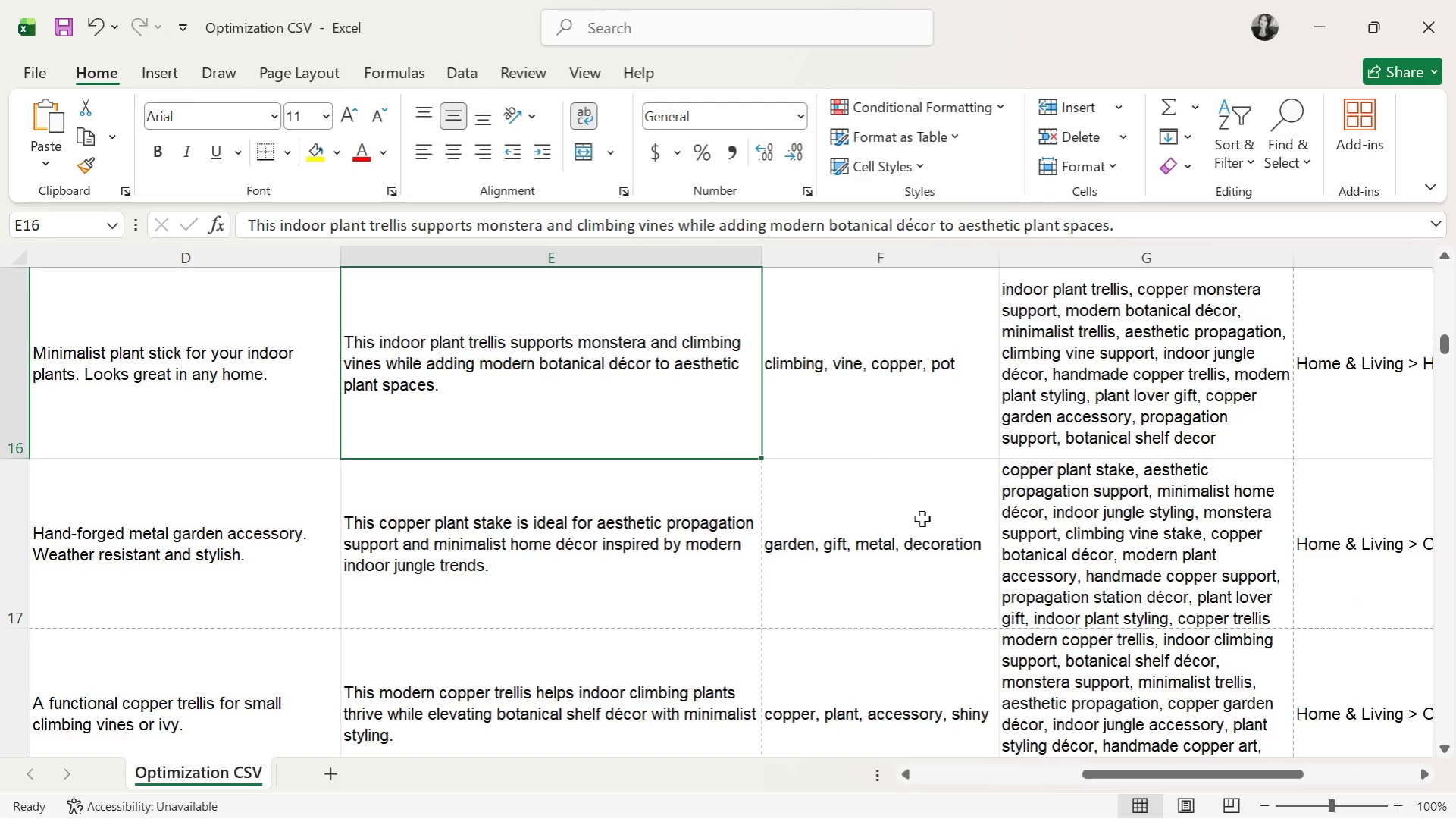 
key(Alt+AltLeft)
 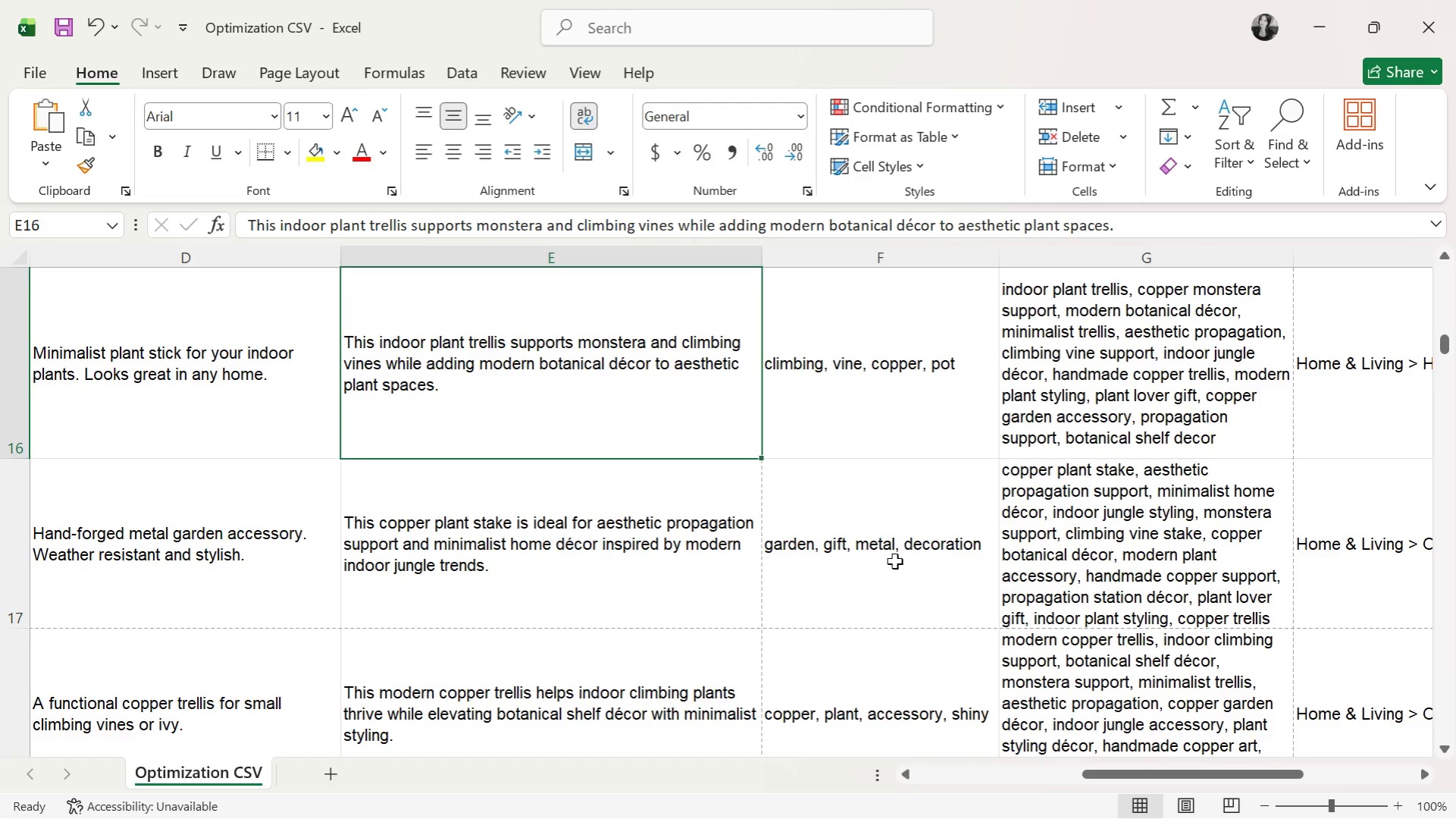 
key(Alt+Tab)
 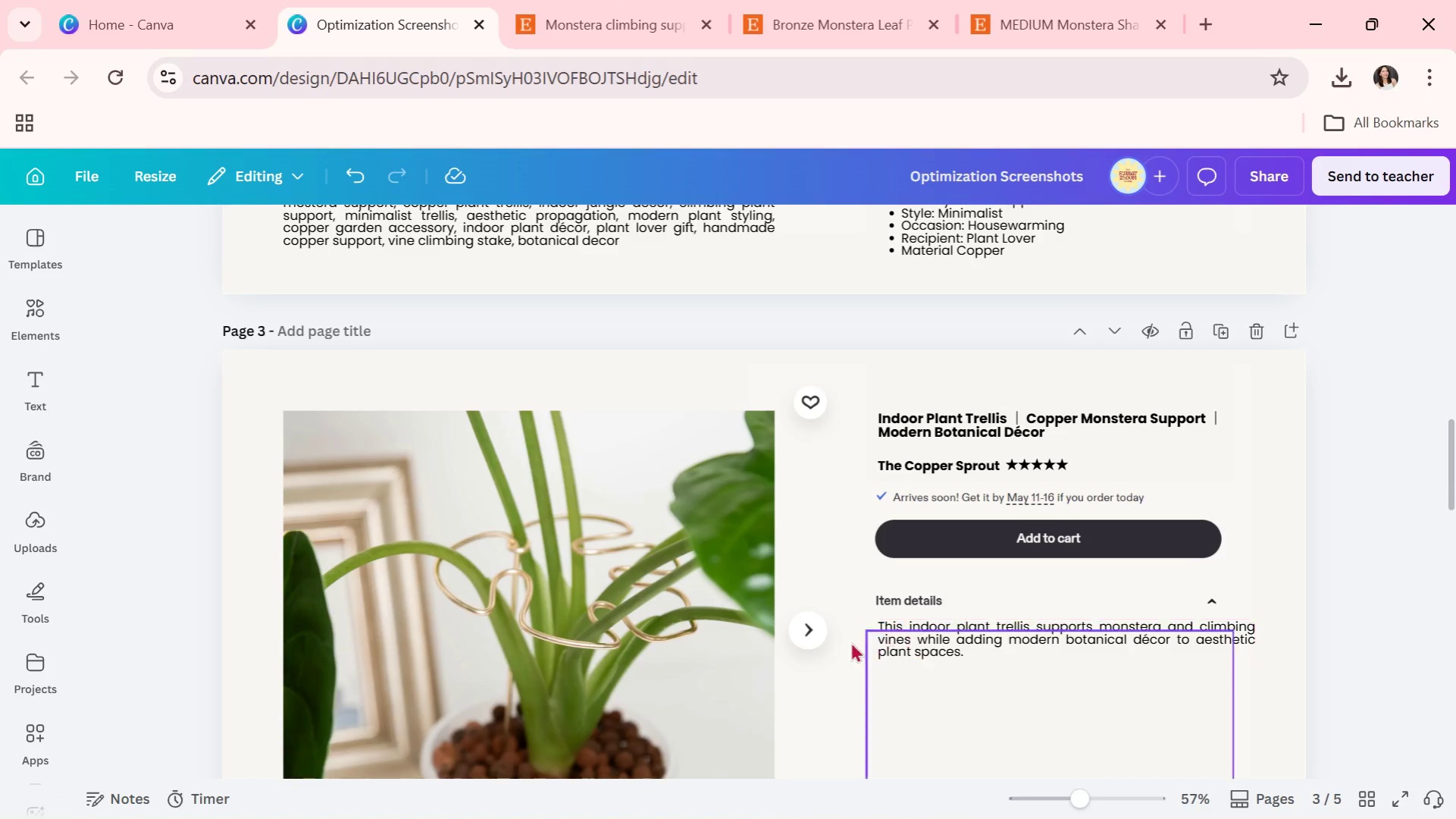 
scroll: coordinate [821, 660], scroll_direction: down, amount: 2.0
 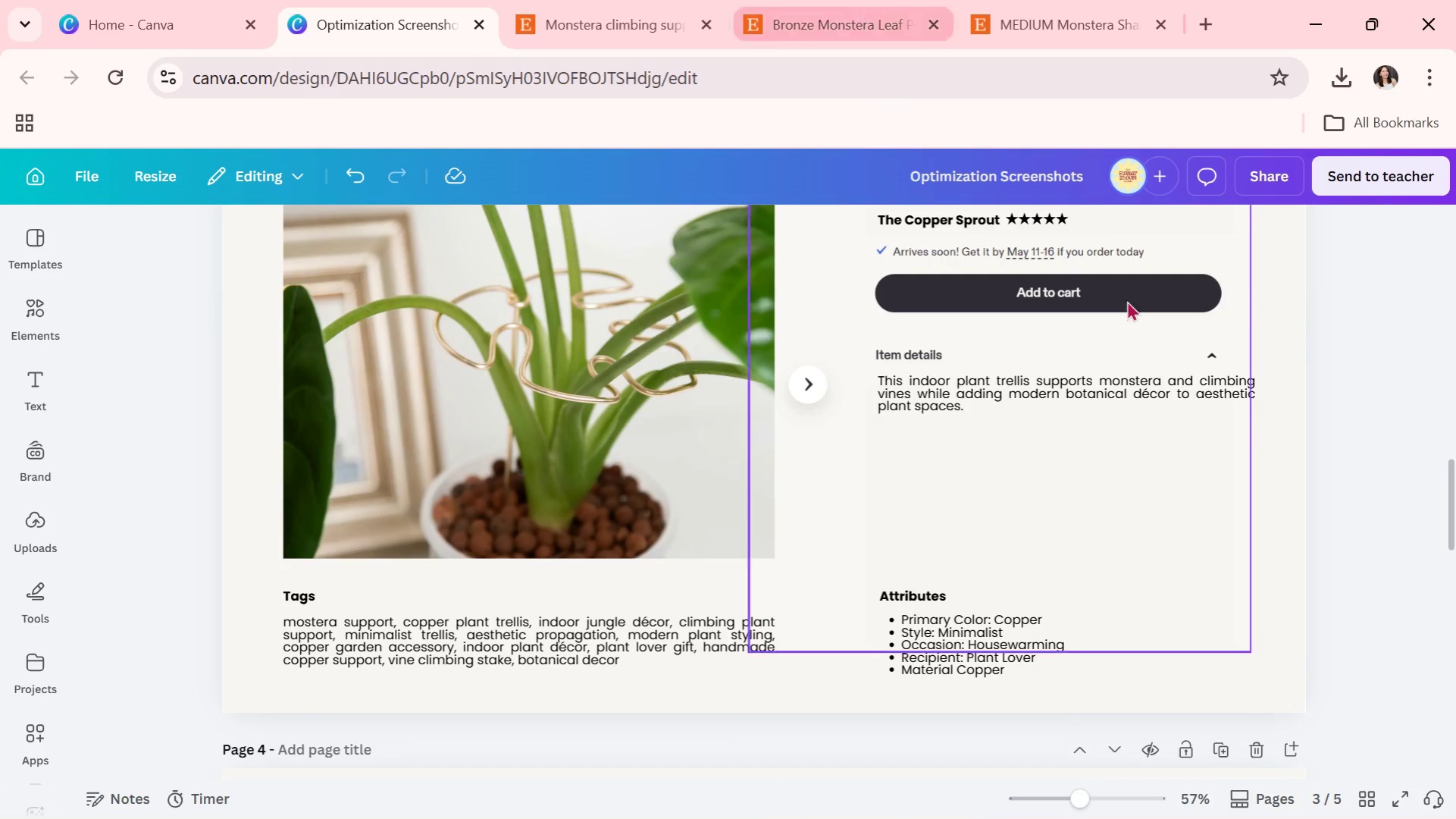 
key(Alt+AltLeft)
 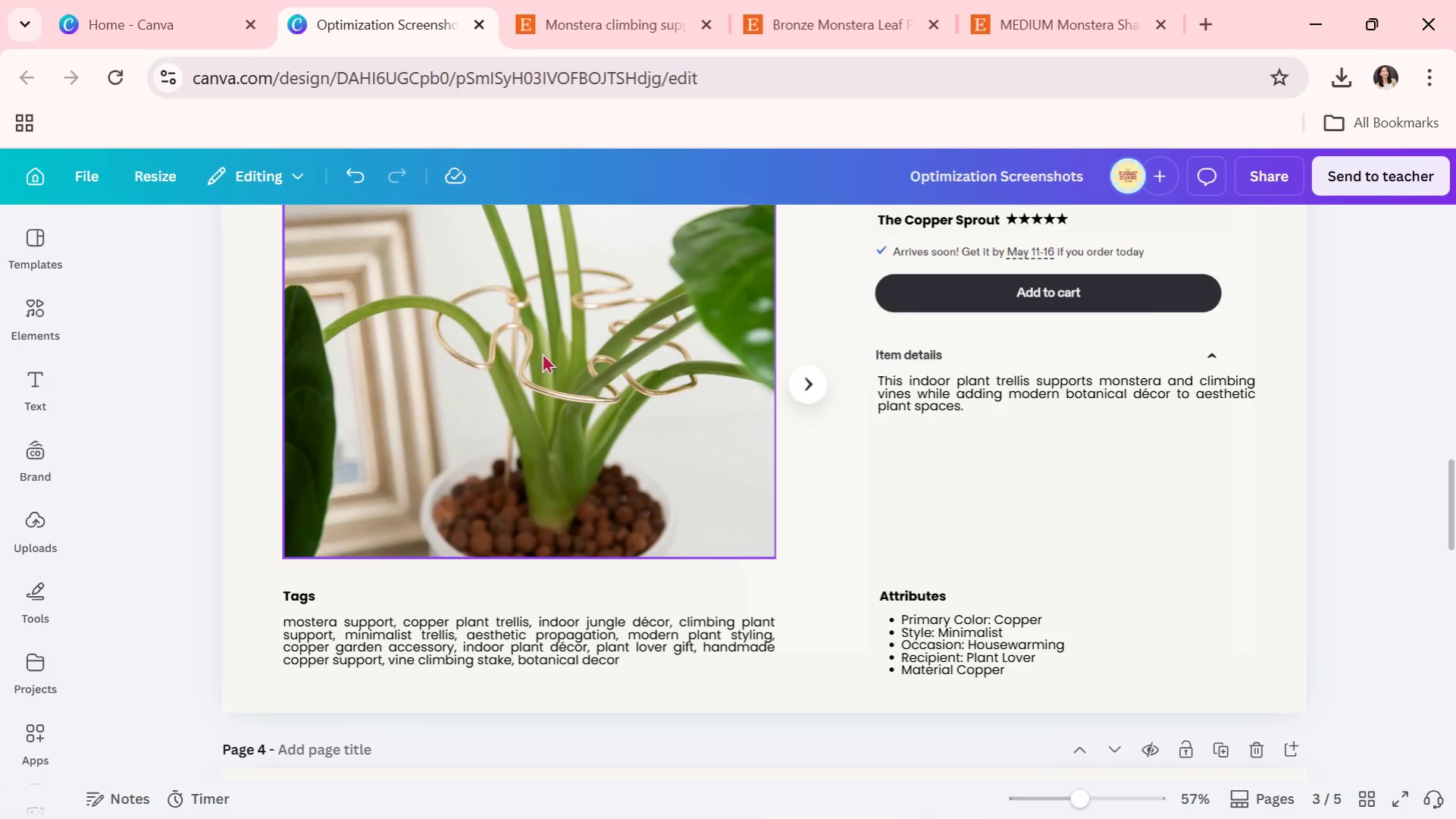 
key(Alt+Tab)
 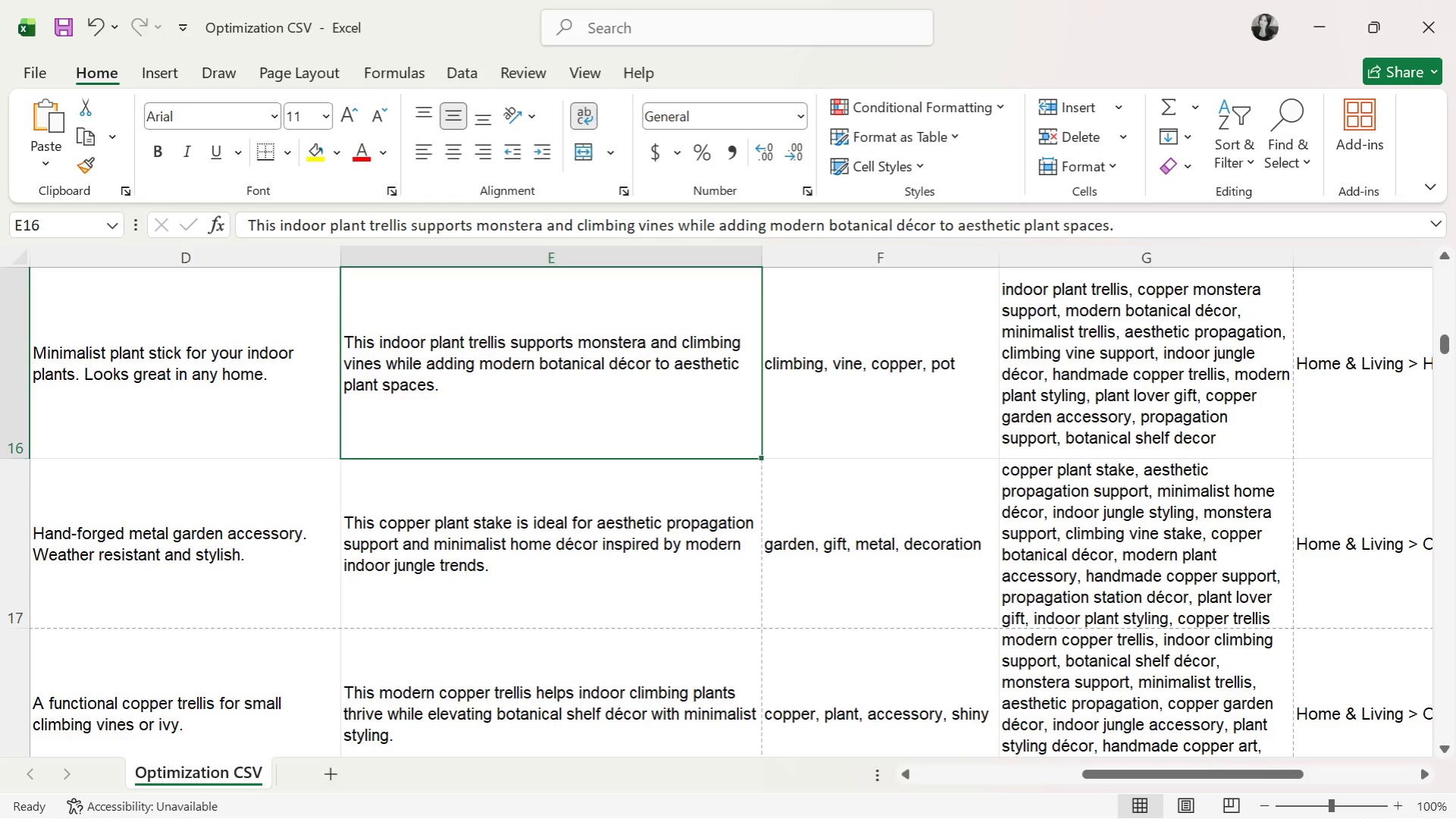 
left_click_drag(start_coordinate=[1291, 777], to_coordinate=[1060, 782])
 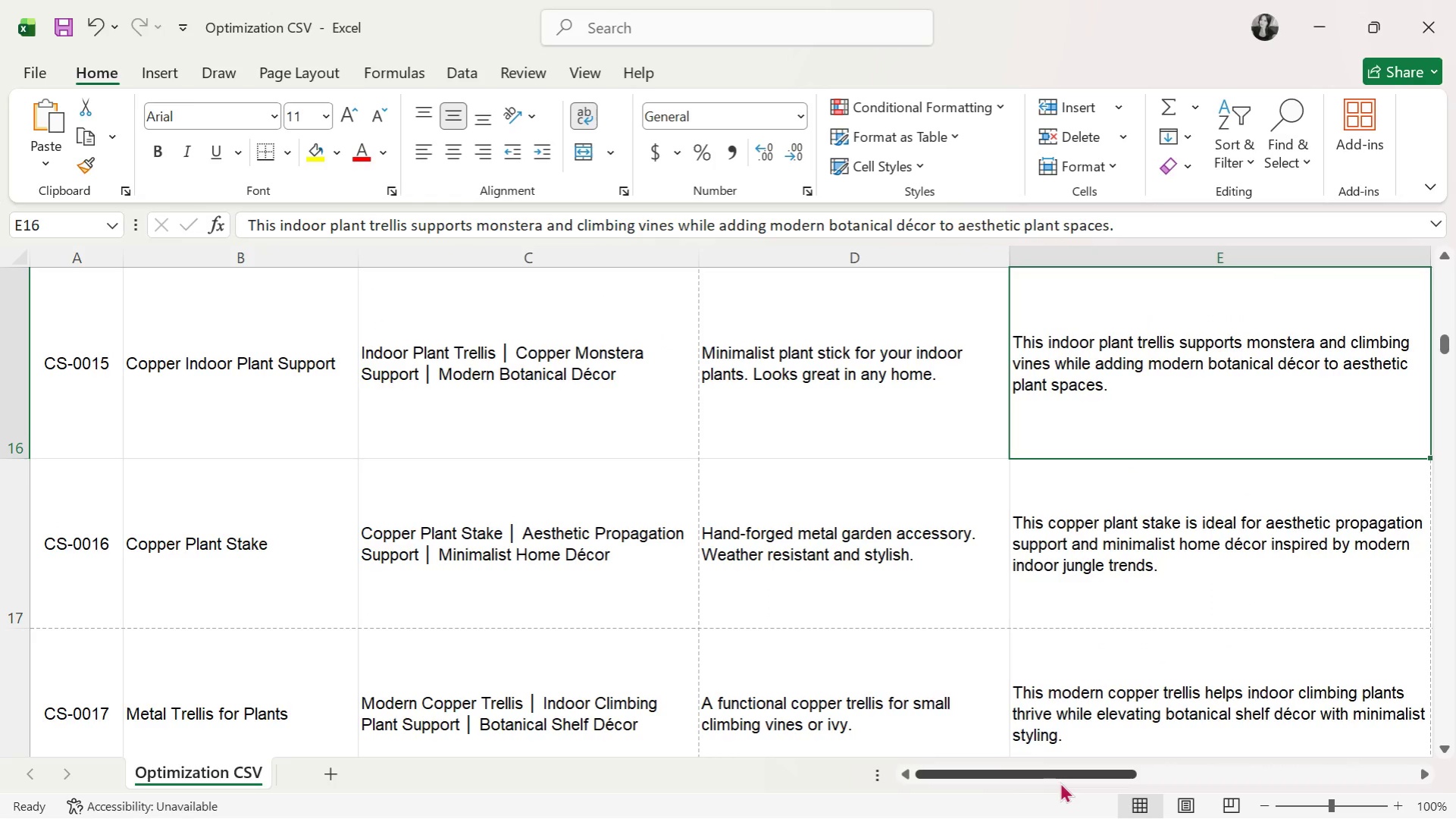 
key(Alt+AltLeft)
 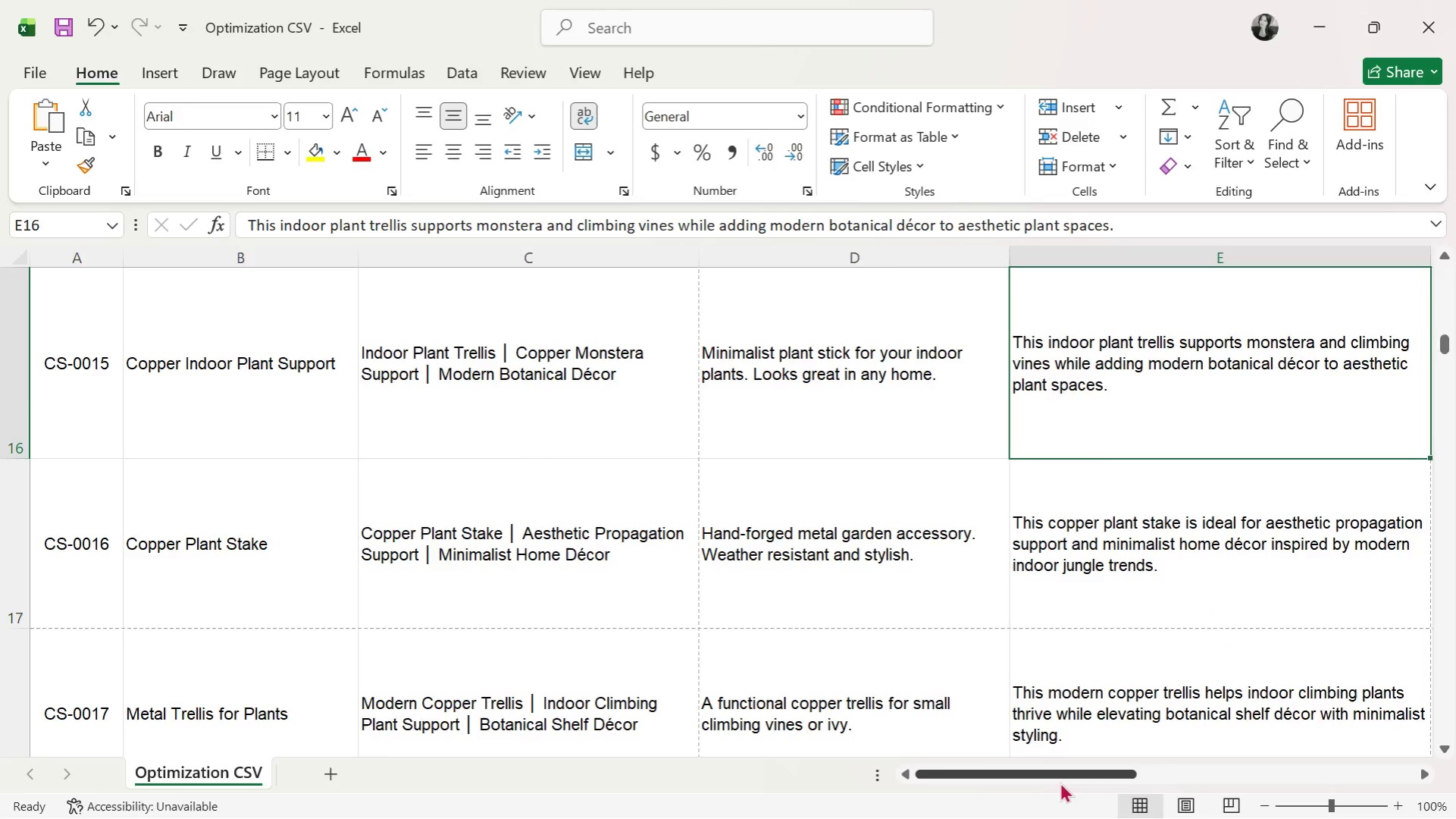 
key(Alt+Tab)
 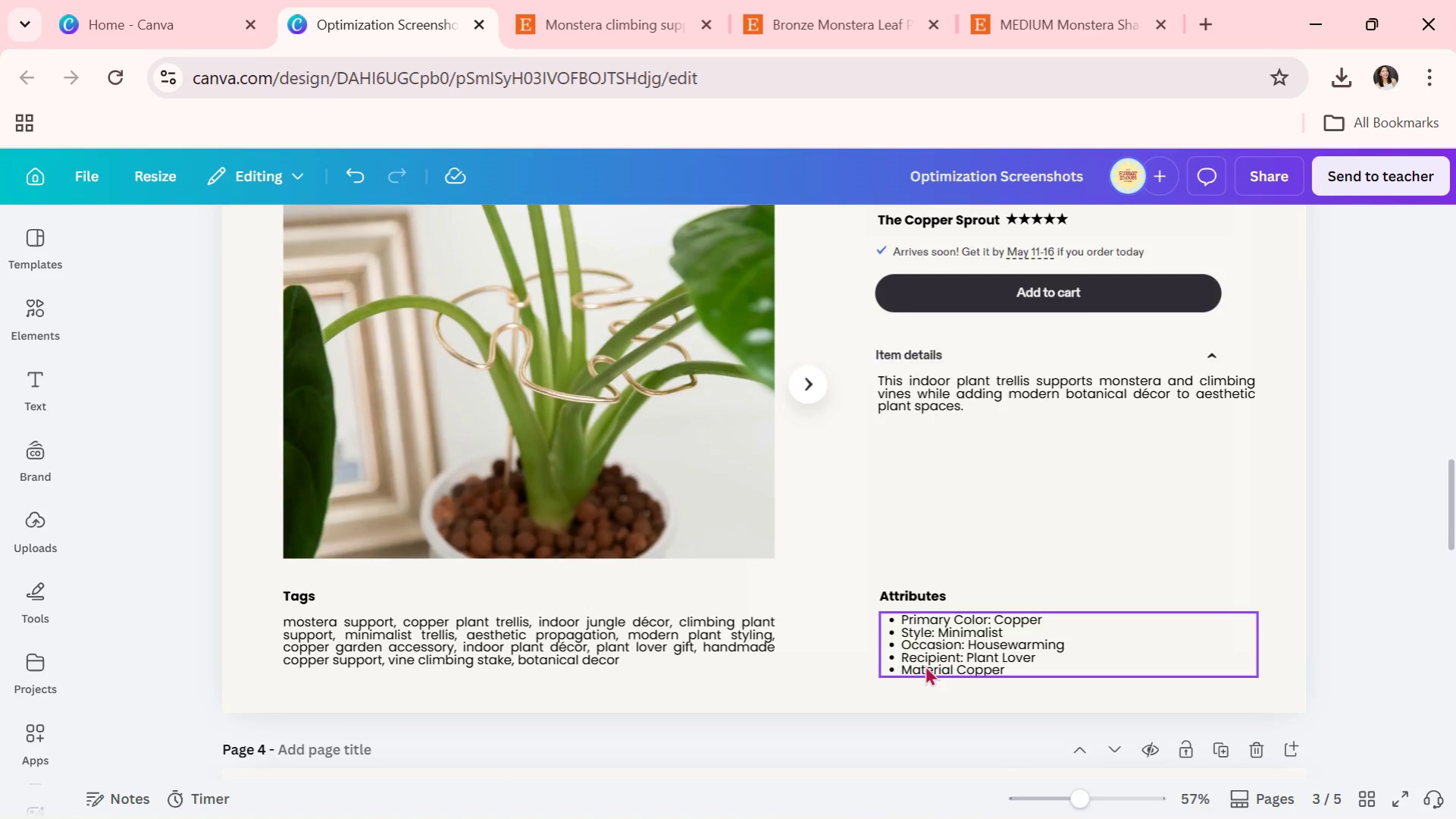 
scroll: coordinate [922, 664], scroll_direction: none, amount: 0.0
 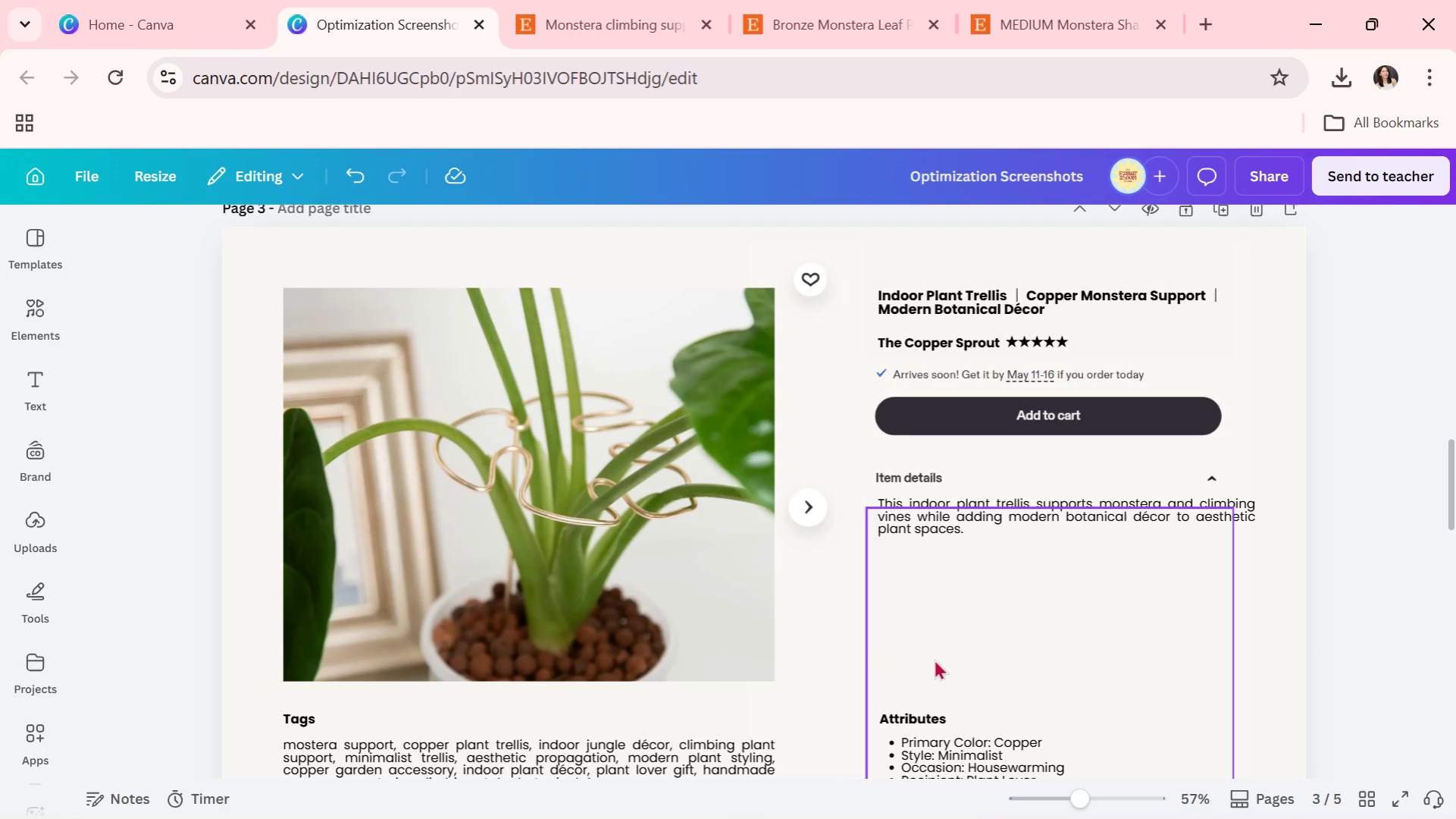 
key(Alt+AltLeft)
 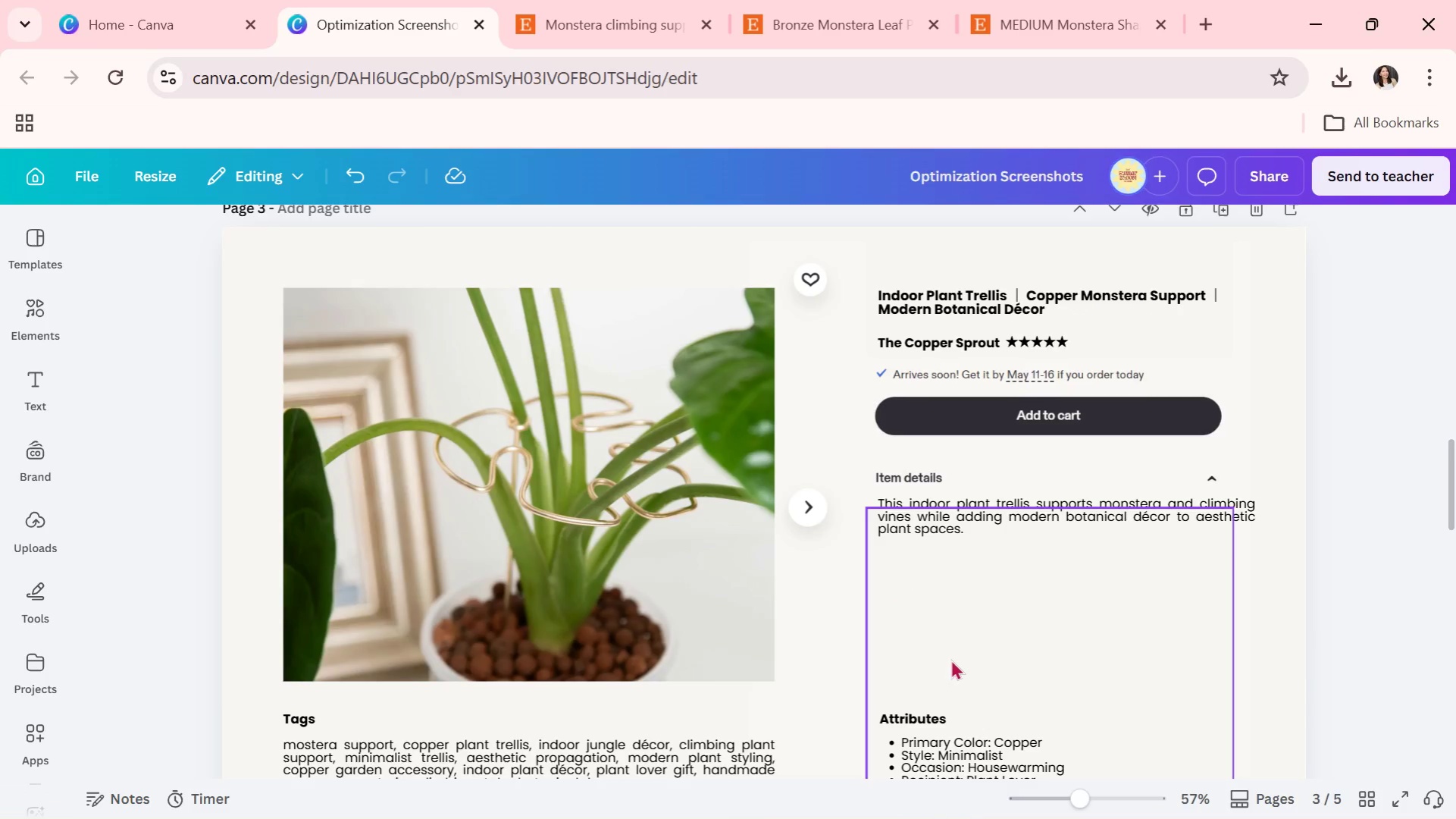 
key(Alt+Tab)
 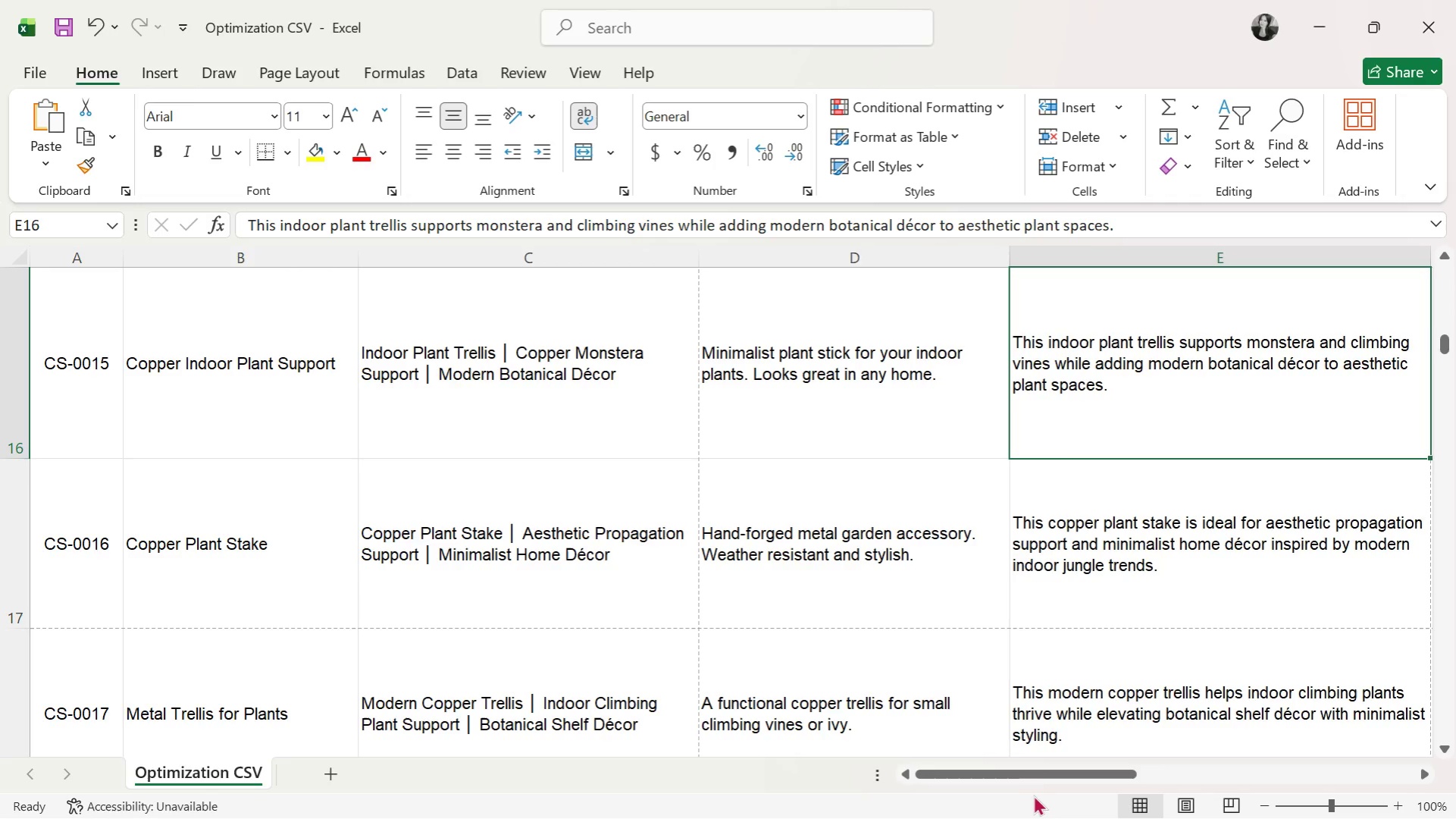 
left_click_drag(start_coordinate=[1040, 772], to_coordinate=[1154, 769])
 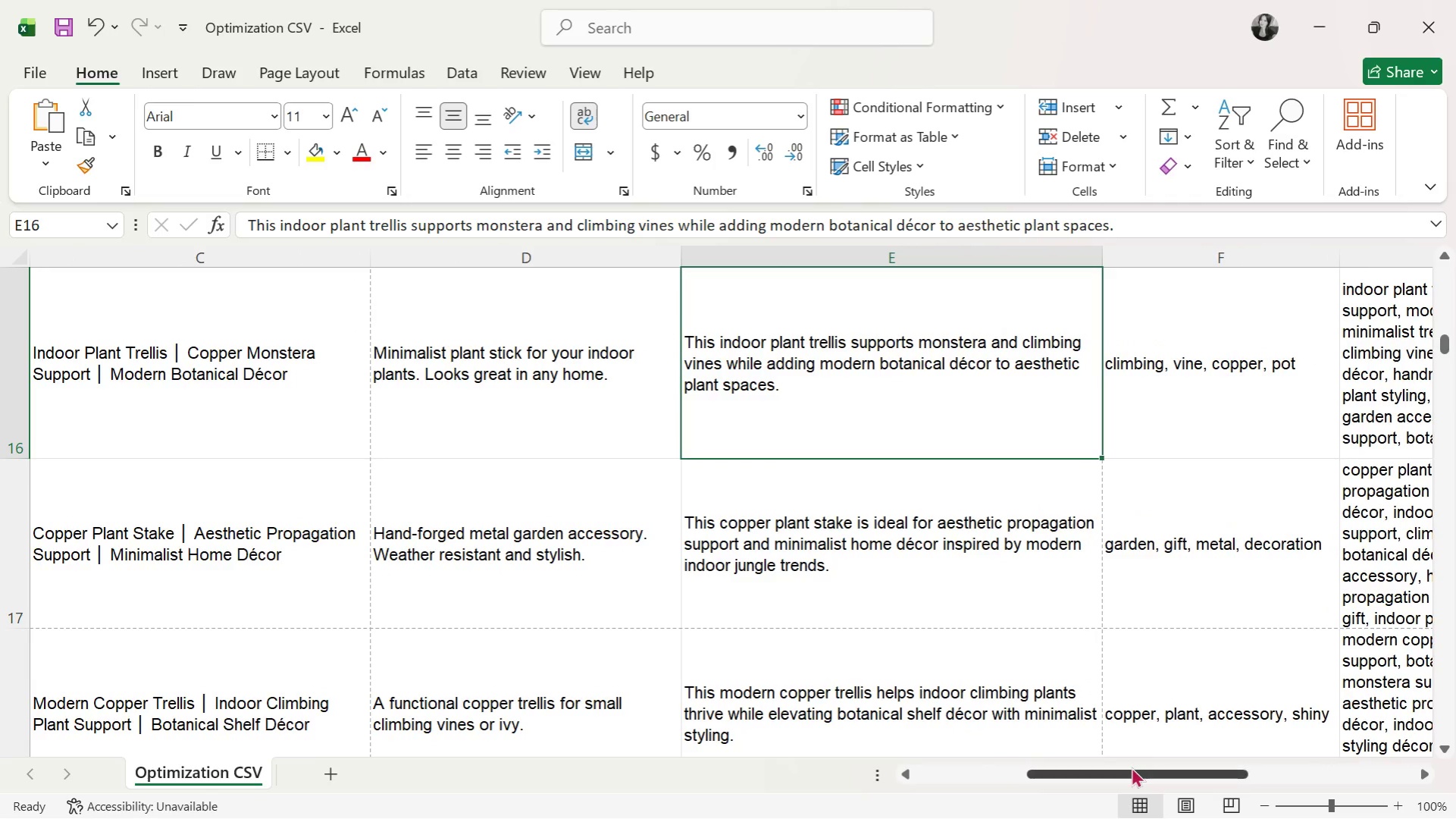 
key(Alt+AltLeft)
 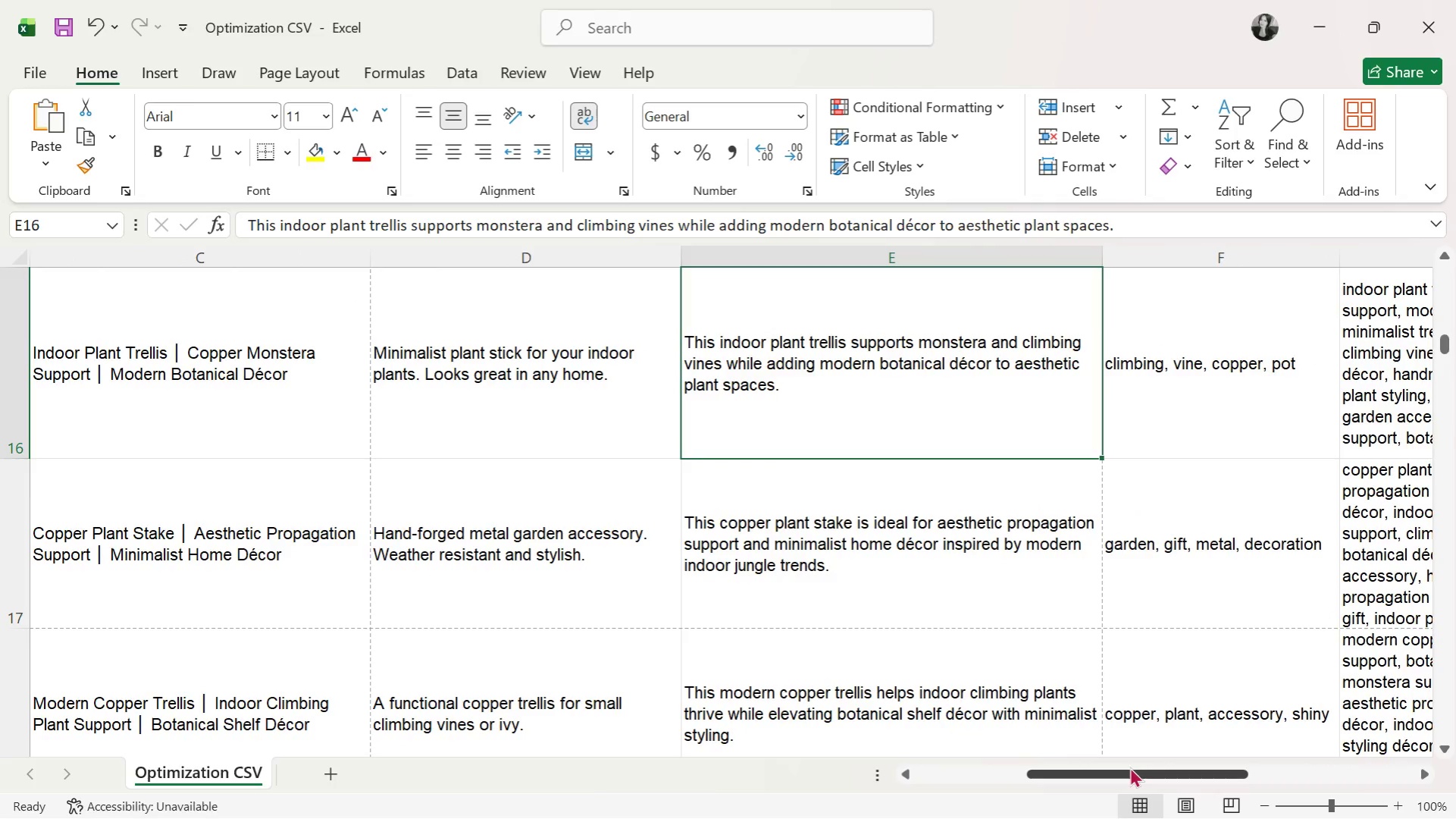 
key(Alt+Tab)
 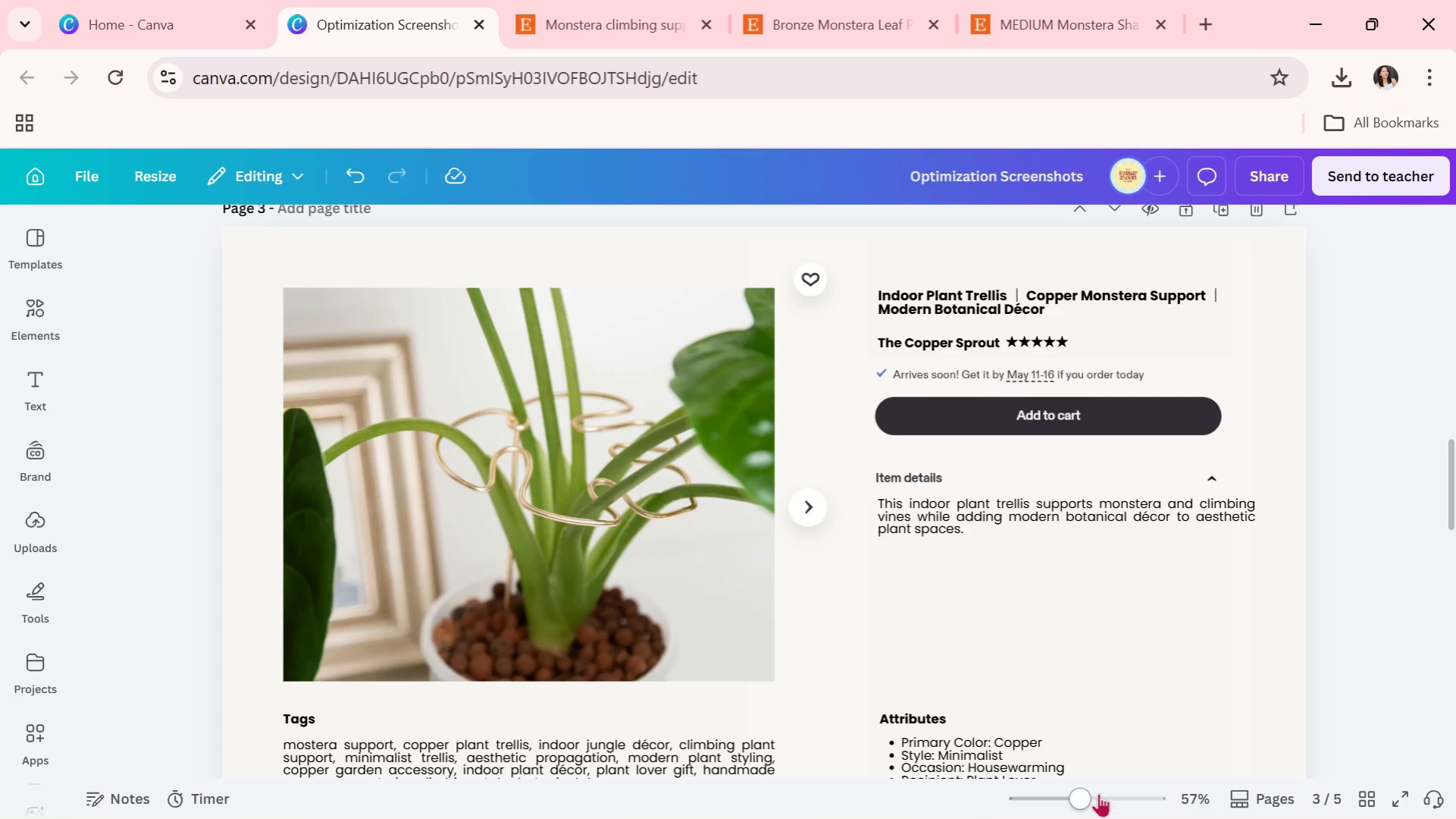 
key(Alt+AltLeft)
 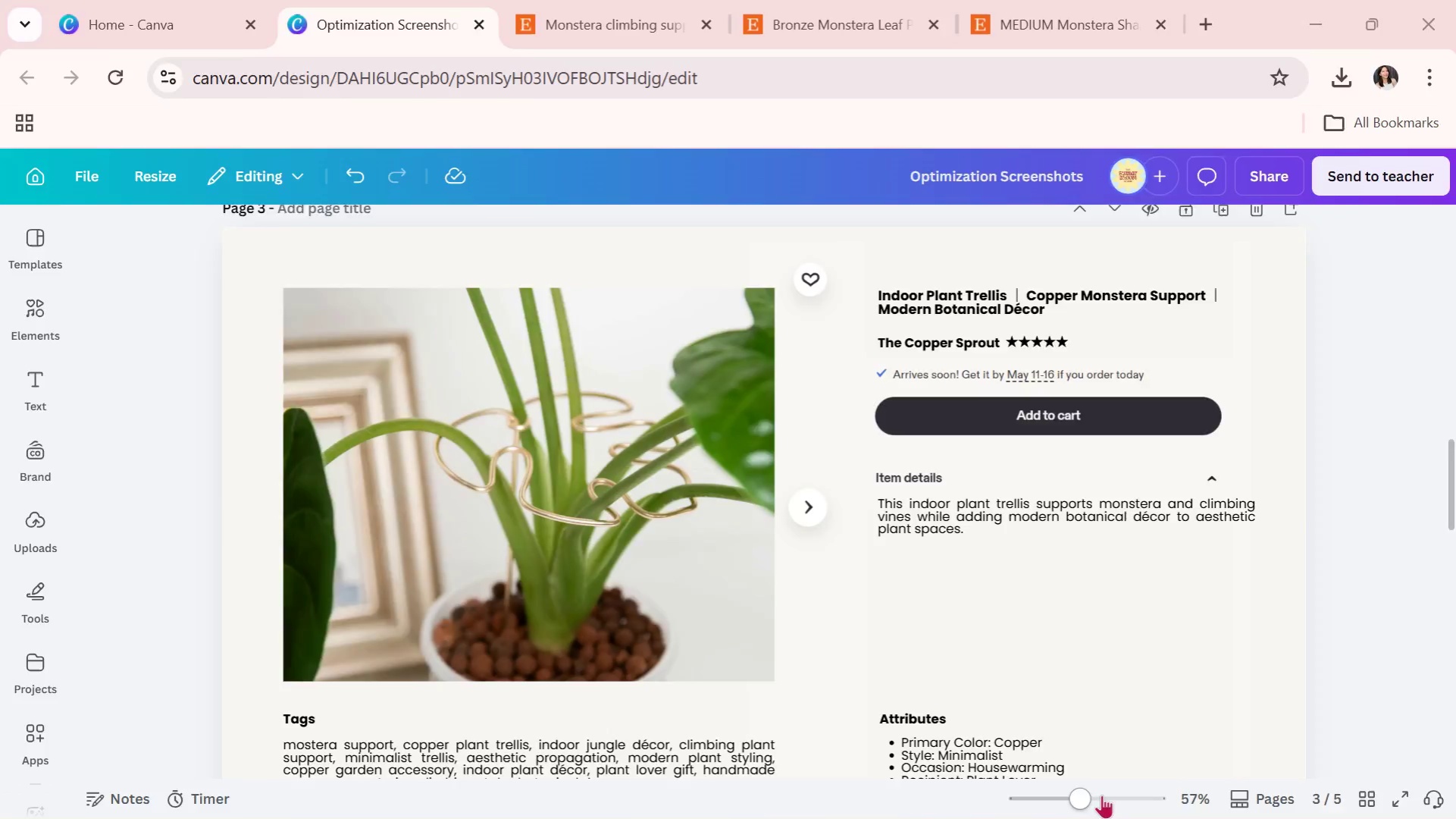 
key(Alt+Tab)
 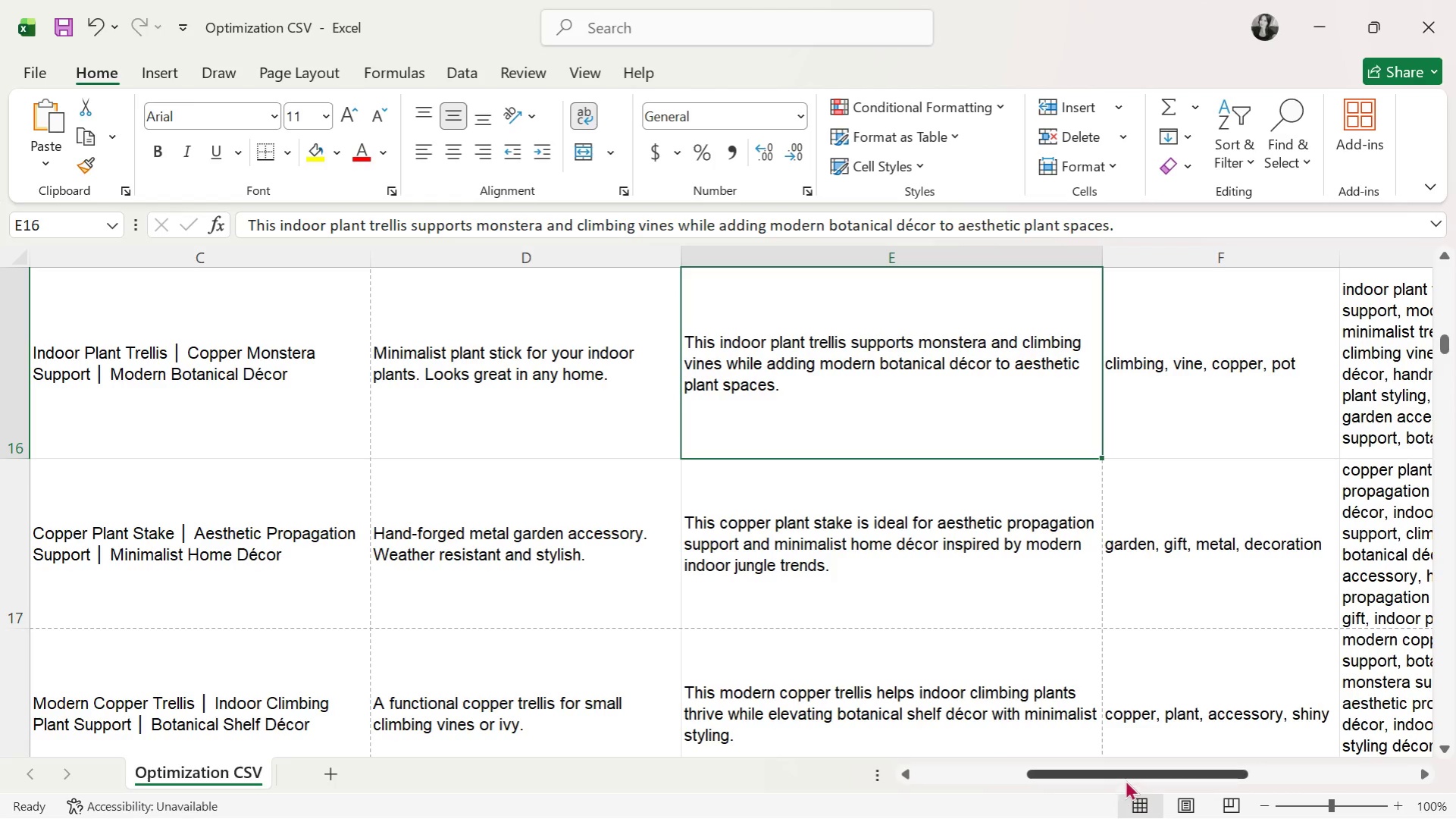 
left_click_drag(start_coordinate=[1126, 778], to_coordinate=[1189, 777])
 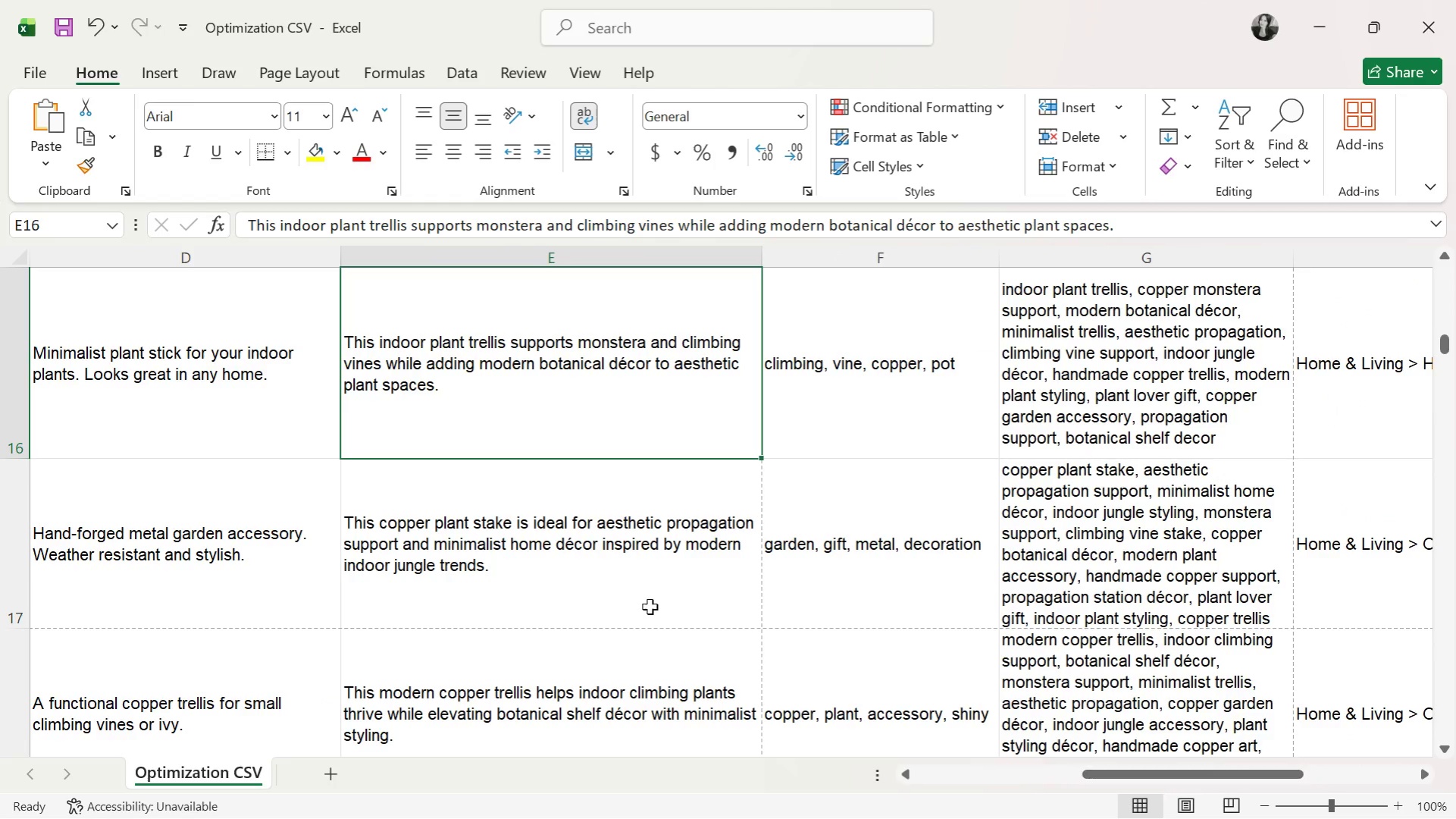 
key(Alt+AltLeft)
 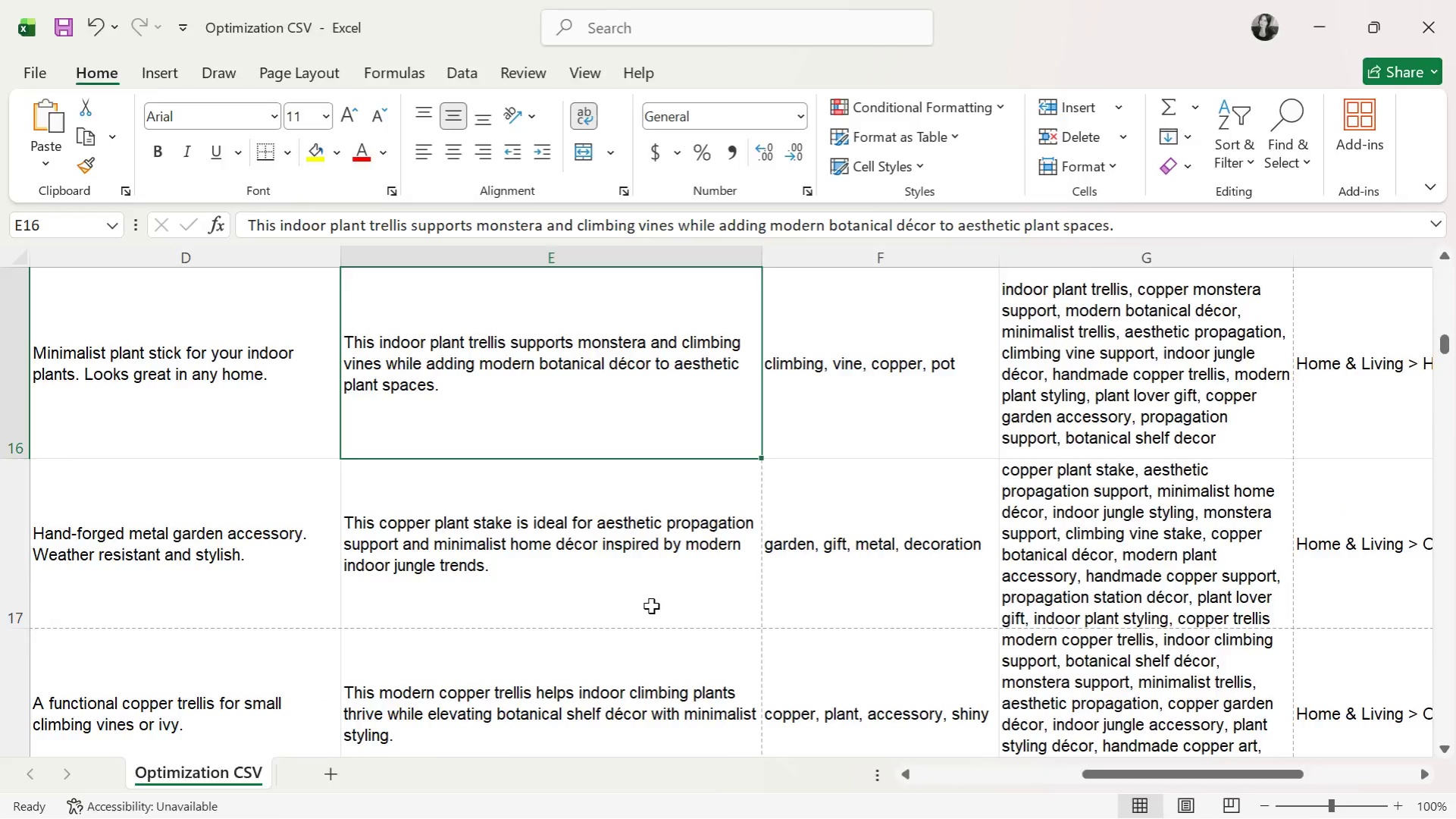 
key(Alt+Tab)
 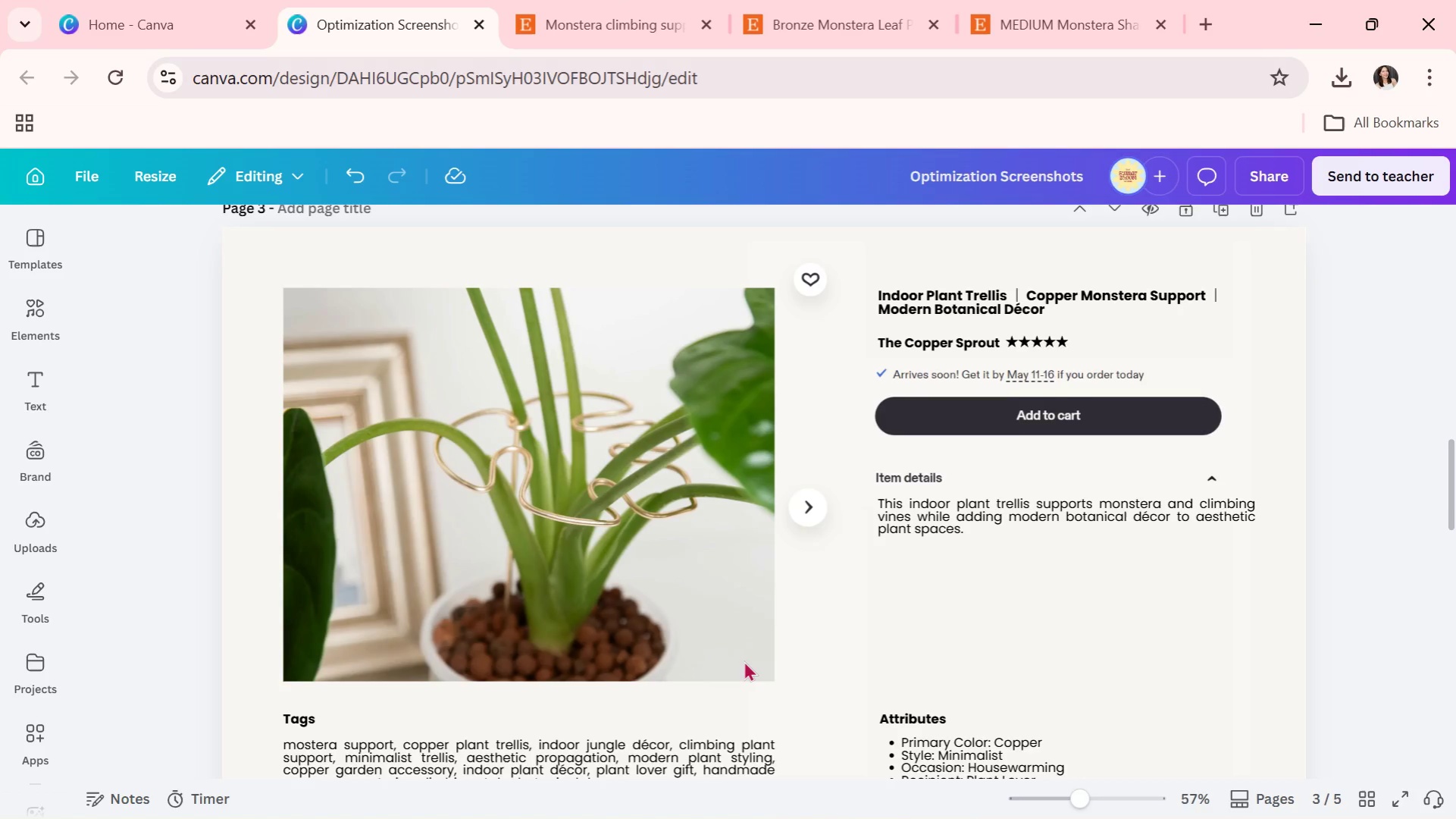 
key(Alt+AltLeft)
 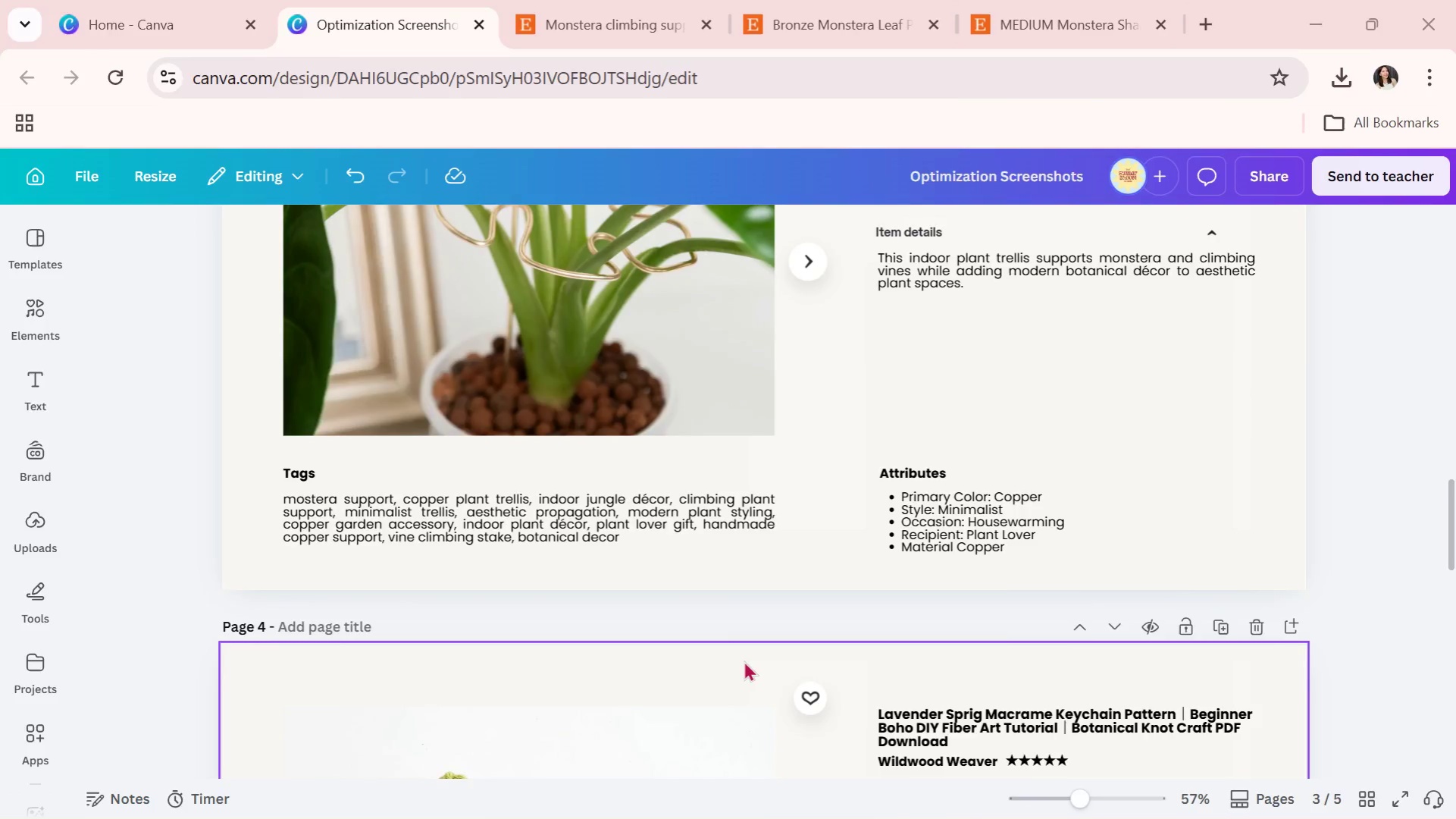 
key(Alt+Tab)
 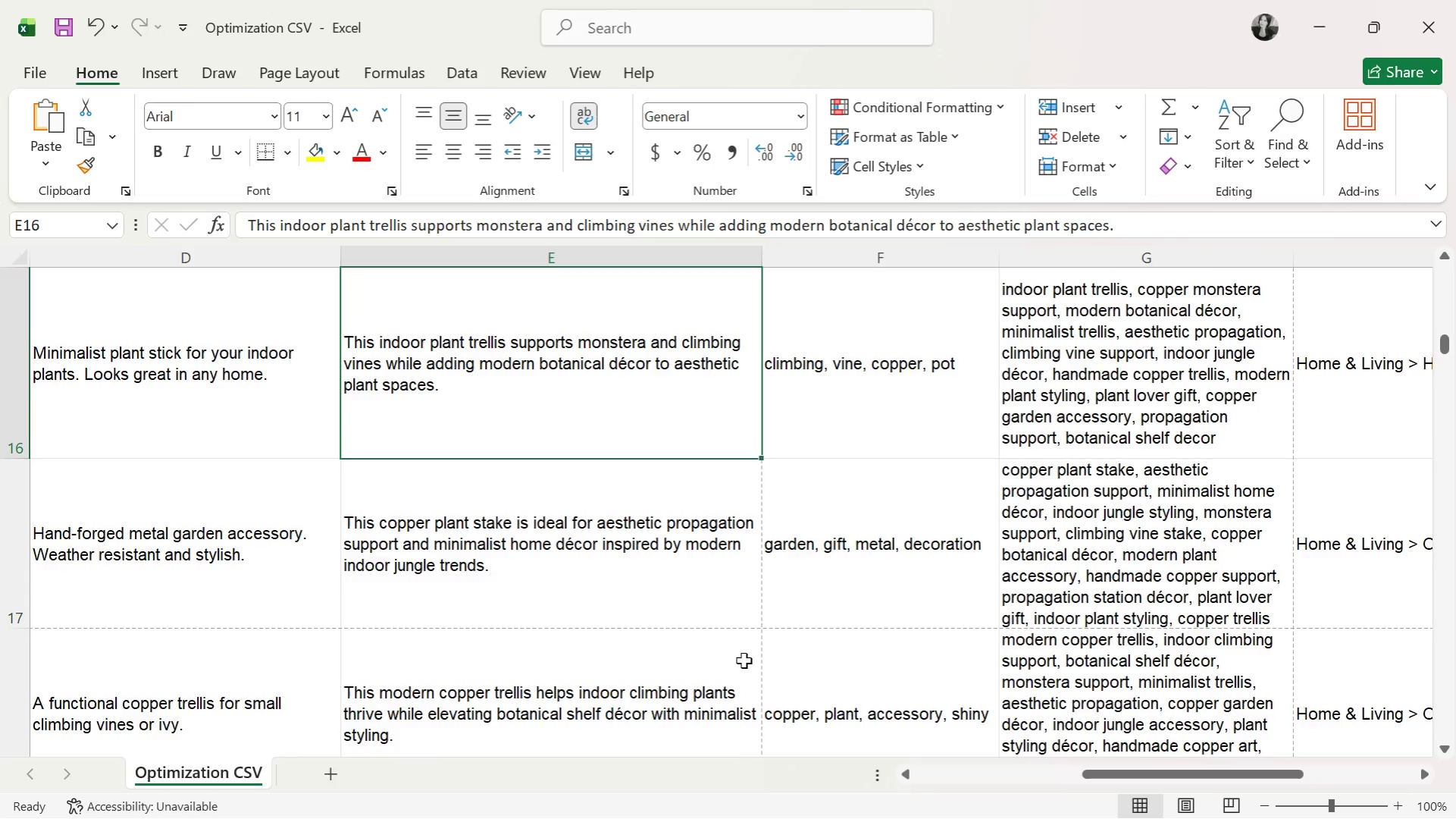 
scroll: coordinate [744, 661], scroll_direction: down, amount: 2.0
 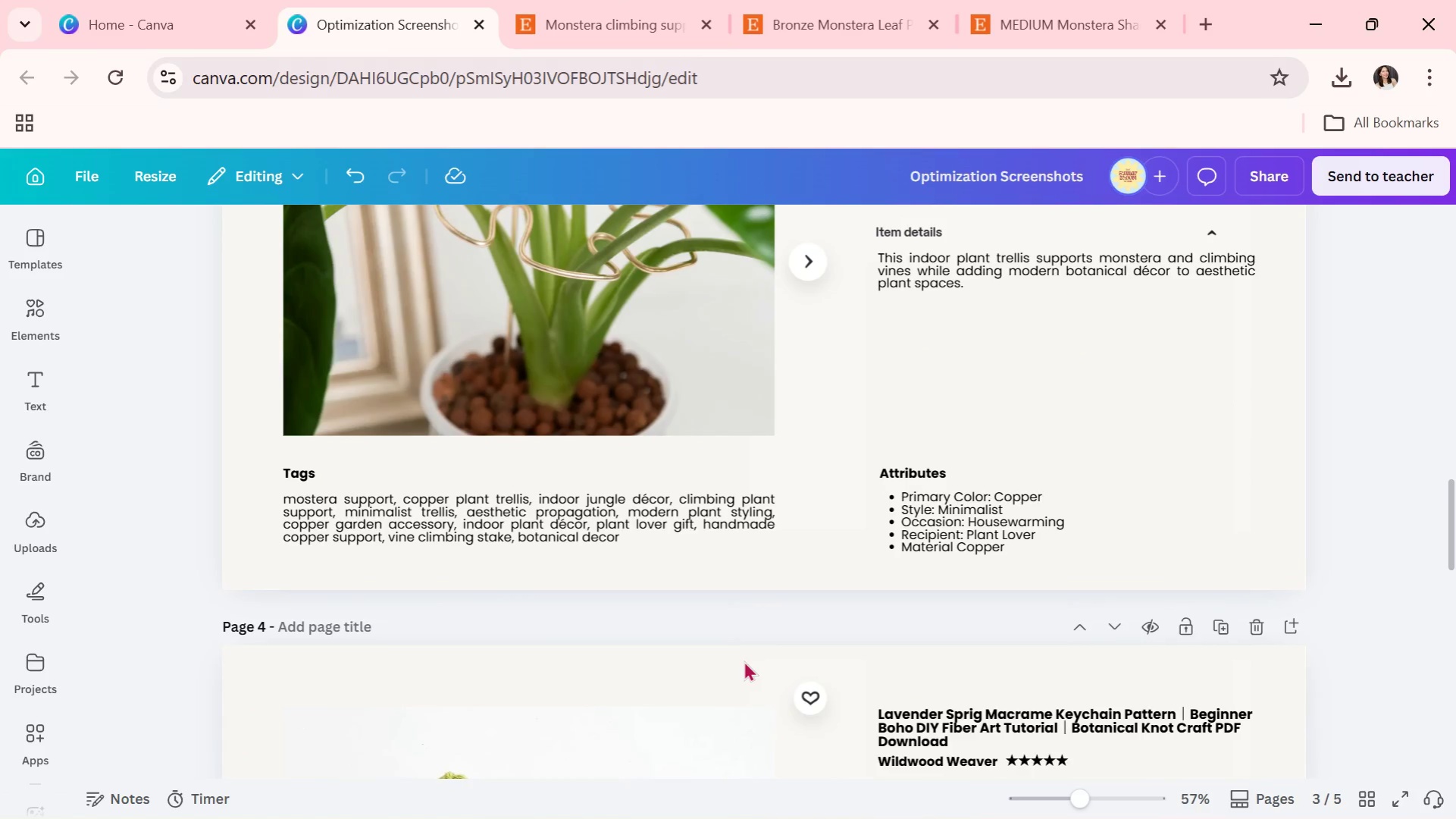 
scroll: coordinate [744, 661], scroll_direction: none, amount: 0.0
 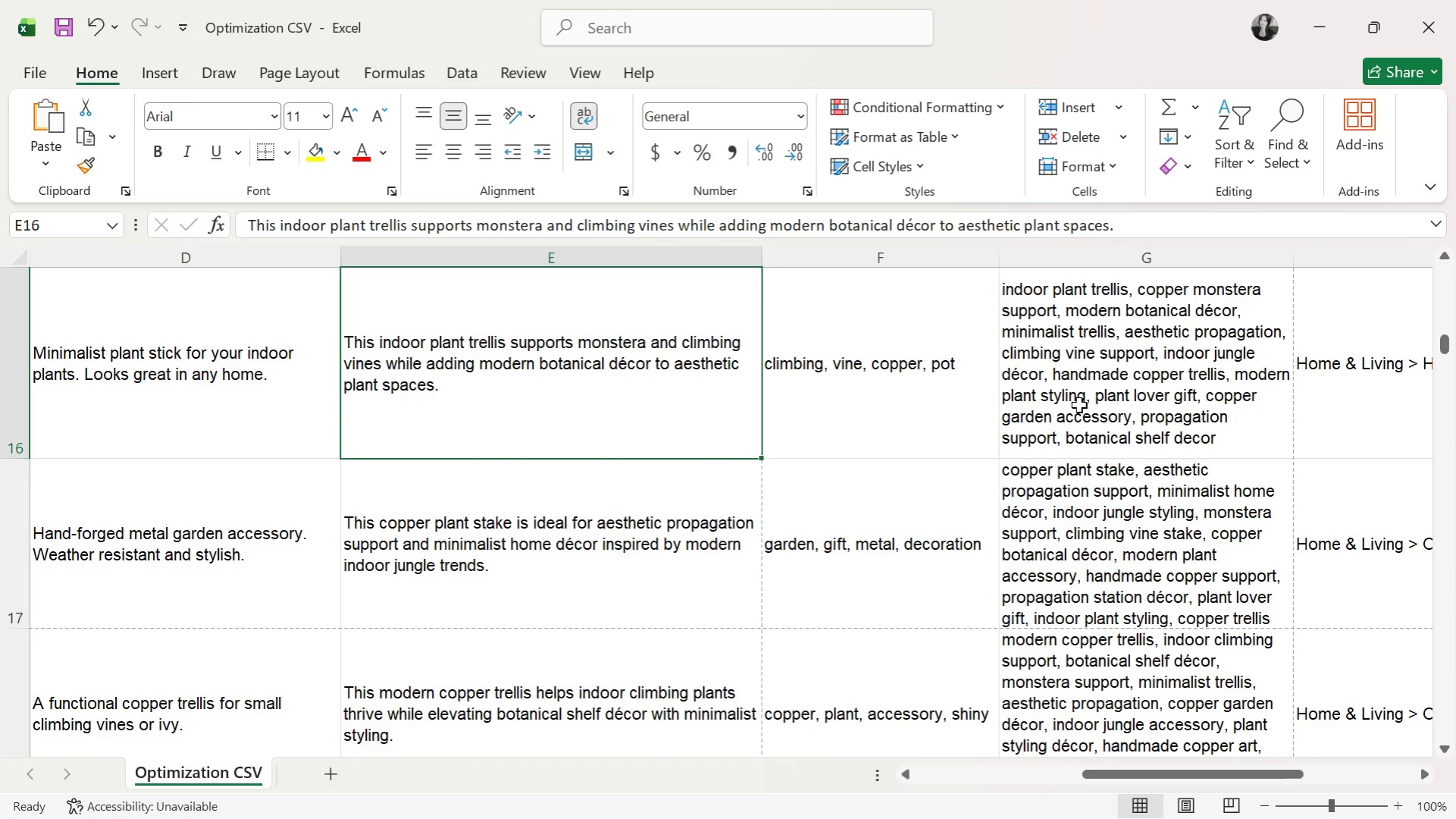 
double_click([1079, 405])
 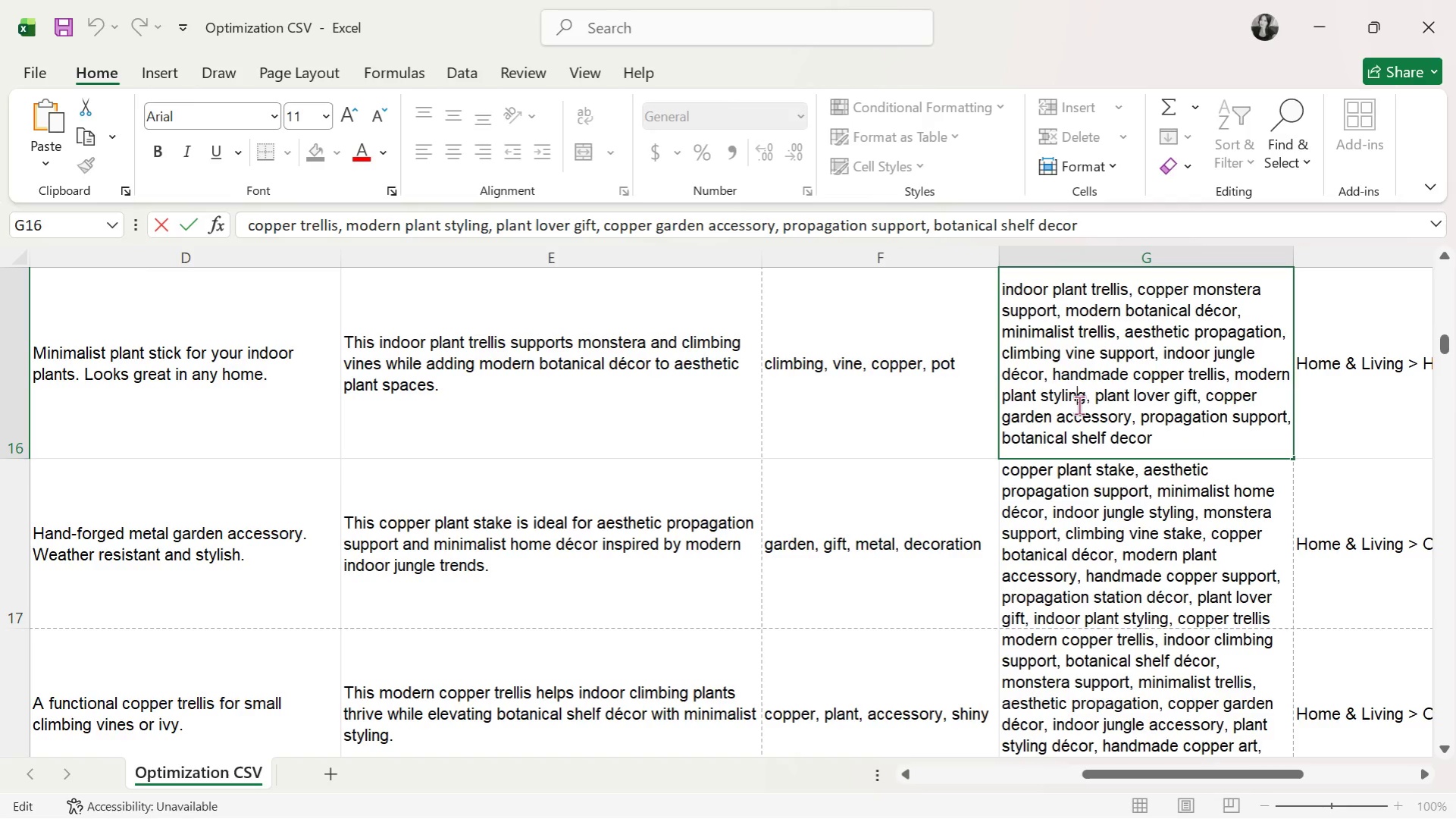 
triple_click([1079, 405])
 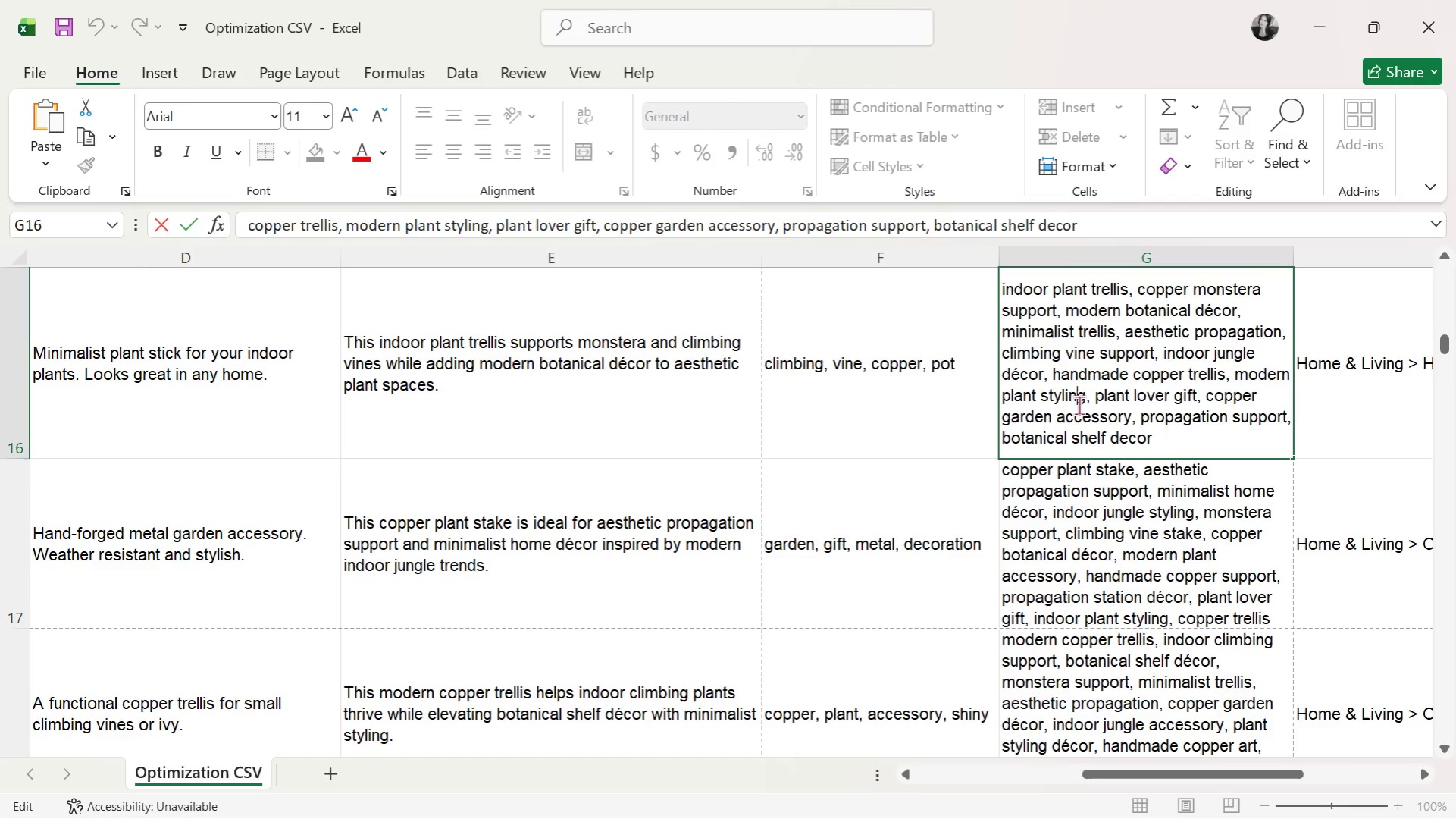 
triple_click([1079, 405])
 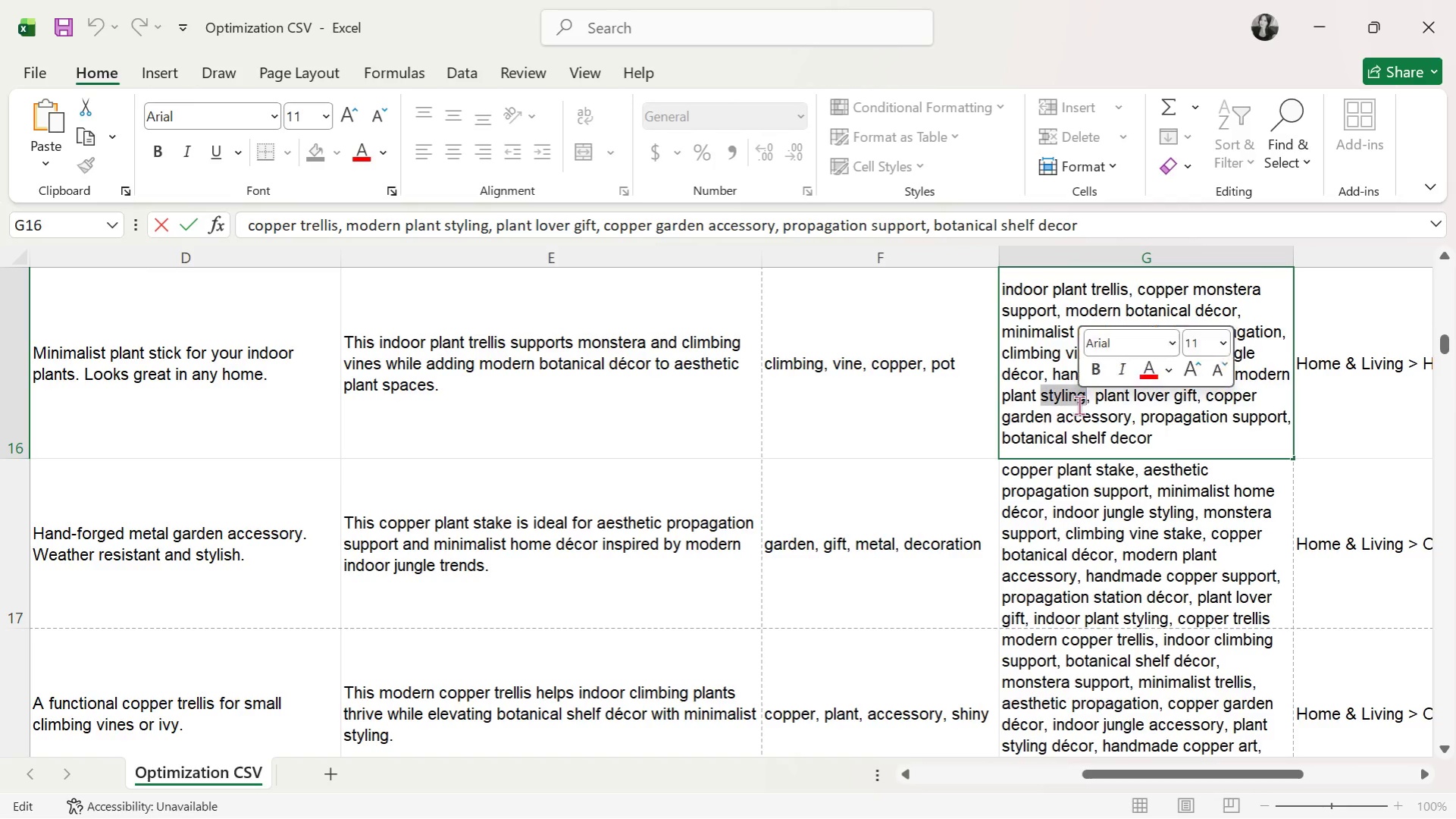 
triple_click([1079, 405])
 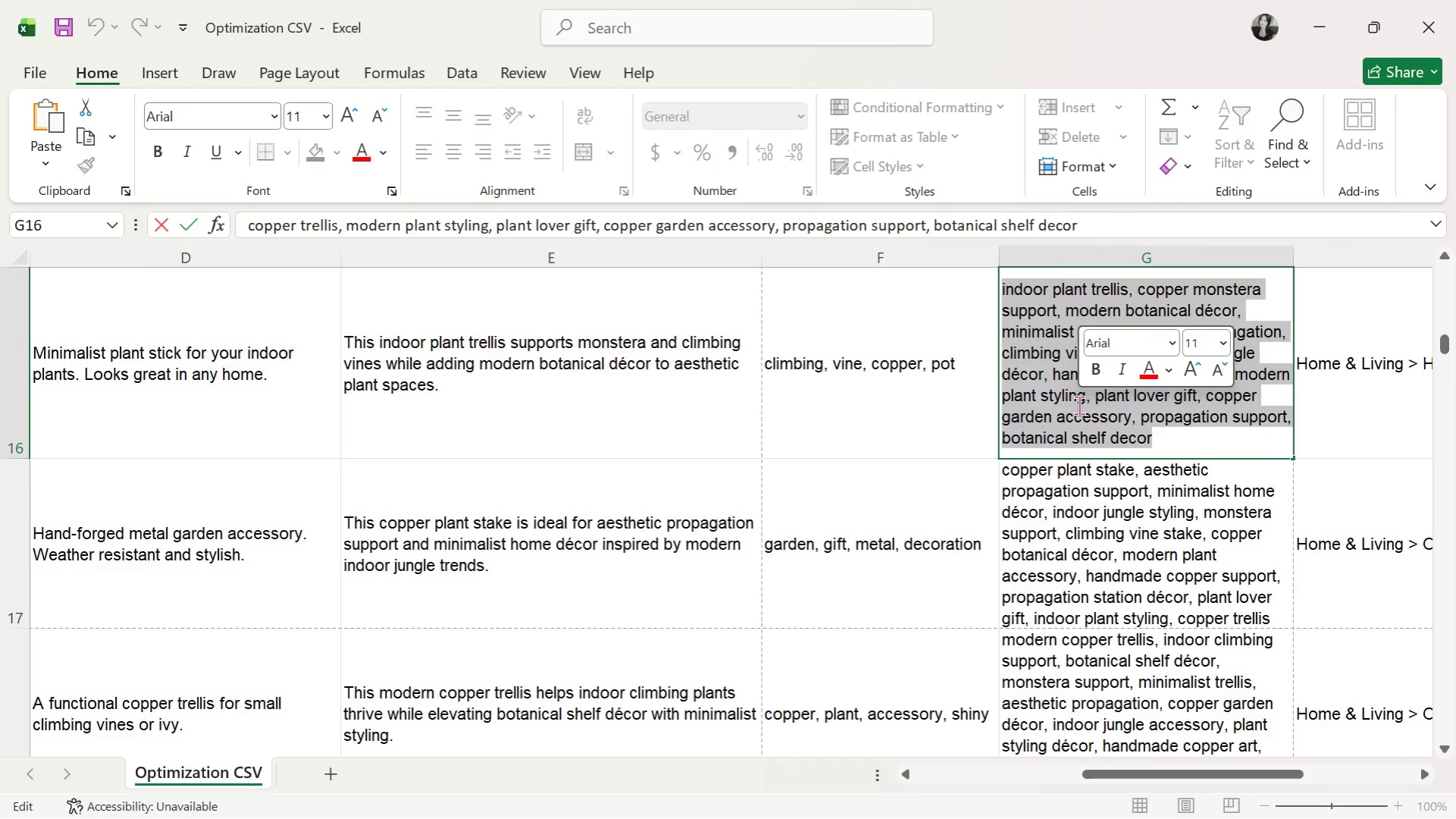 
key(Control+ControlLeft)
 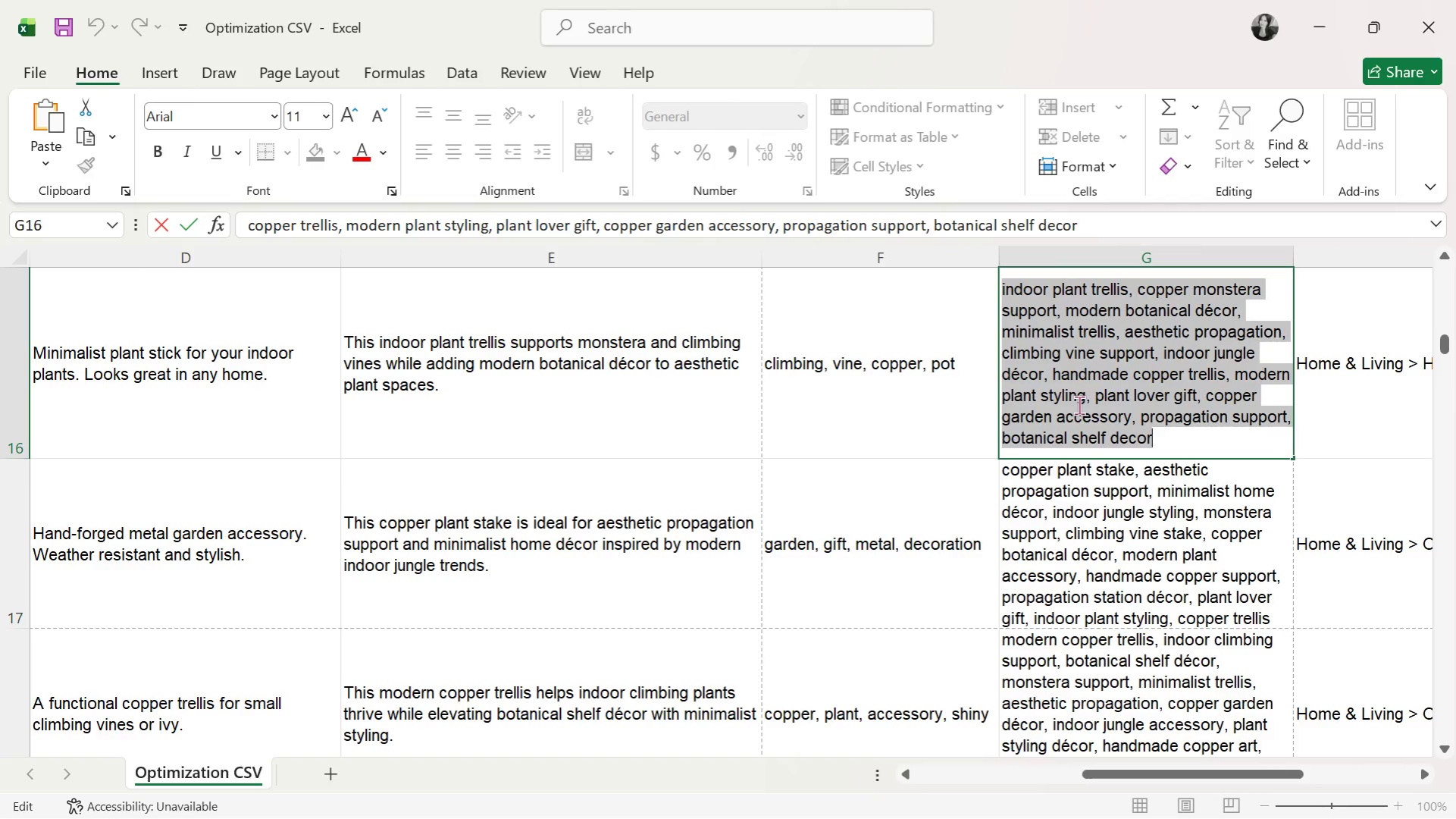 
key(Control+C)
 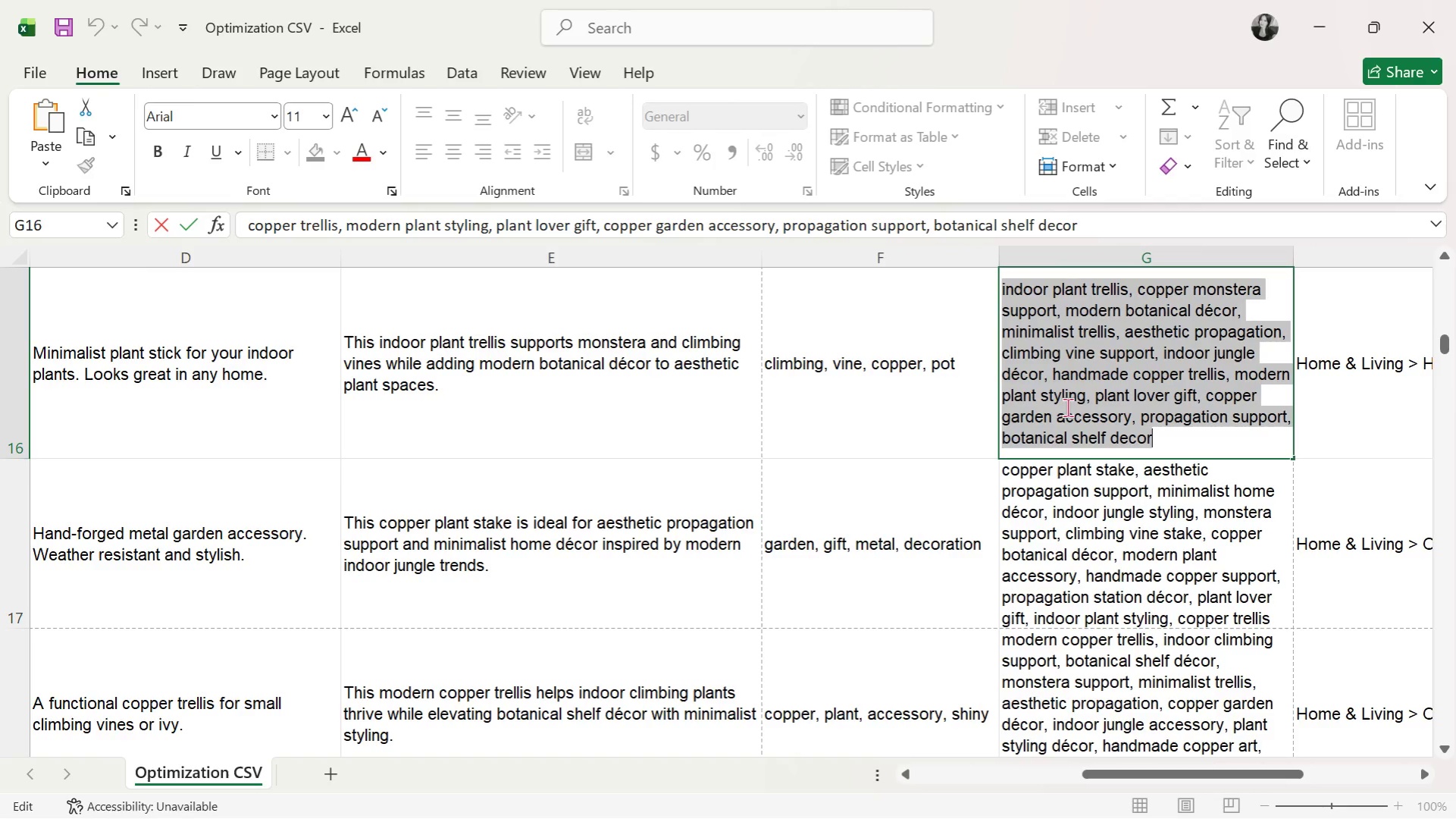 
key(Alt+AltLeft)
 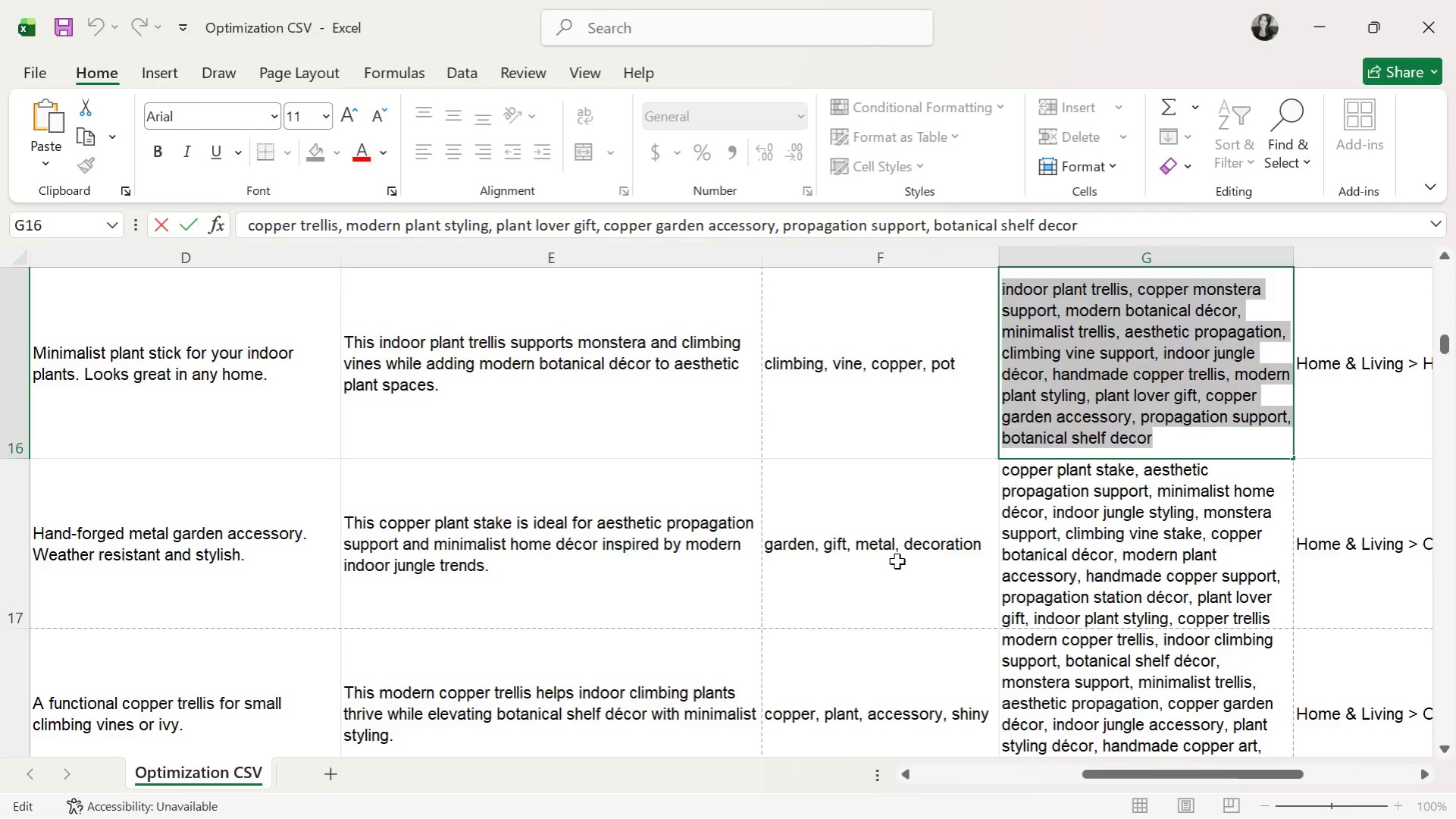 
key(Alt+Tab)
 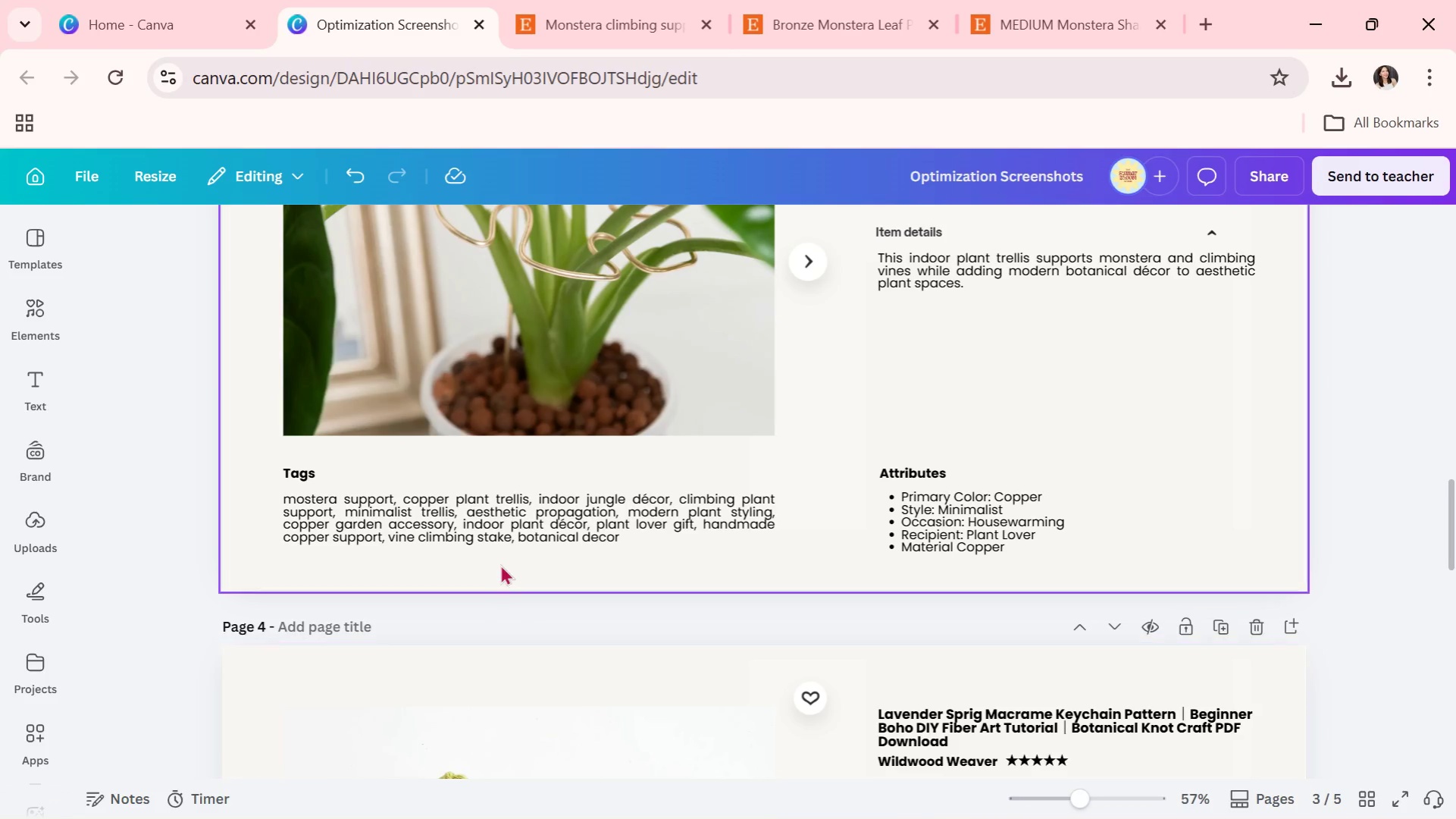 
scroll: coordinate [558, 577], scroll_direction: none, amount: 0.0
 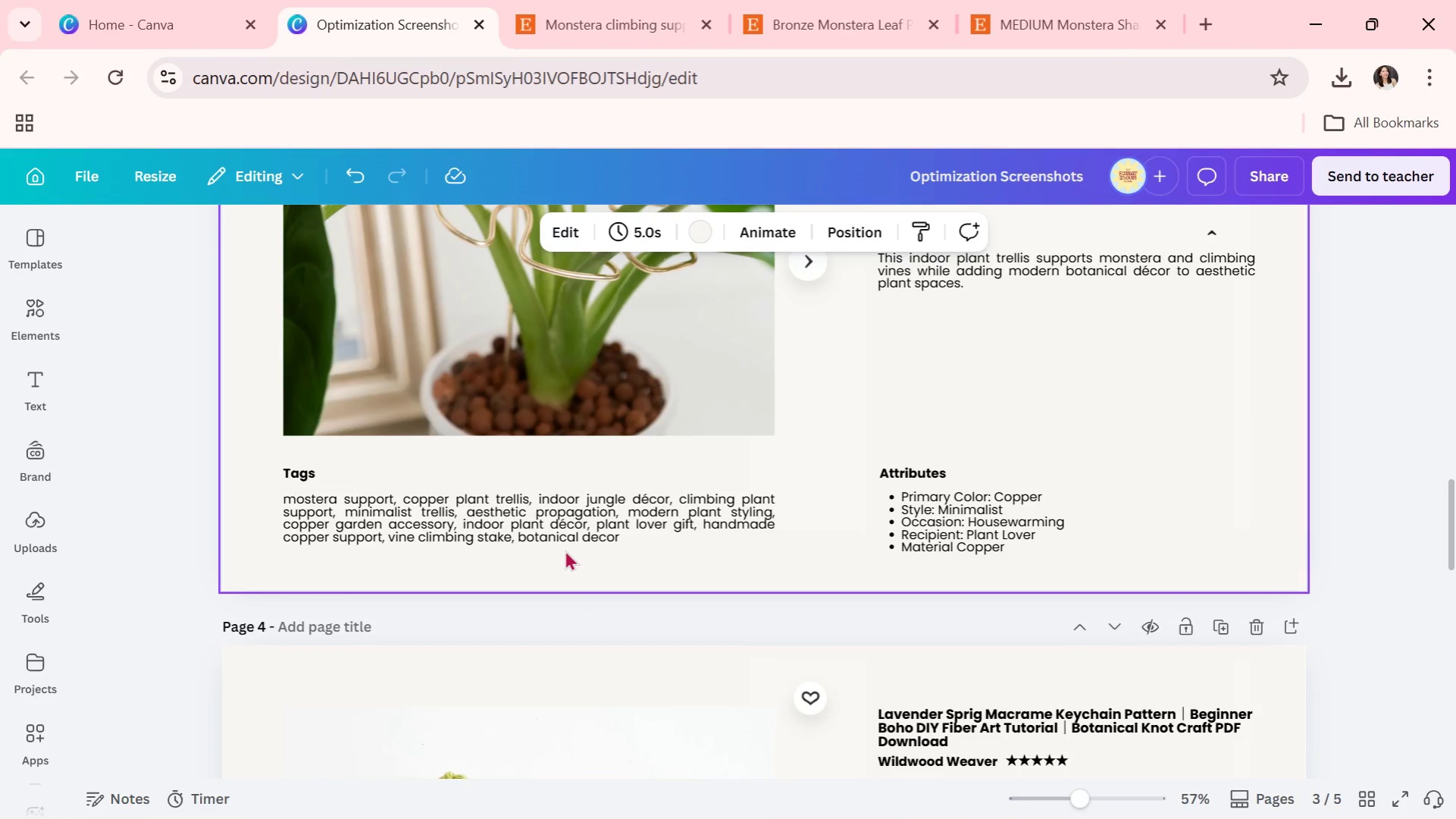 
double_click([565, 534])
 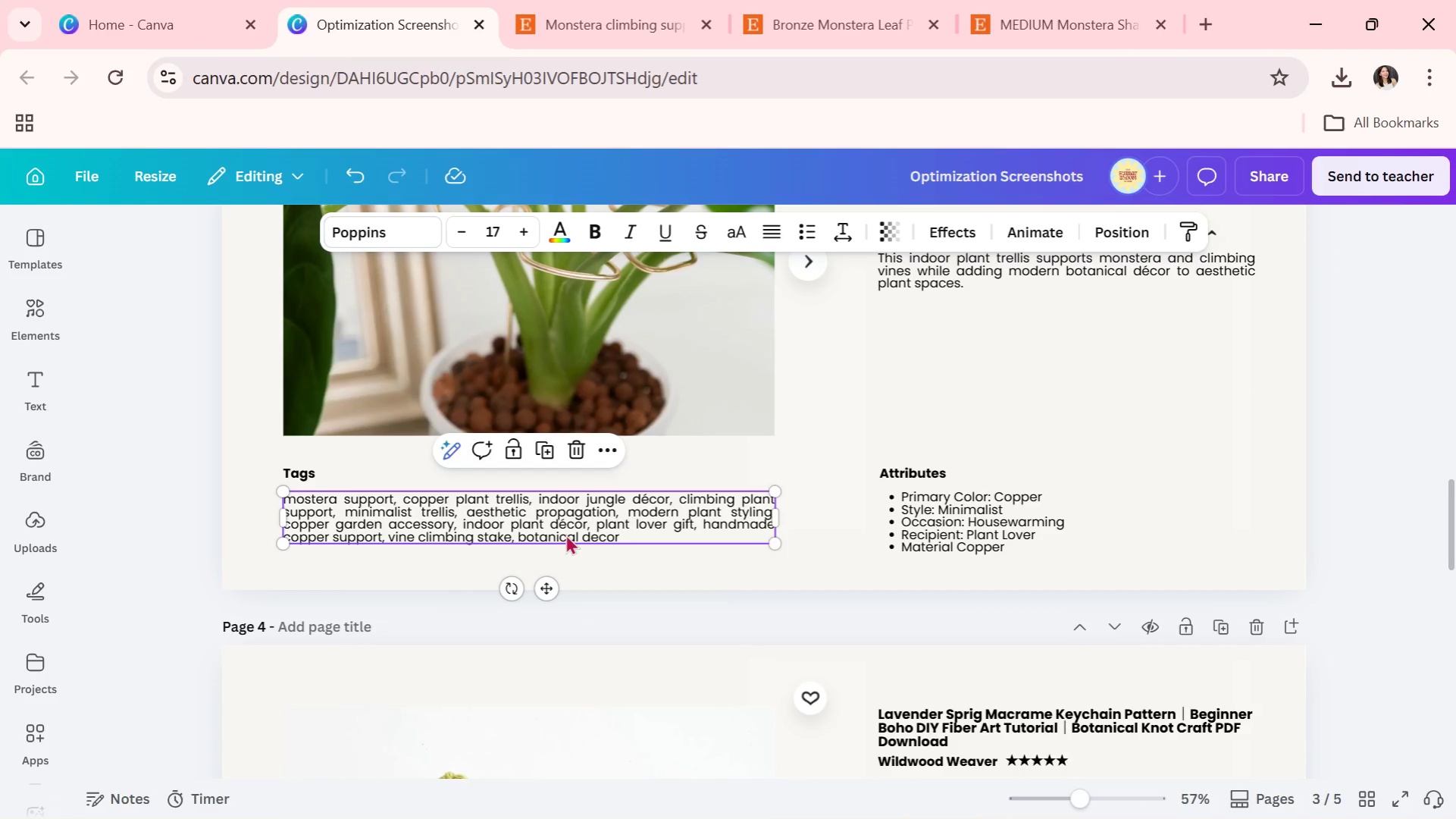 
triple_click([565, 534])
 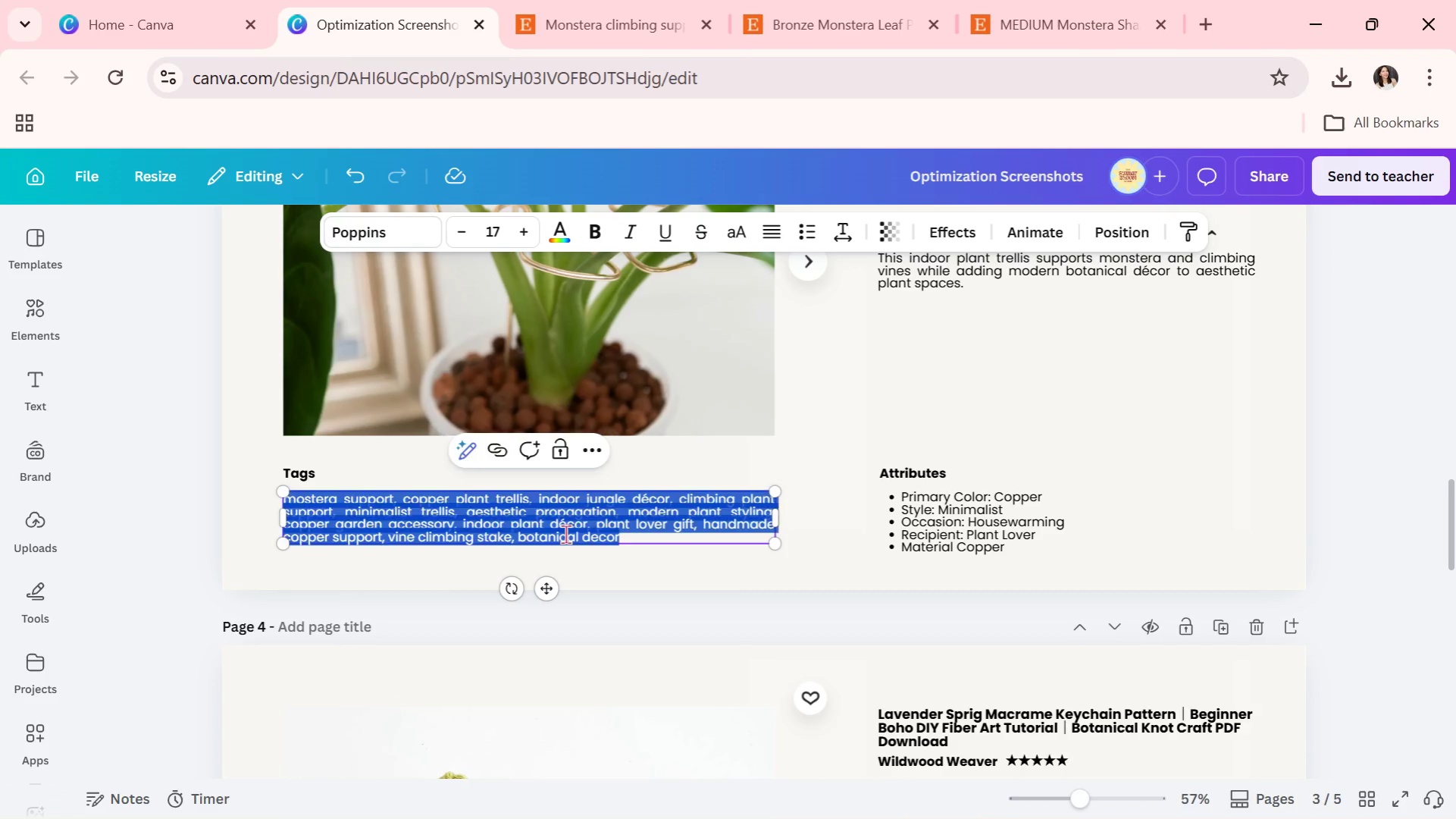 
triple_click([565, 534])
 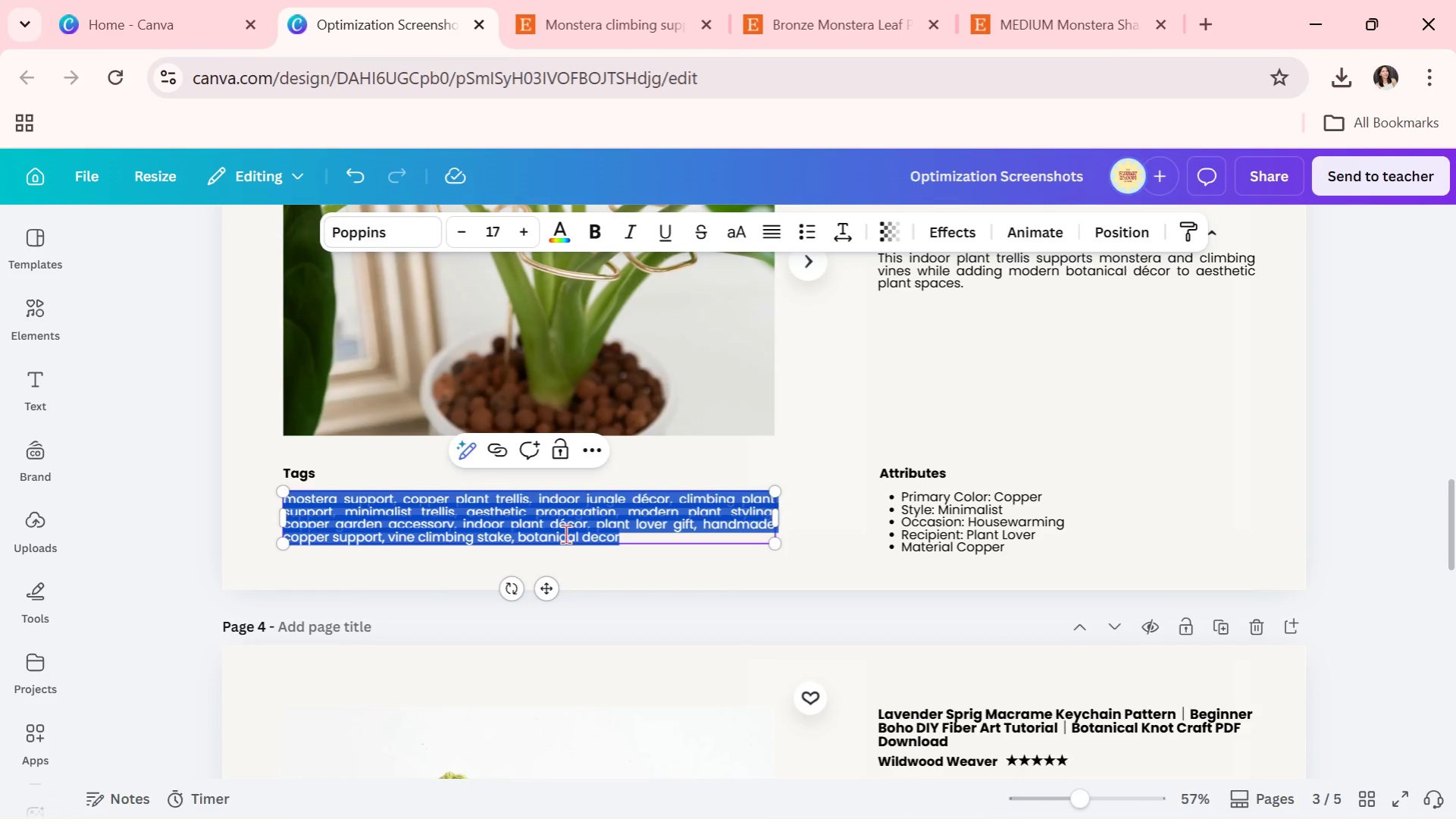 
key(Control+V)
 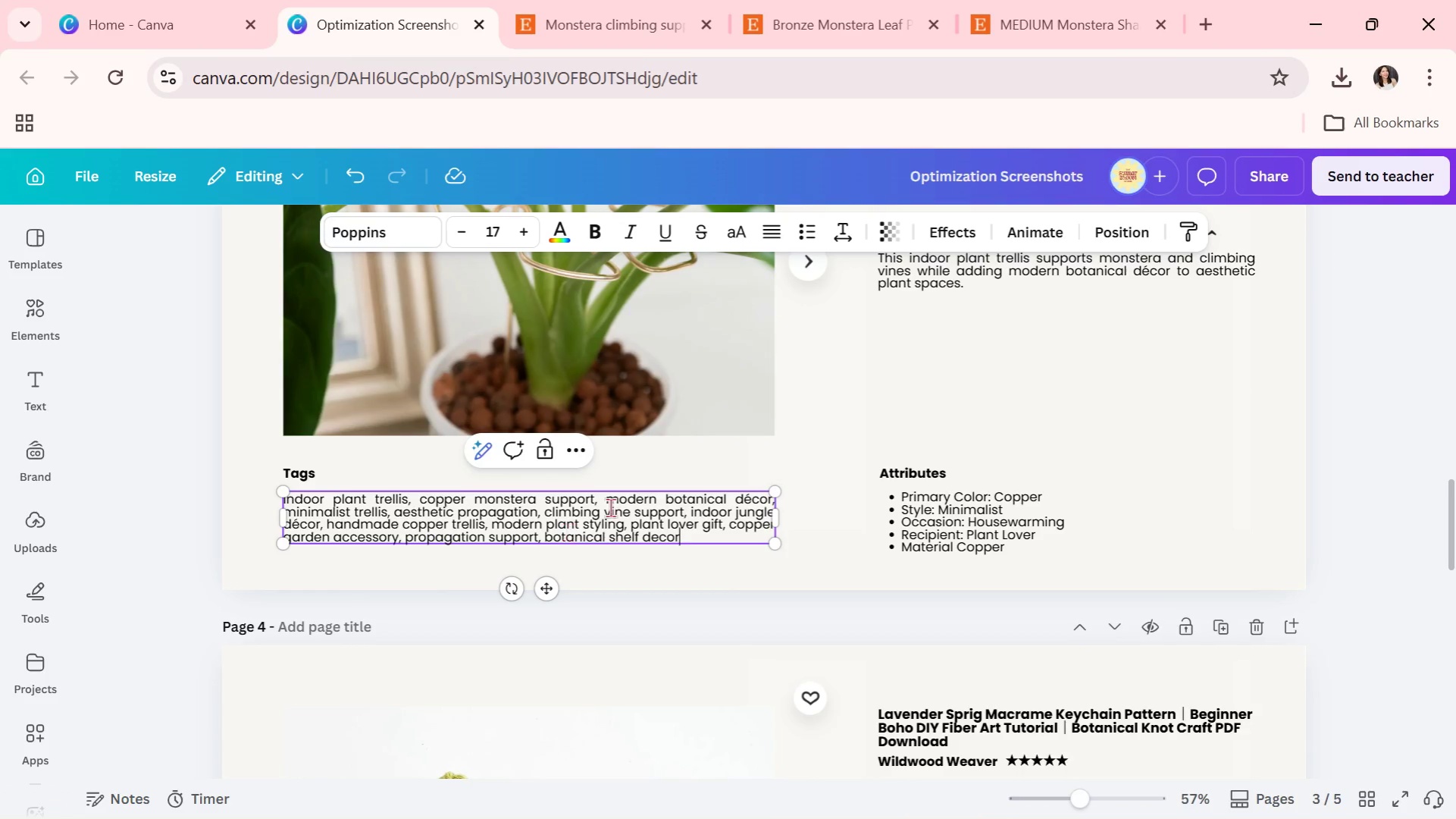 
key(Alt+AltLeft)
 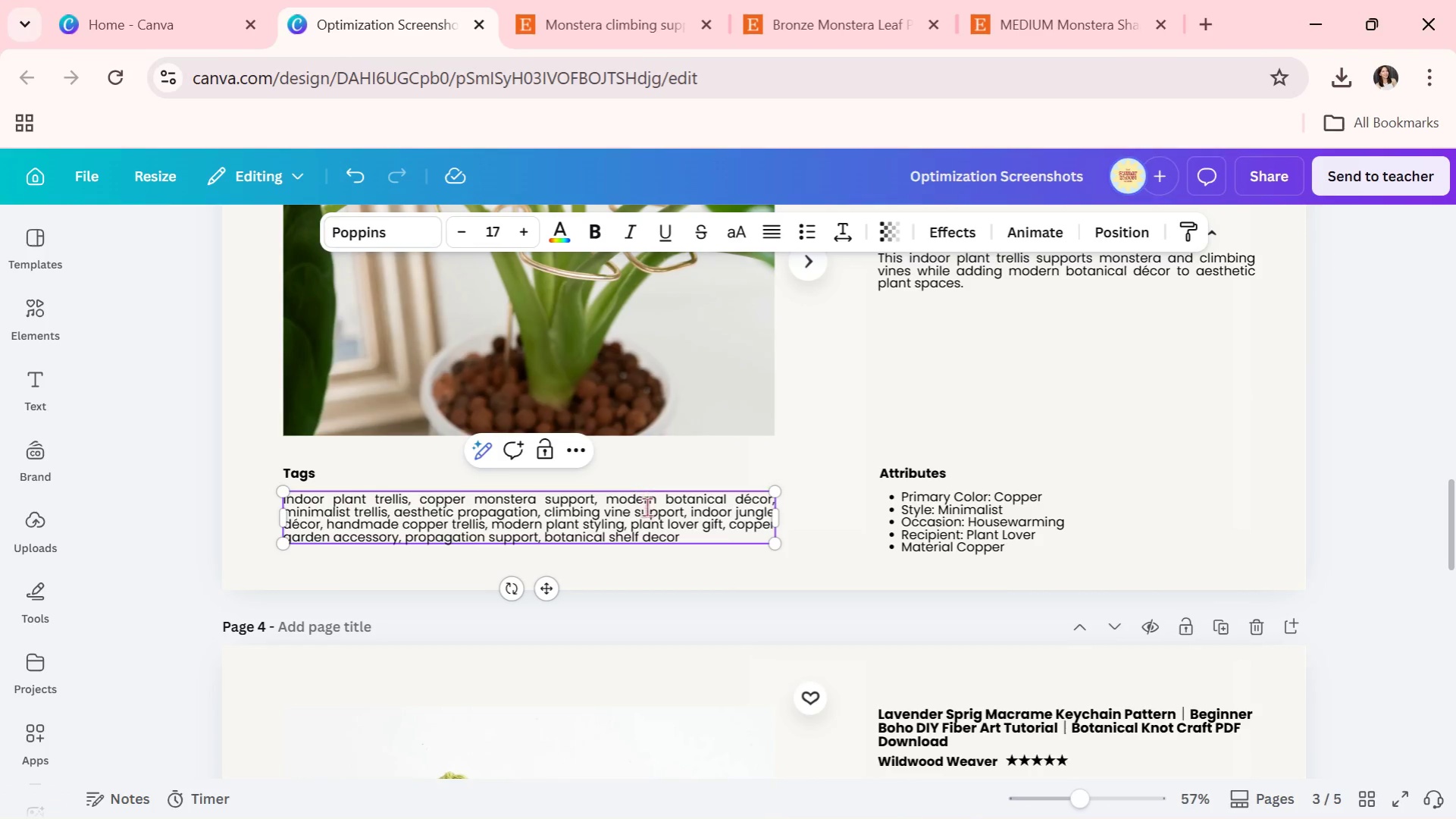 
key(Alt+Tab)
 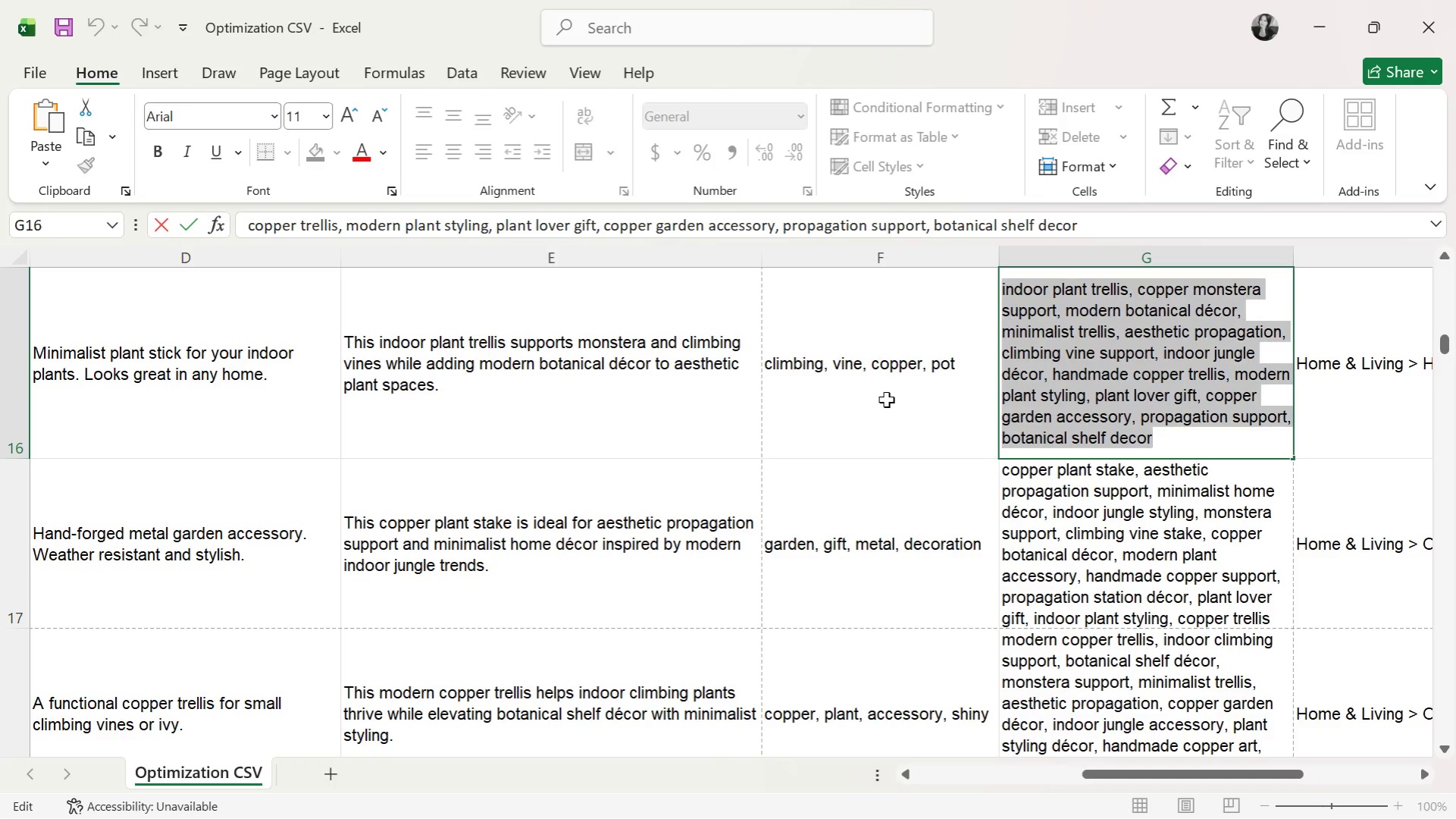 
left_click([888, 401])
 